 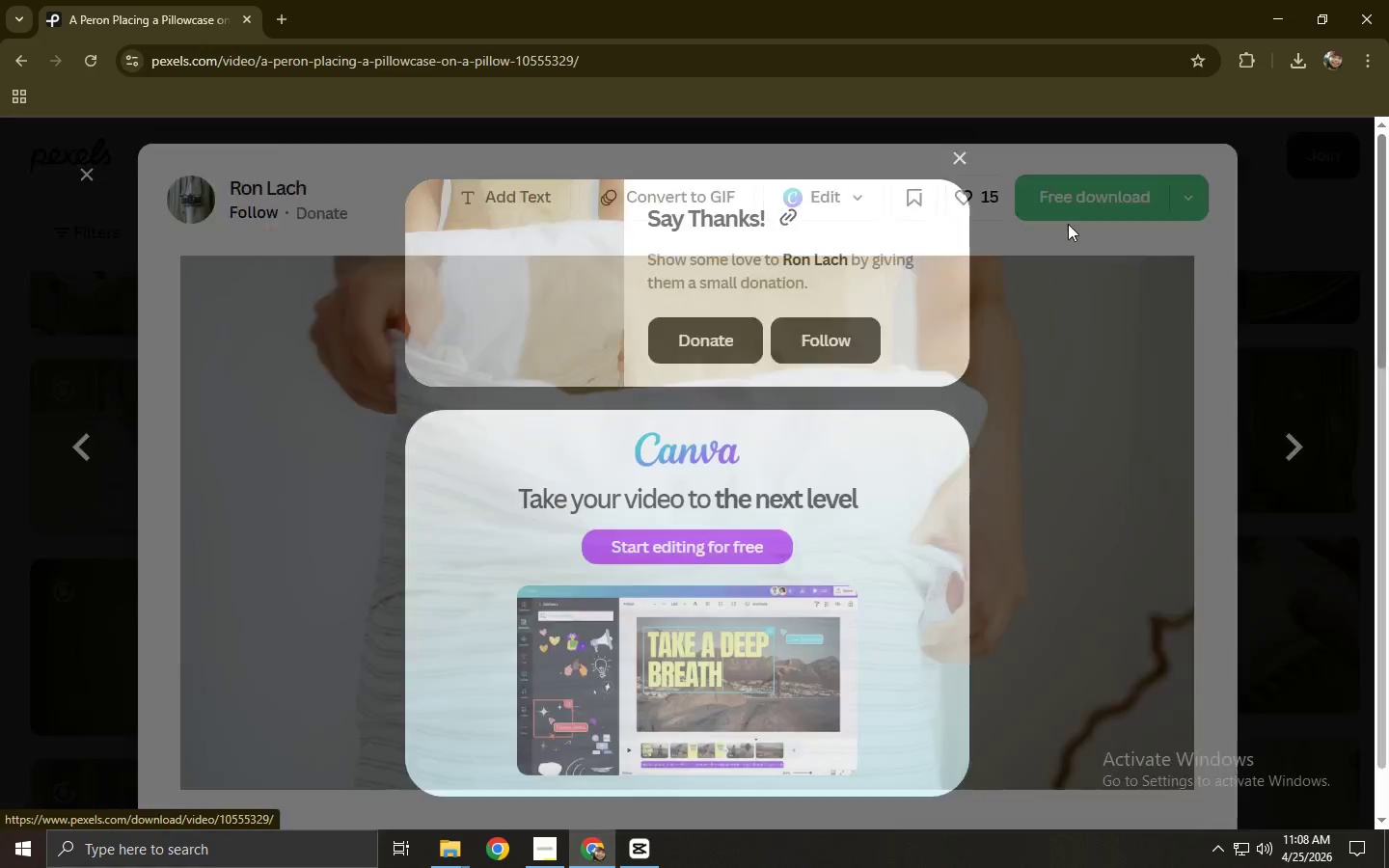 
left_click([65, 458])
 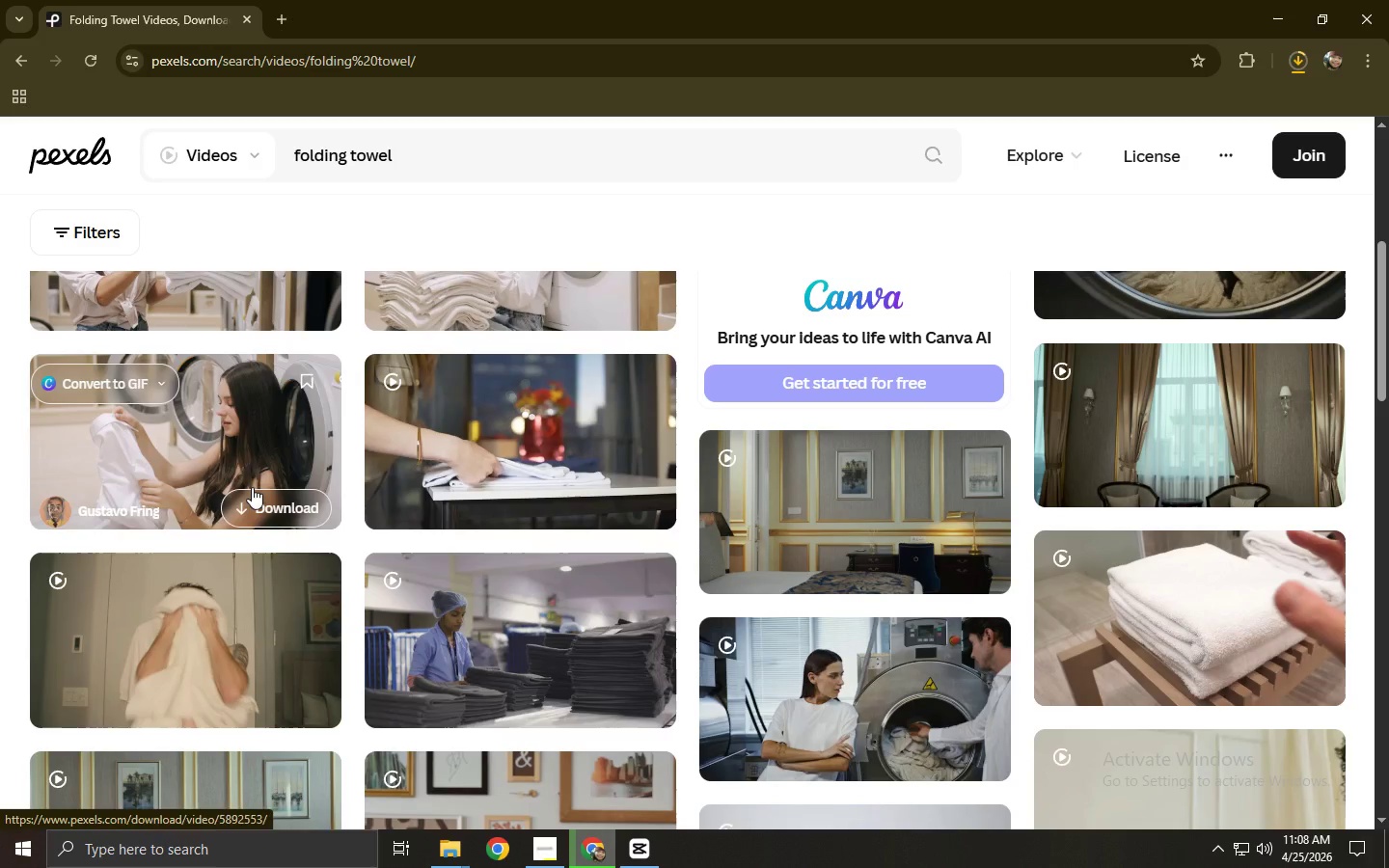 
scroll: coordinate [210, 438], scroll_direction: up, amount: 1.0
 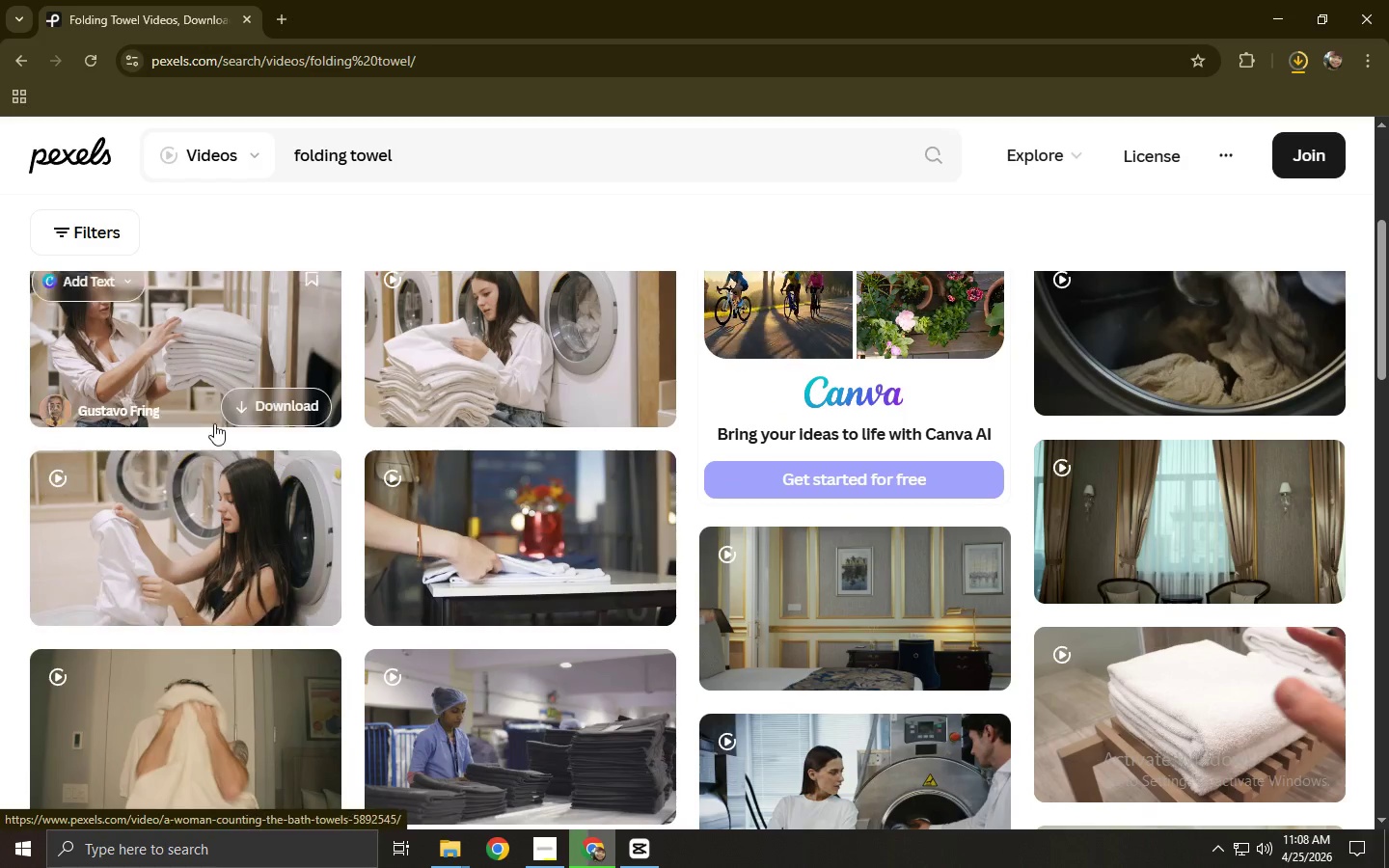 
scroll: coordinate [216, 420], scroll_direction: down, amount: 4.0
 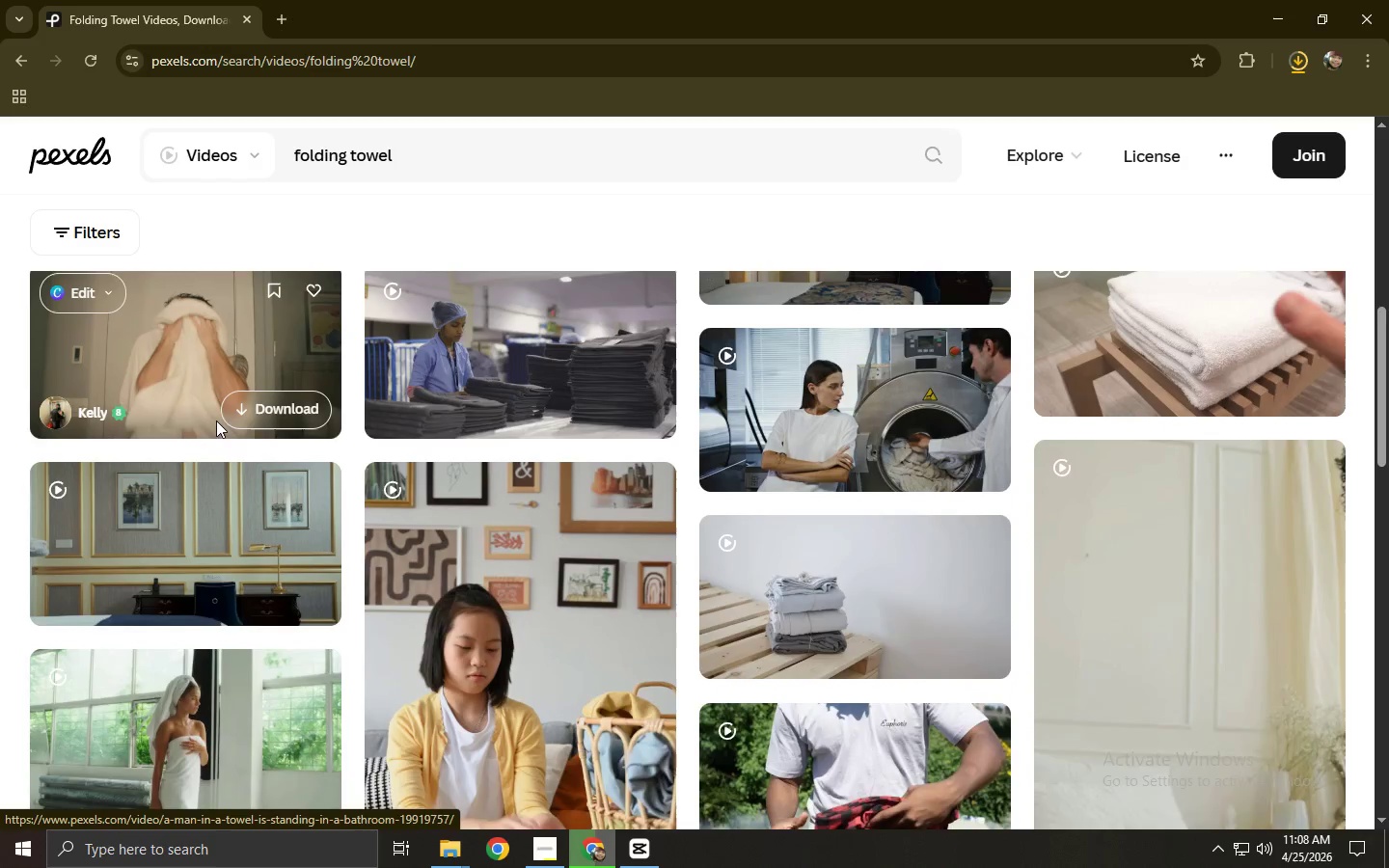 
scroll: coordinate [531, 507], scroll_direction: up, amount: 7.0
 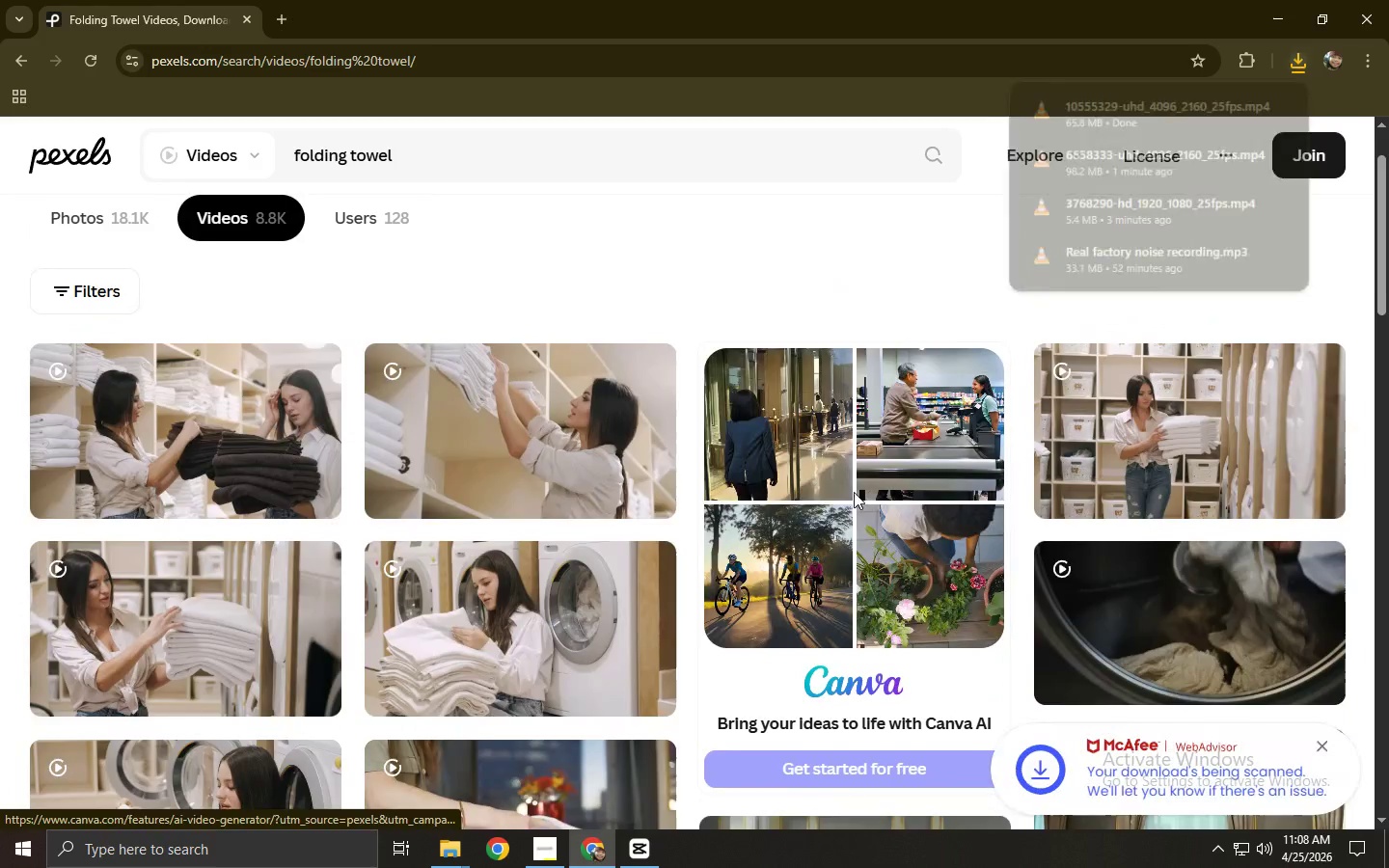 
scroll: coordinate [1017, 475], scroll_direction: down, amount: 5.0
 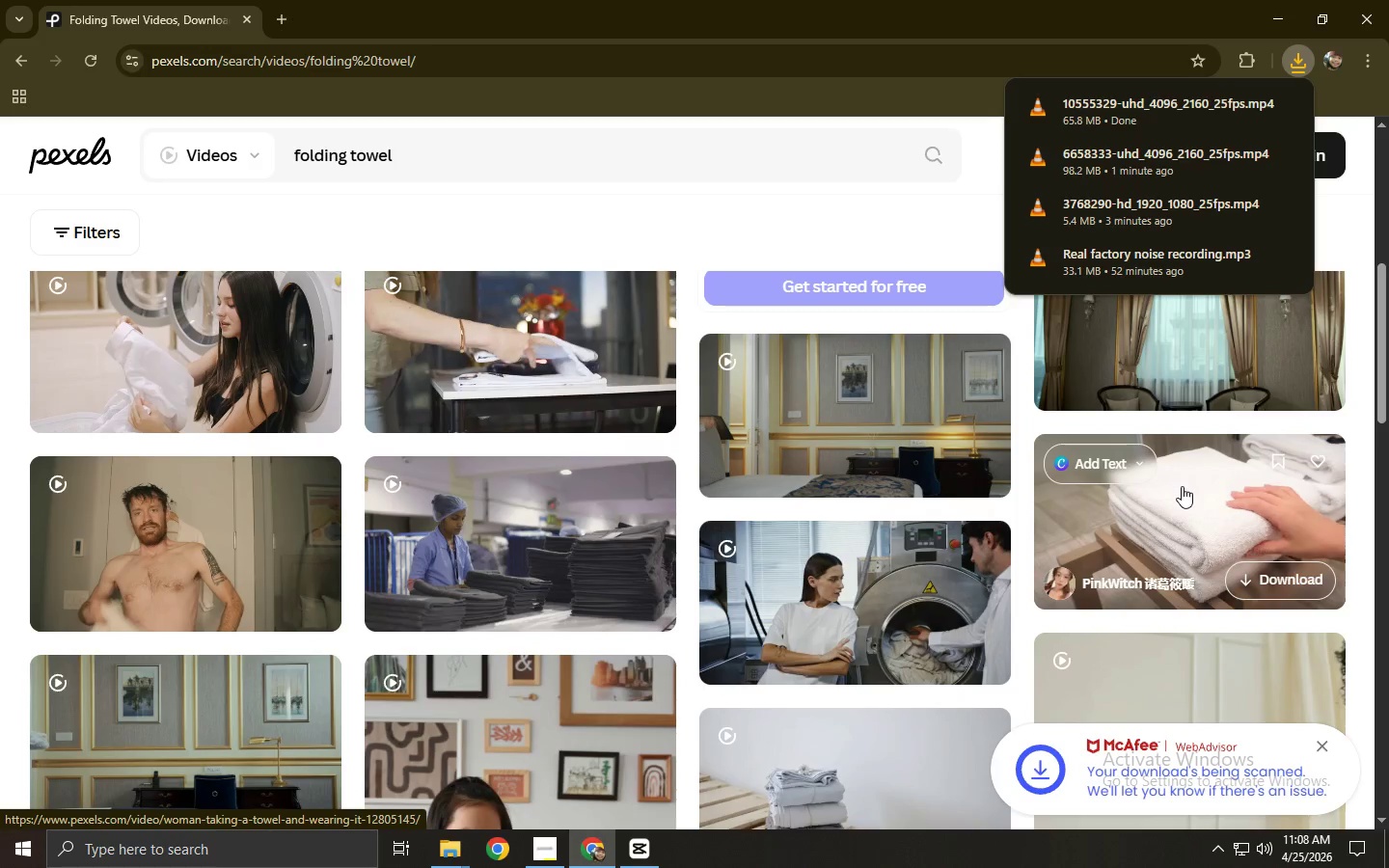 
left_click([1182, 486])
 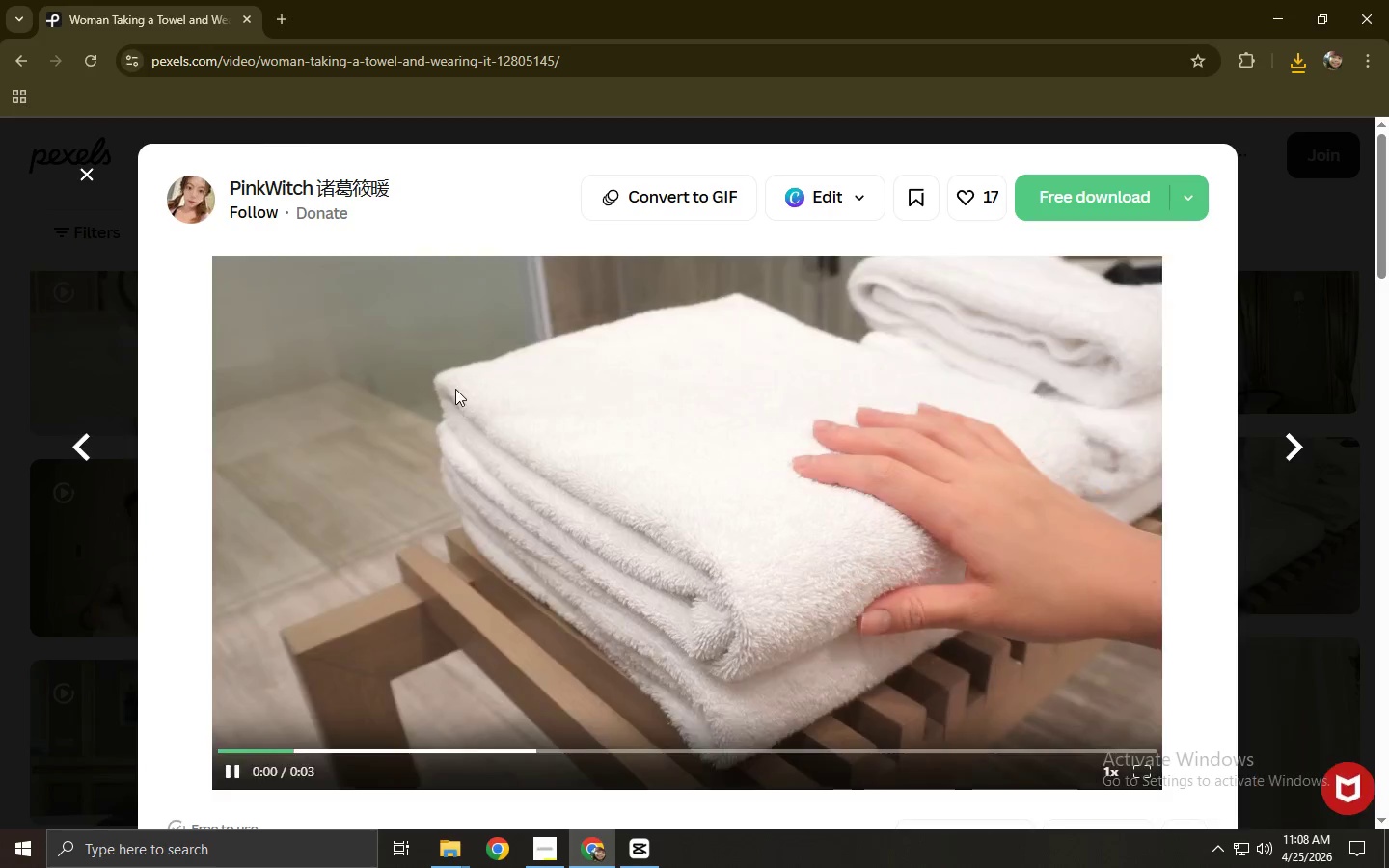 
scroll: coordinate [462, 388], scroll_direction: down, amount: 7.0
 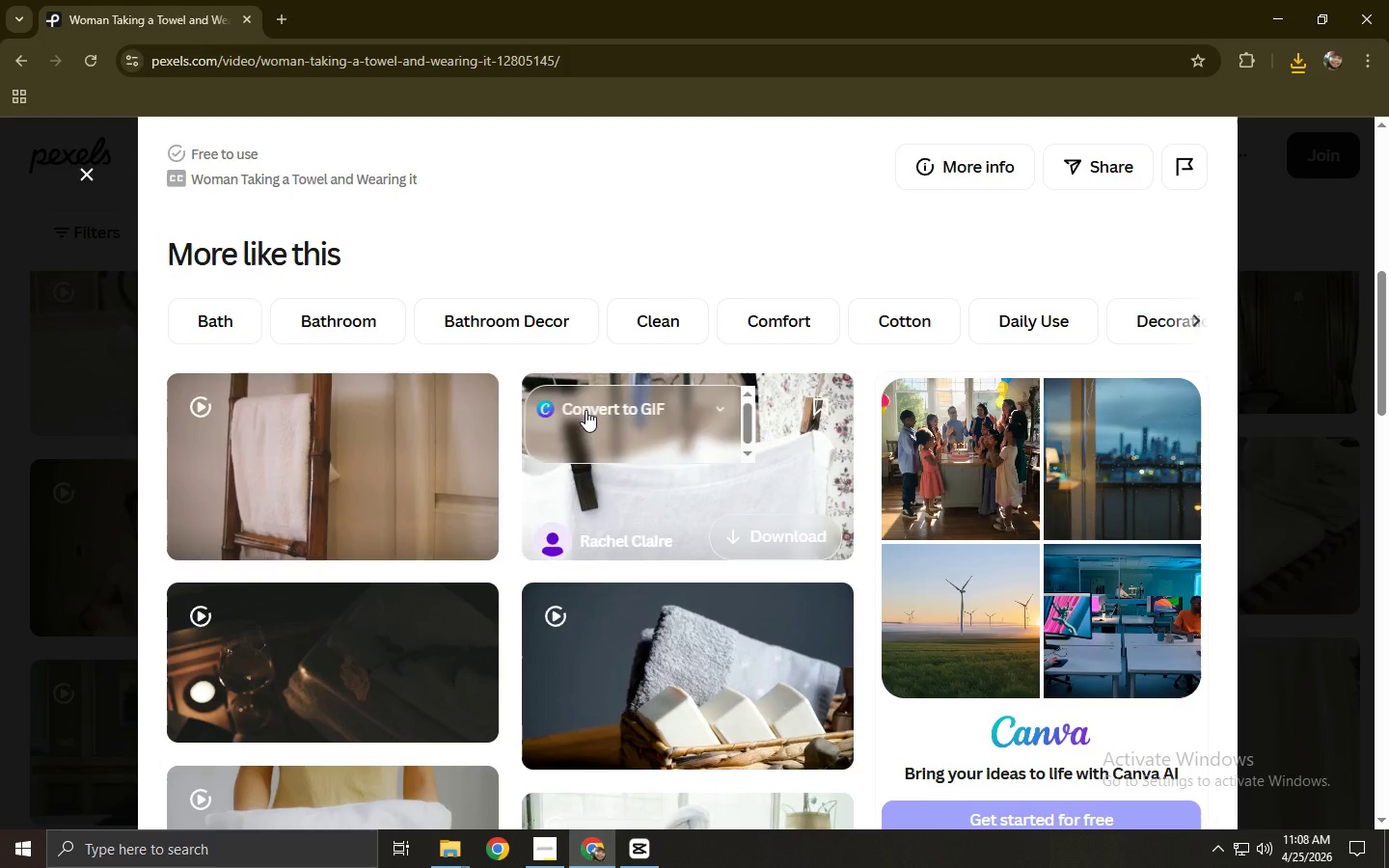 
scroll: coordinate [882, 324], scroll_direction: up, amount: 6.0
 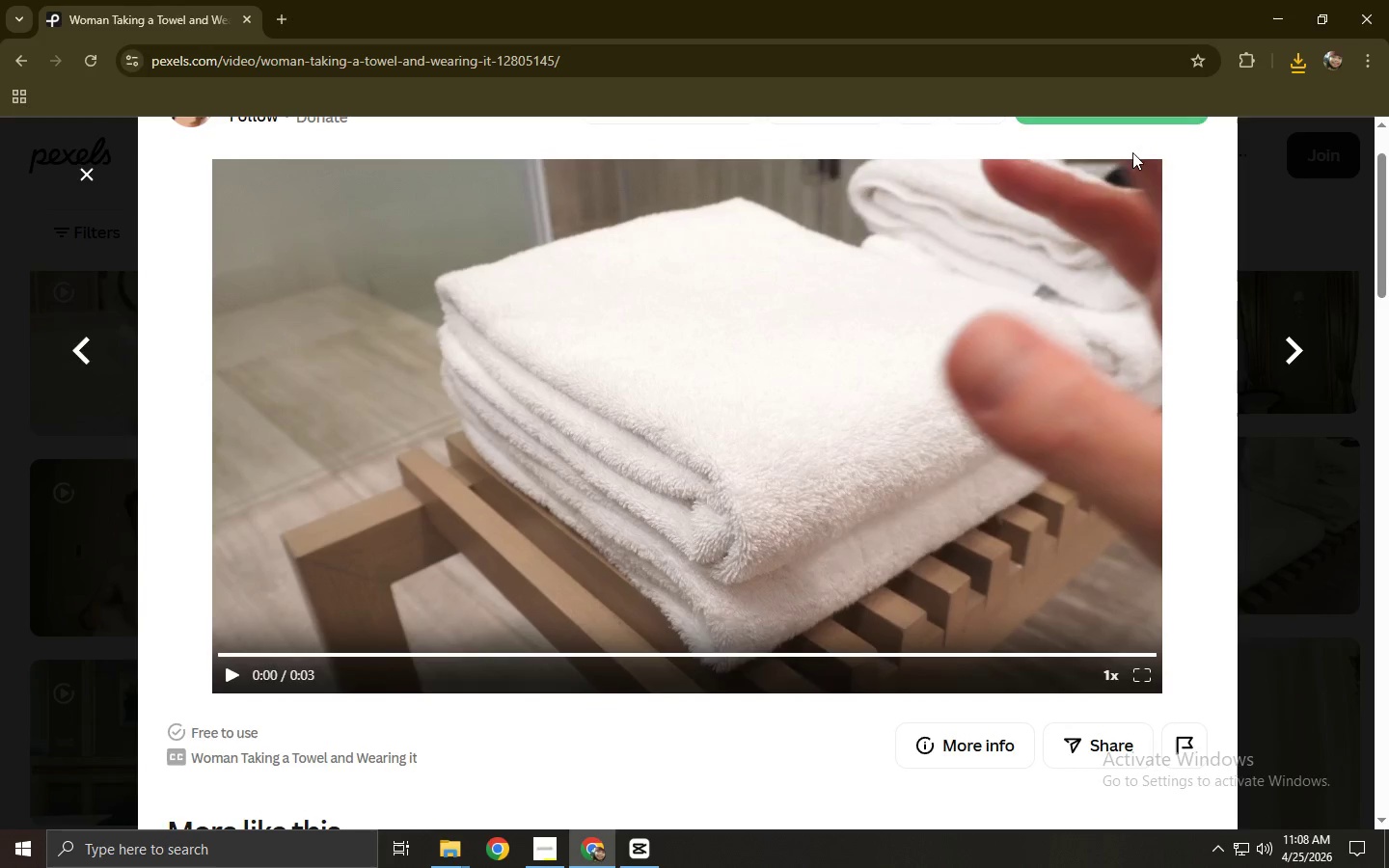 
left_click([1095, 193])
 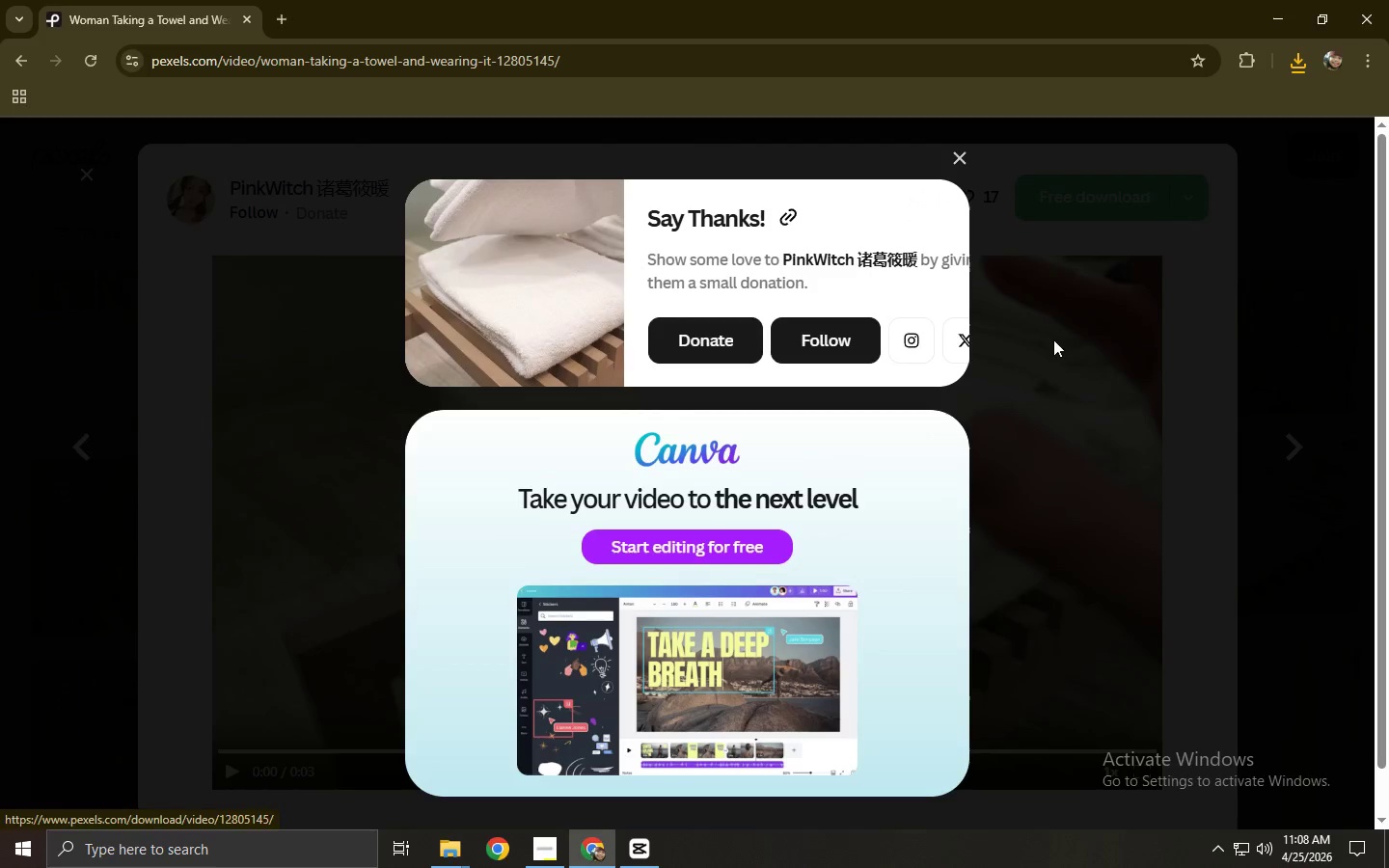 
scroll: coordinate [1096, 181], scroll_direction: up, amount: 2.0
 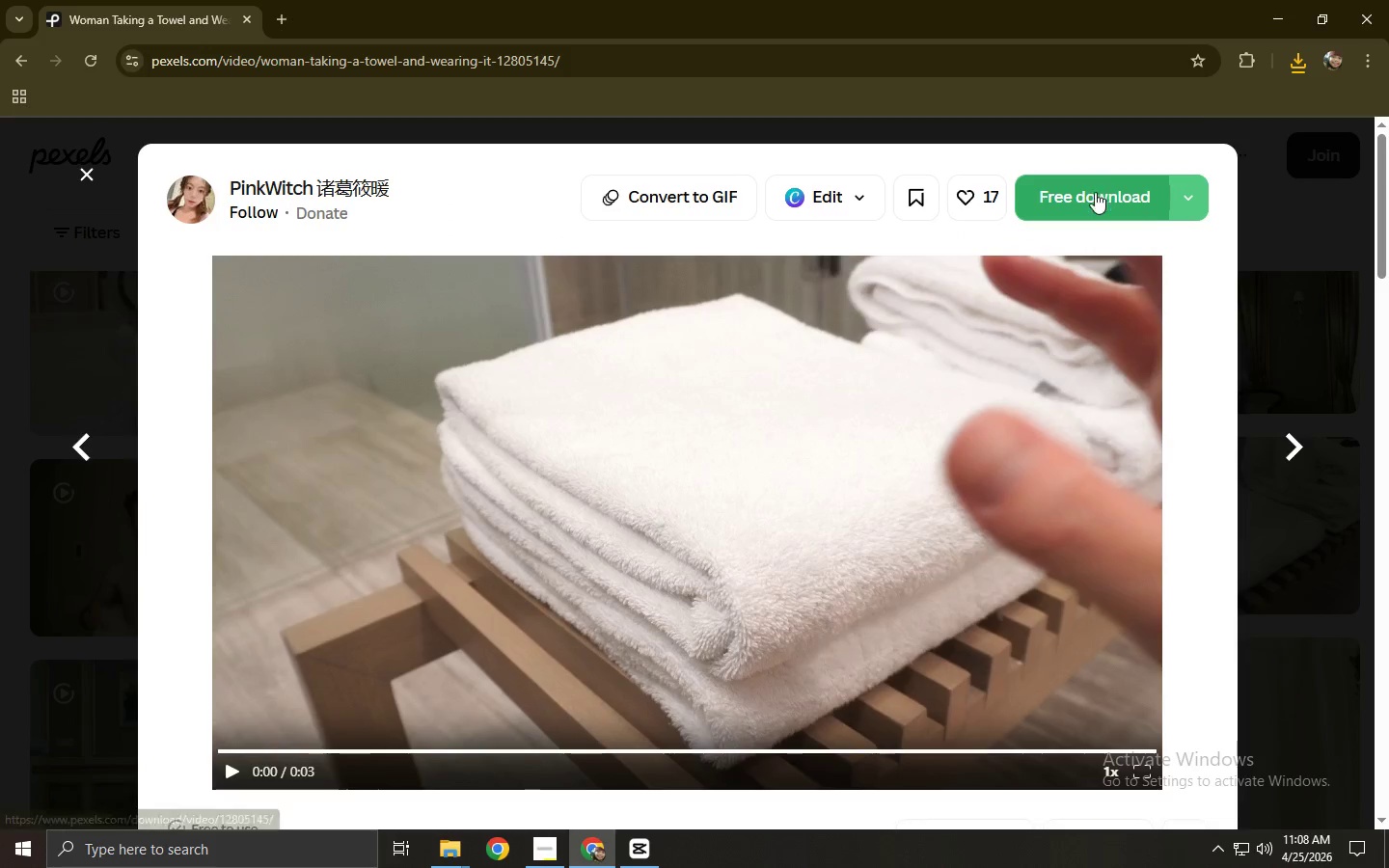 
left_click([1065, 369])
 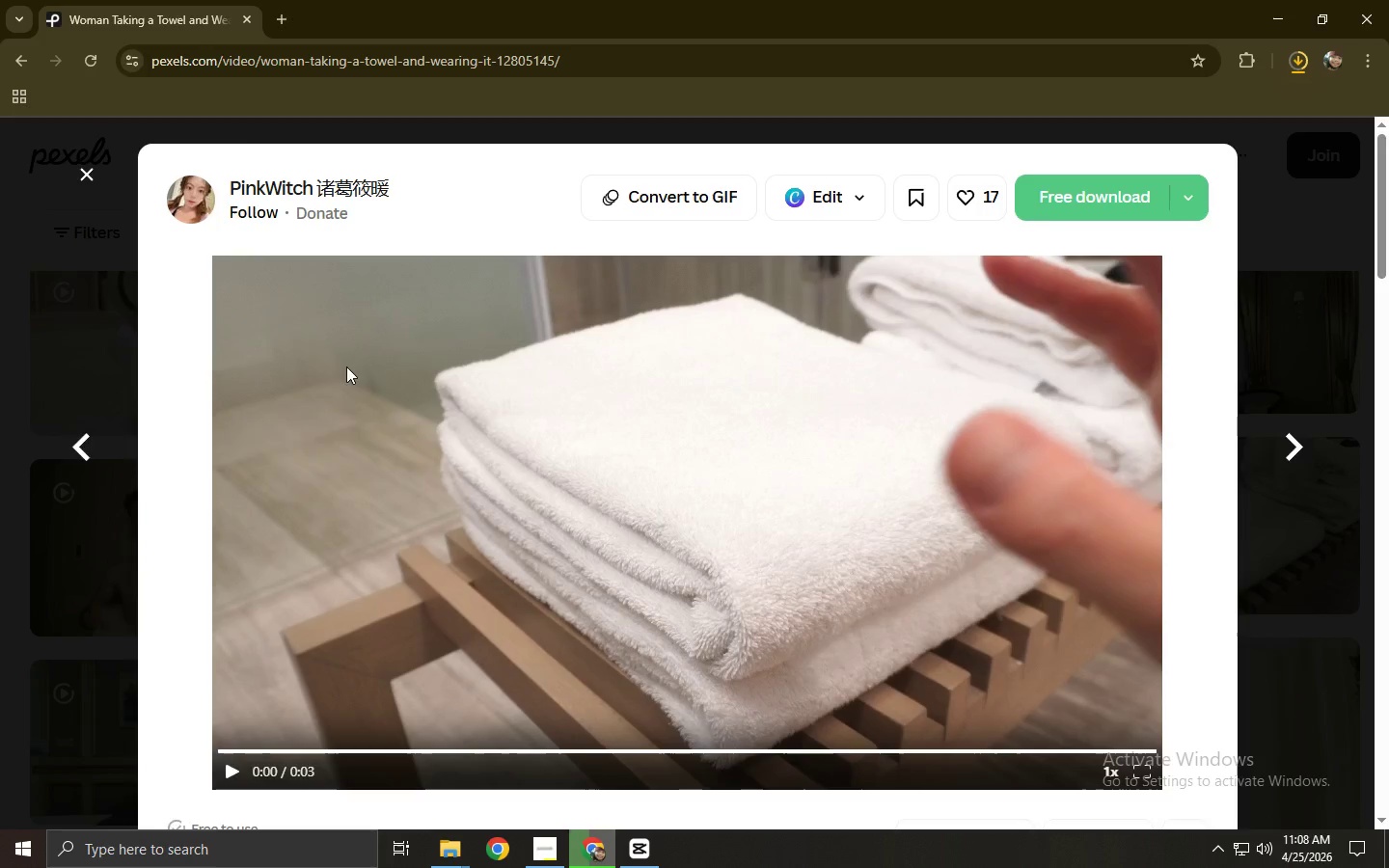 
scroll: coordinate [367, 274], scroll_direction: down, amount: 21.0
 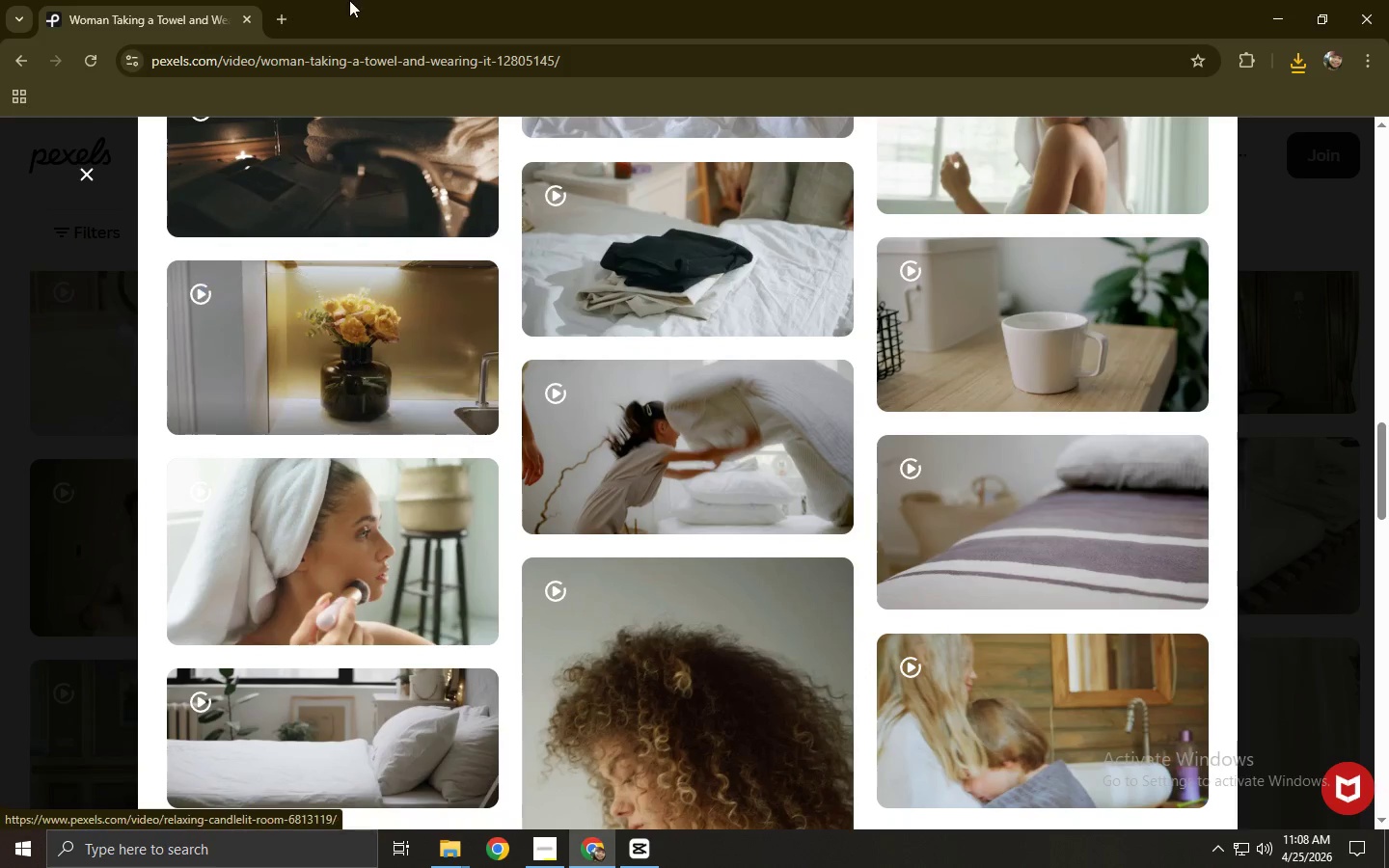 
left_click([290, 9])
 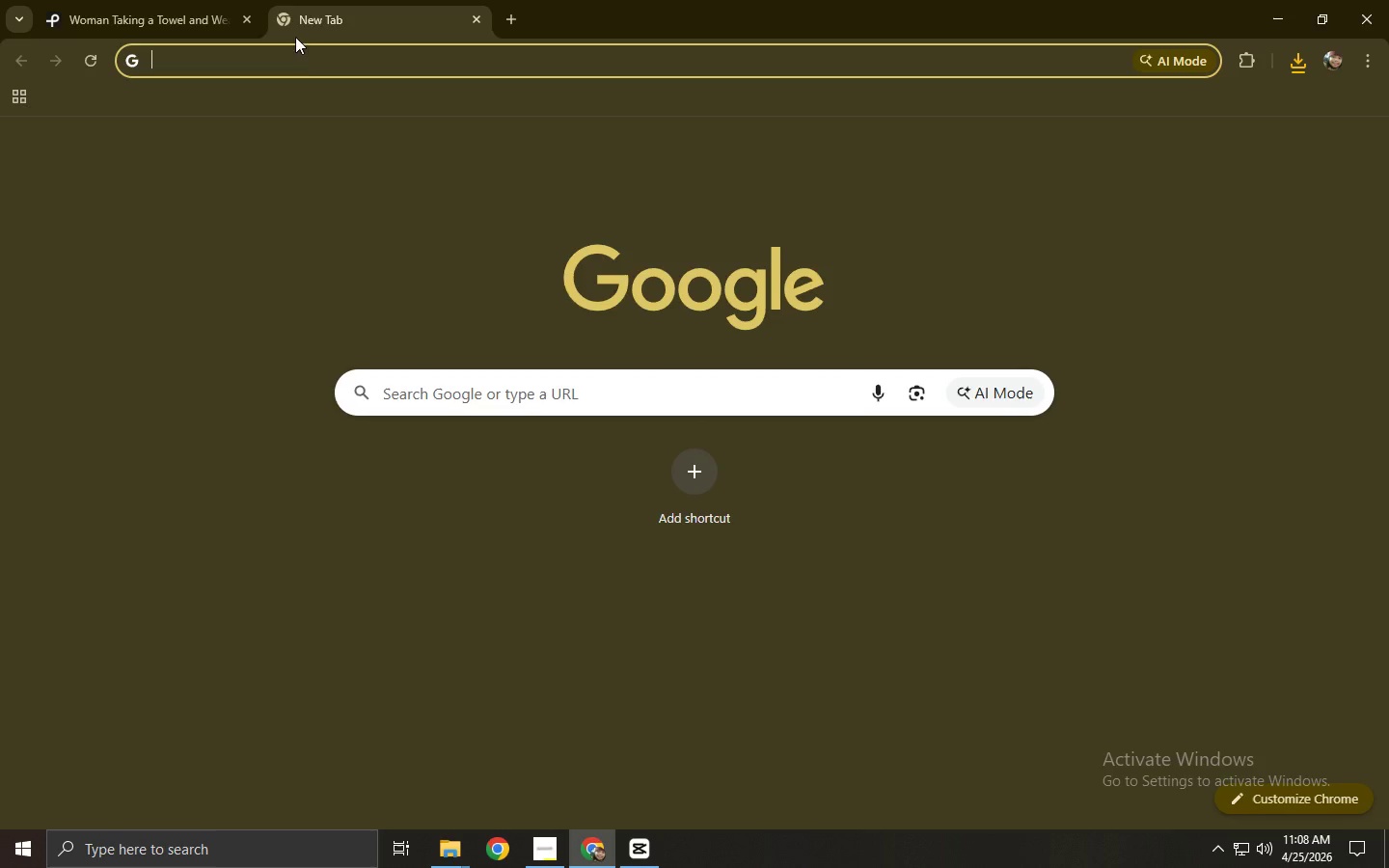 
left_click([301, 50])
 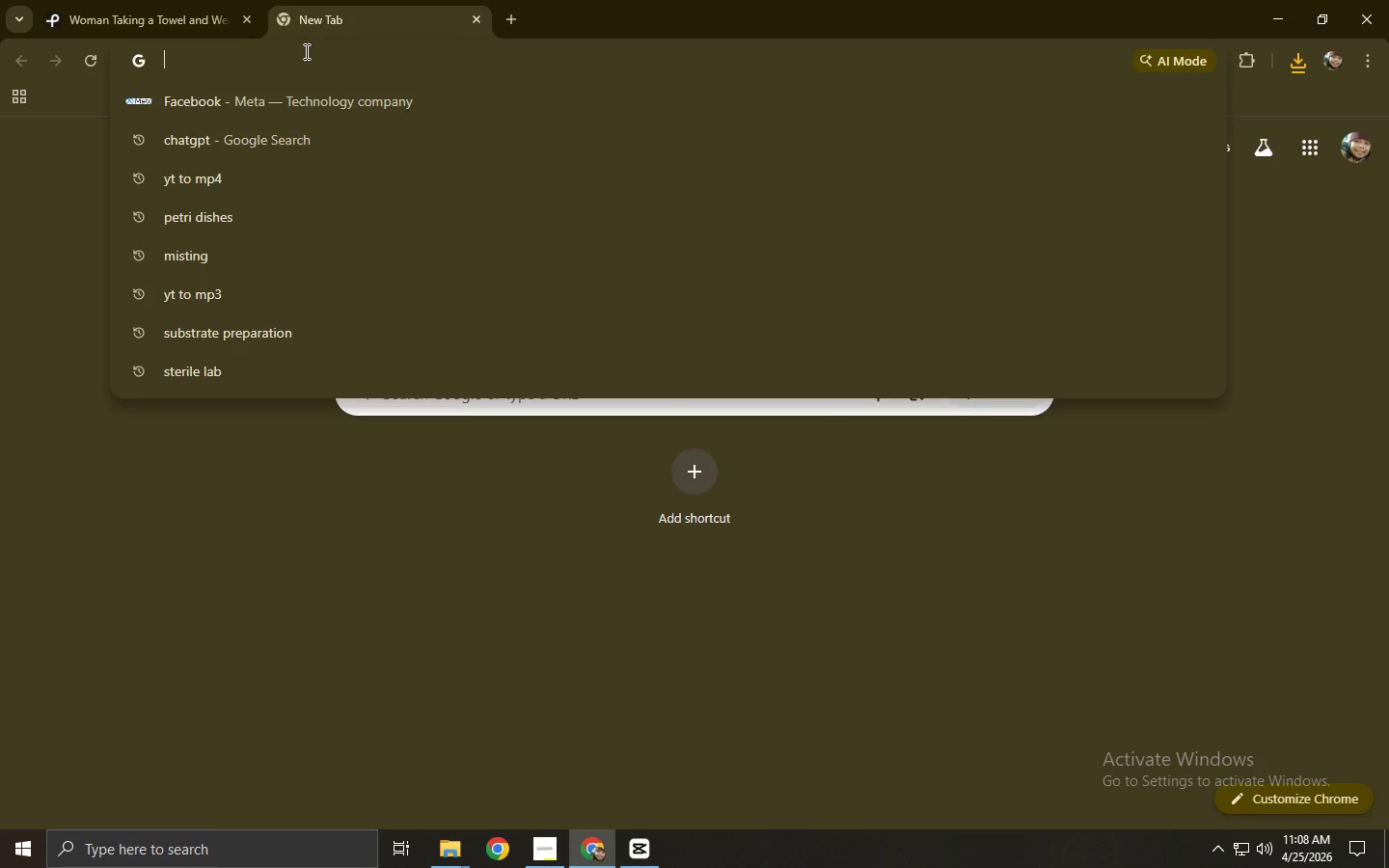 
key(Y)
 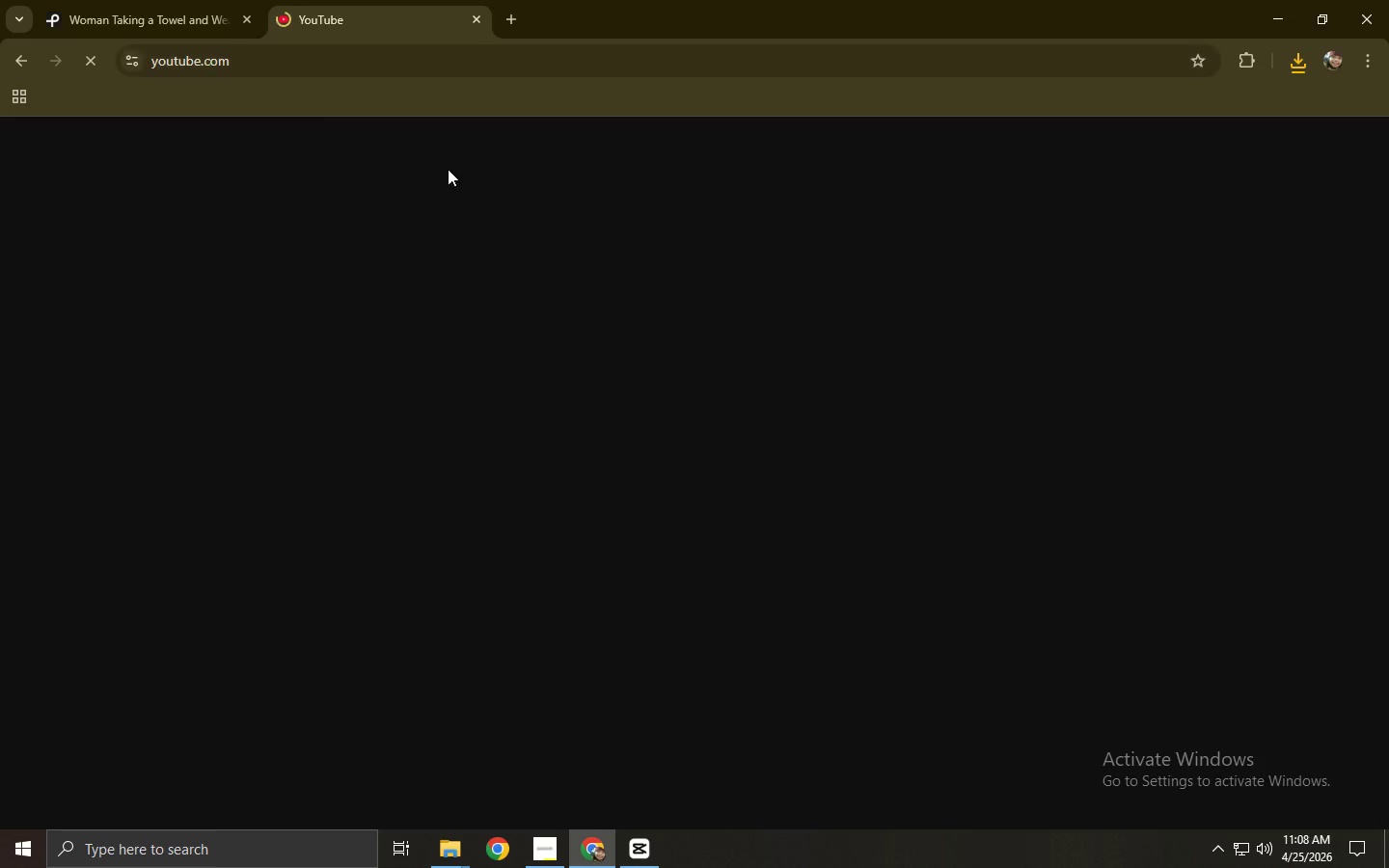 
double_click([526, 144])
 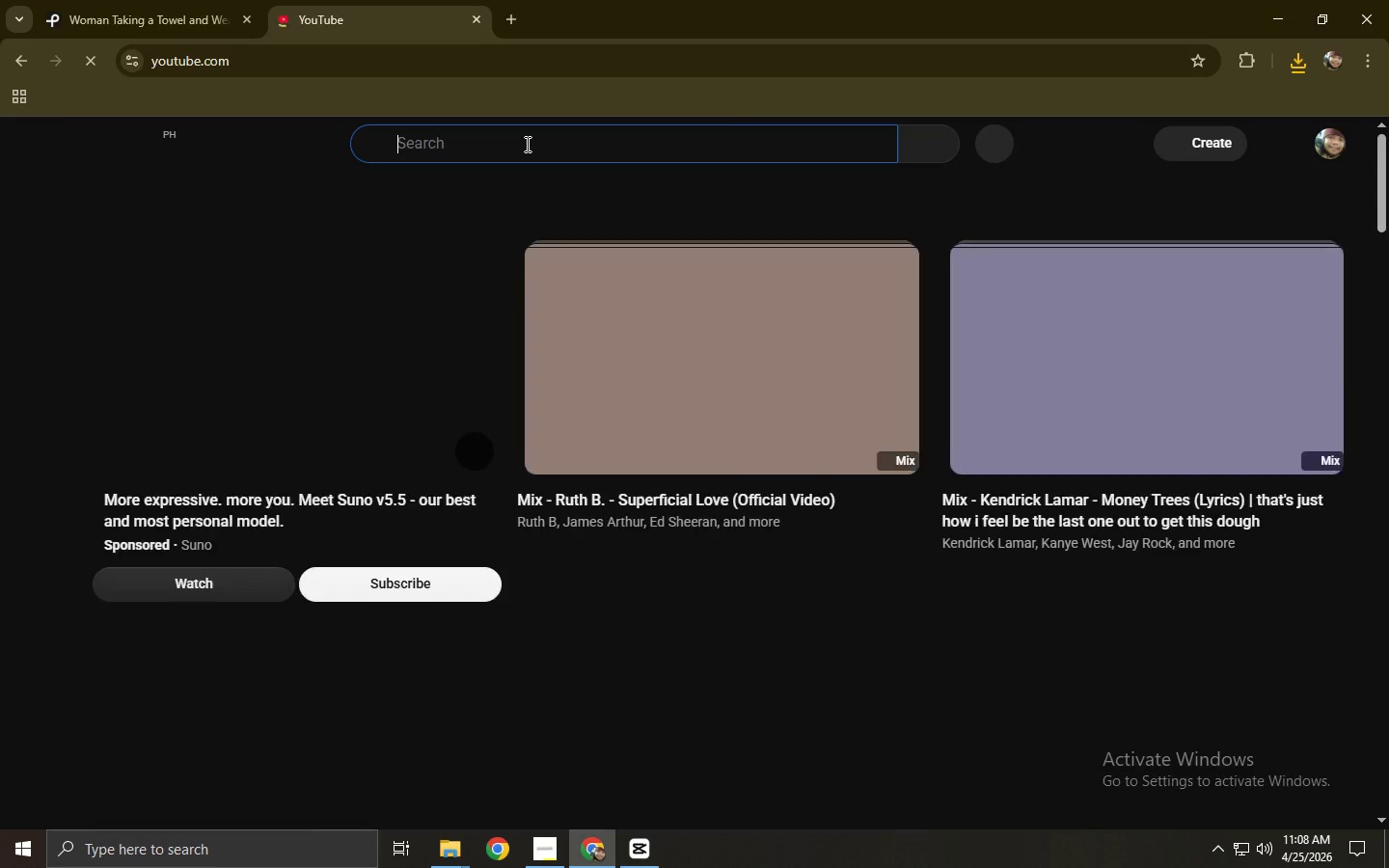 
type(towel fold asmr)
 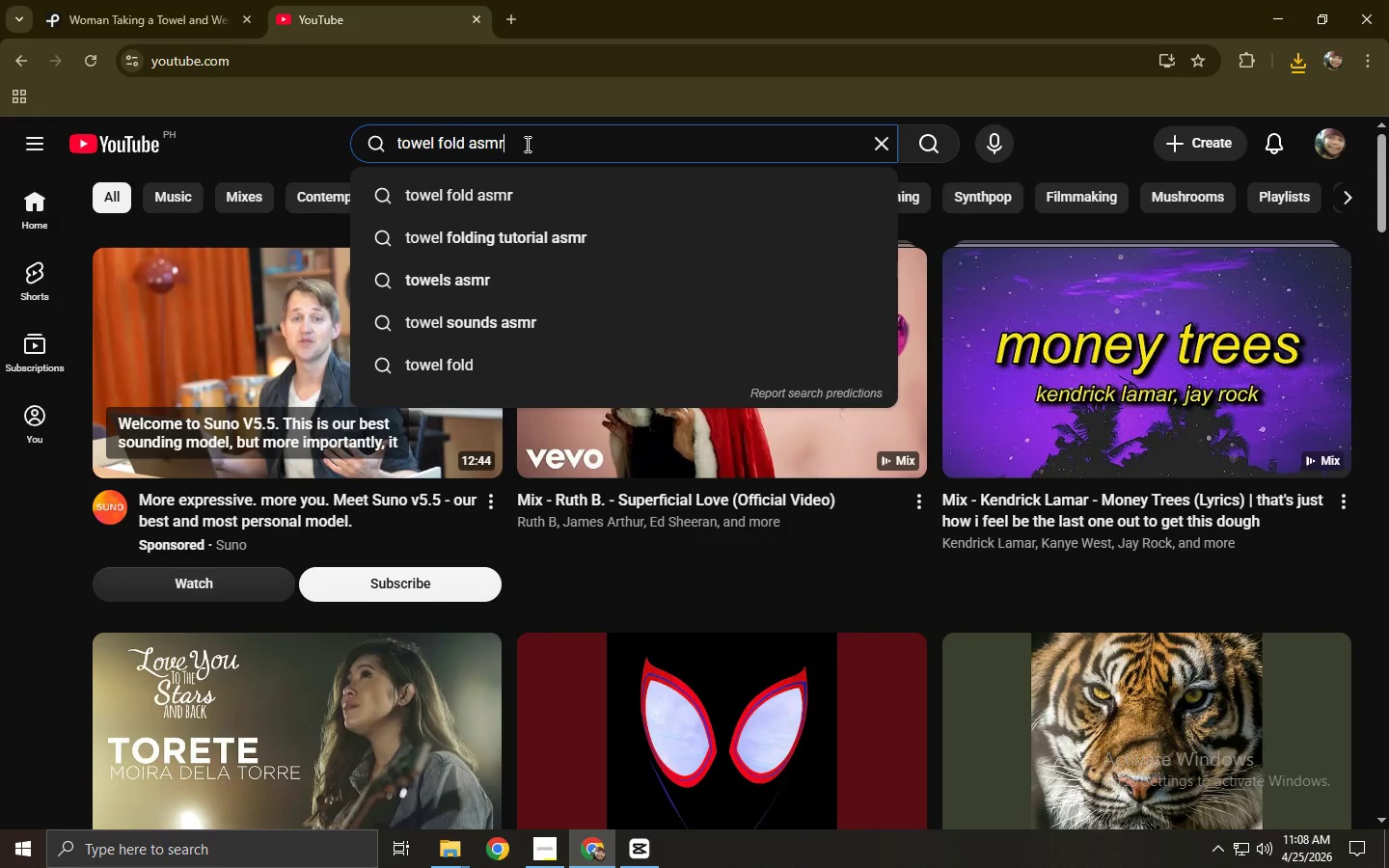 
key(Enter)
 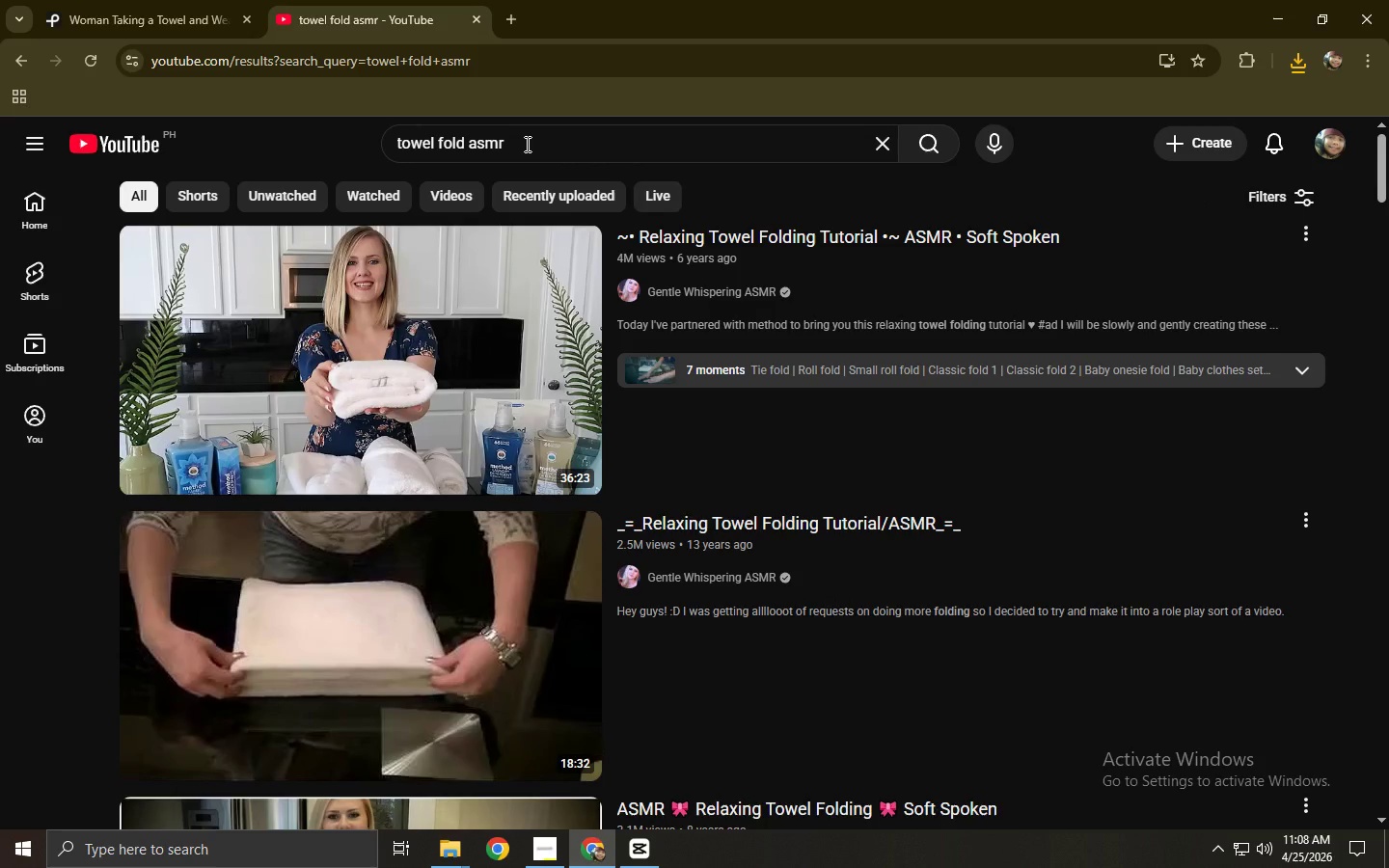 
wait(7.95)
 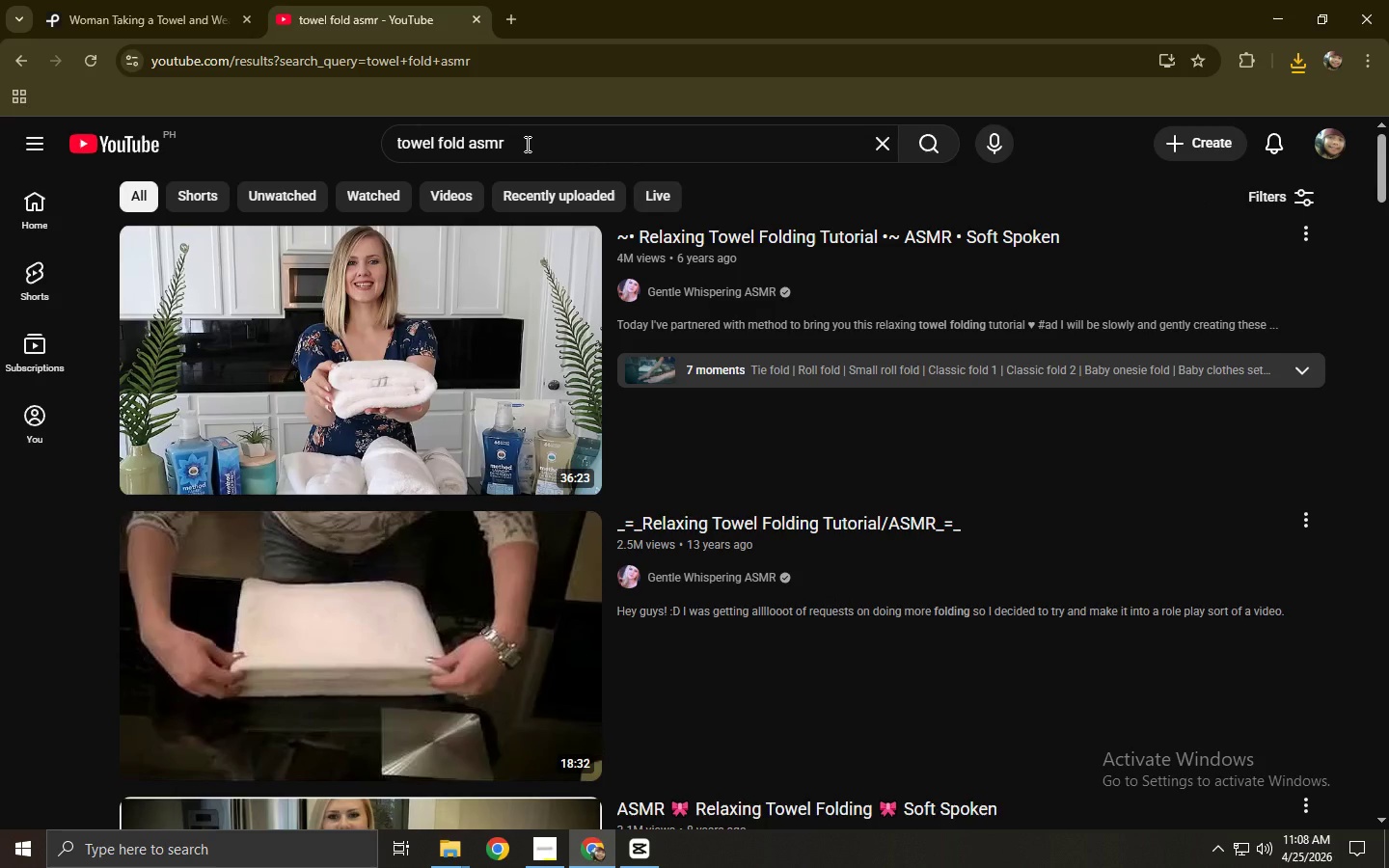 
scroll: coordinate [422, 517], scroll_direction: down, amount: 10.0
 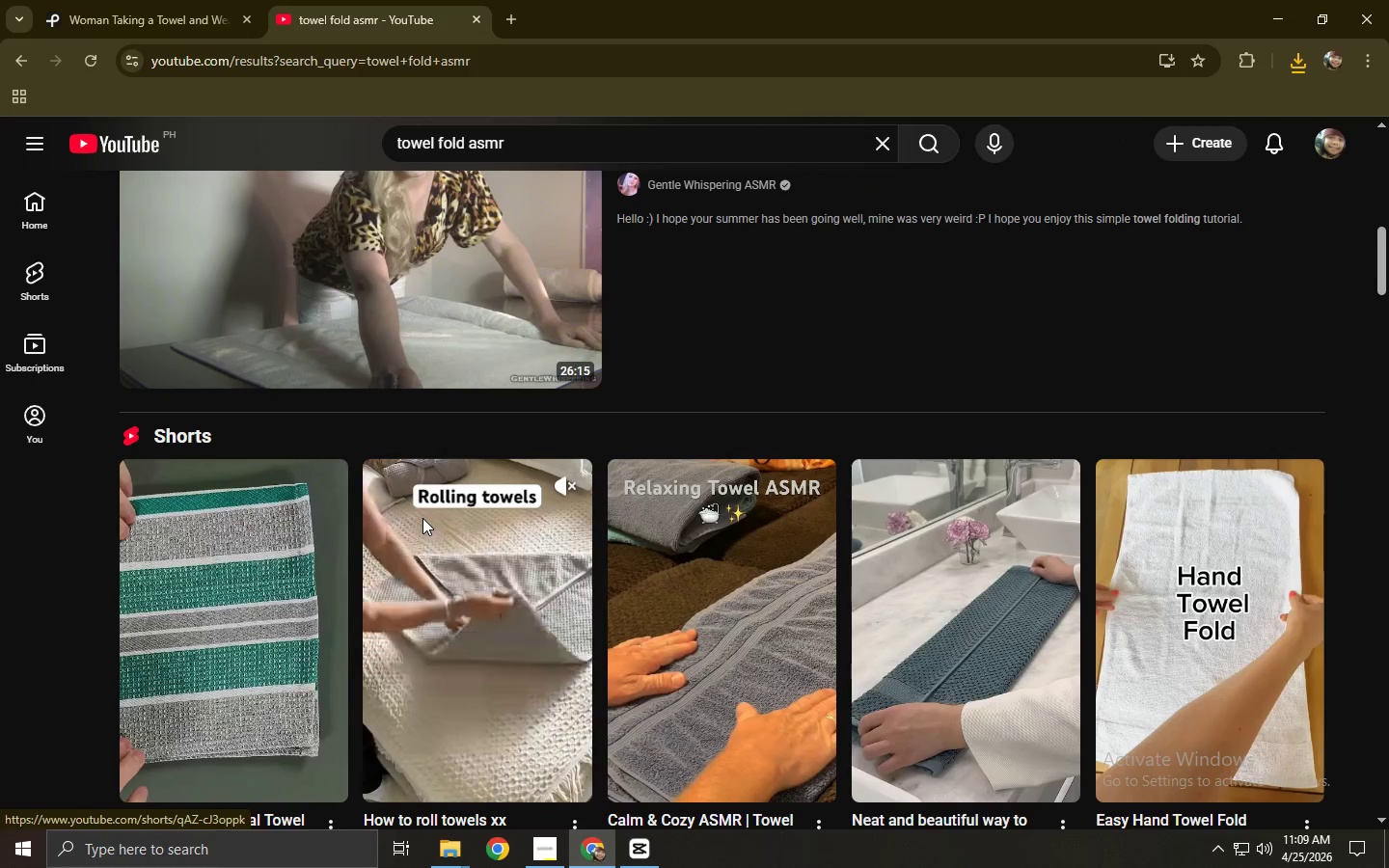 
wait(7.95)
 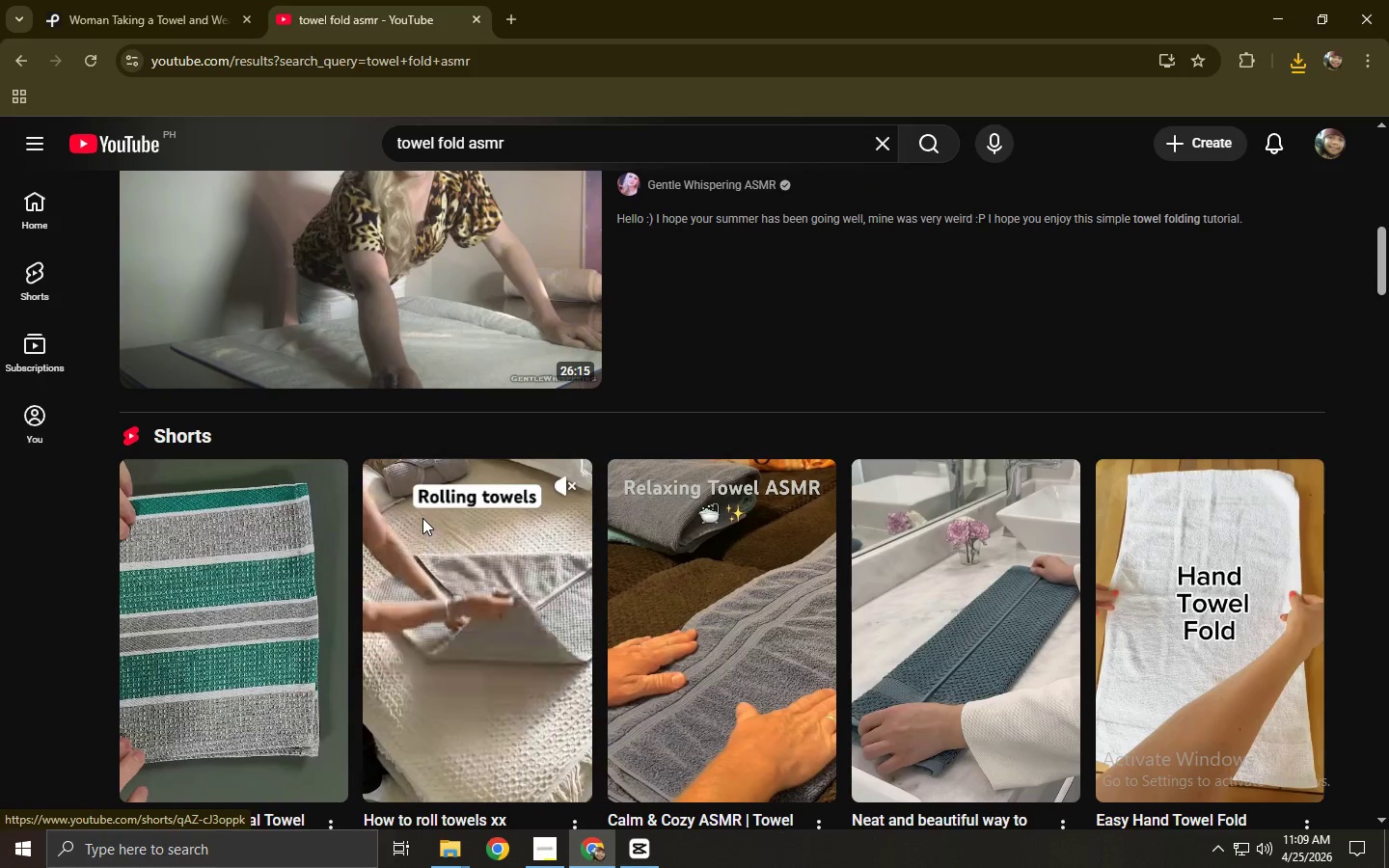 
left_click([955, 592])
 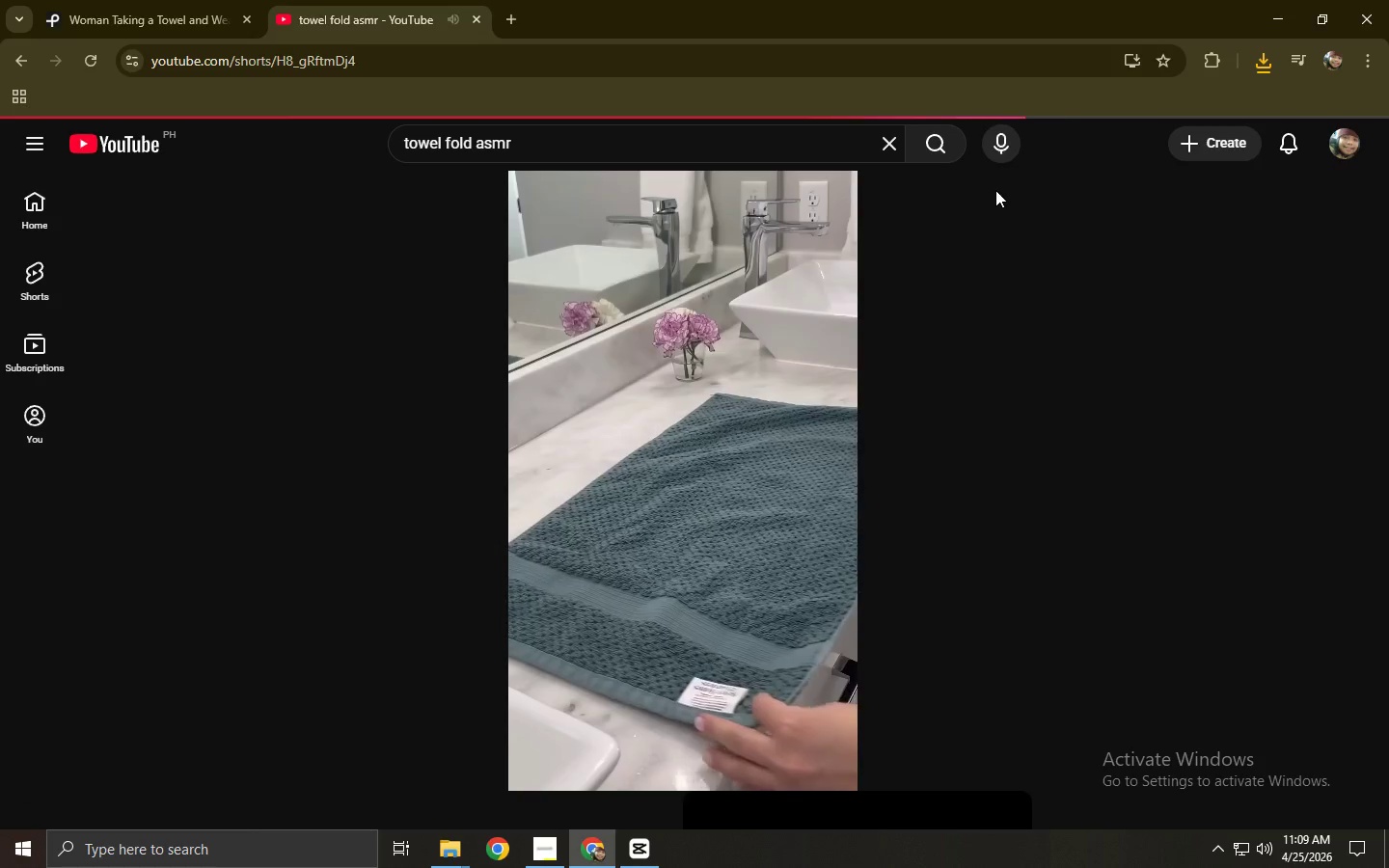 
left_click_drag(start_coordinate=[1236, 137], to_coordinate=[1230, 265])
 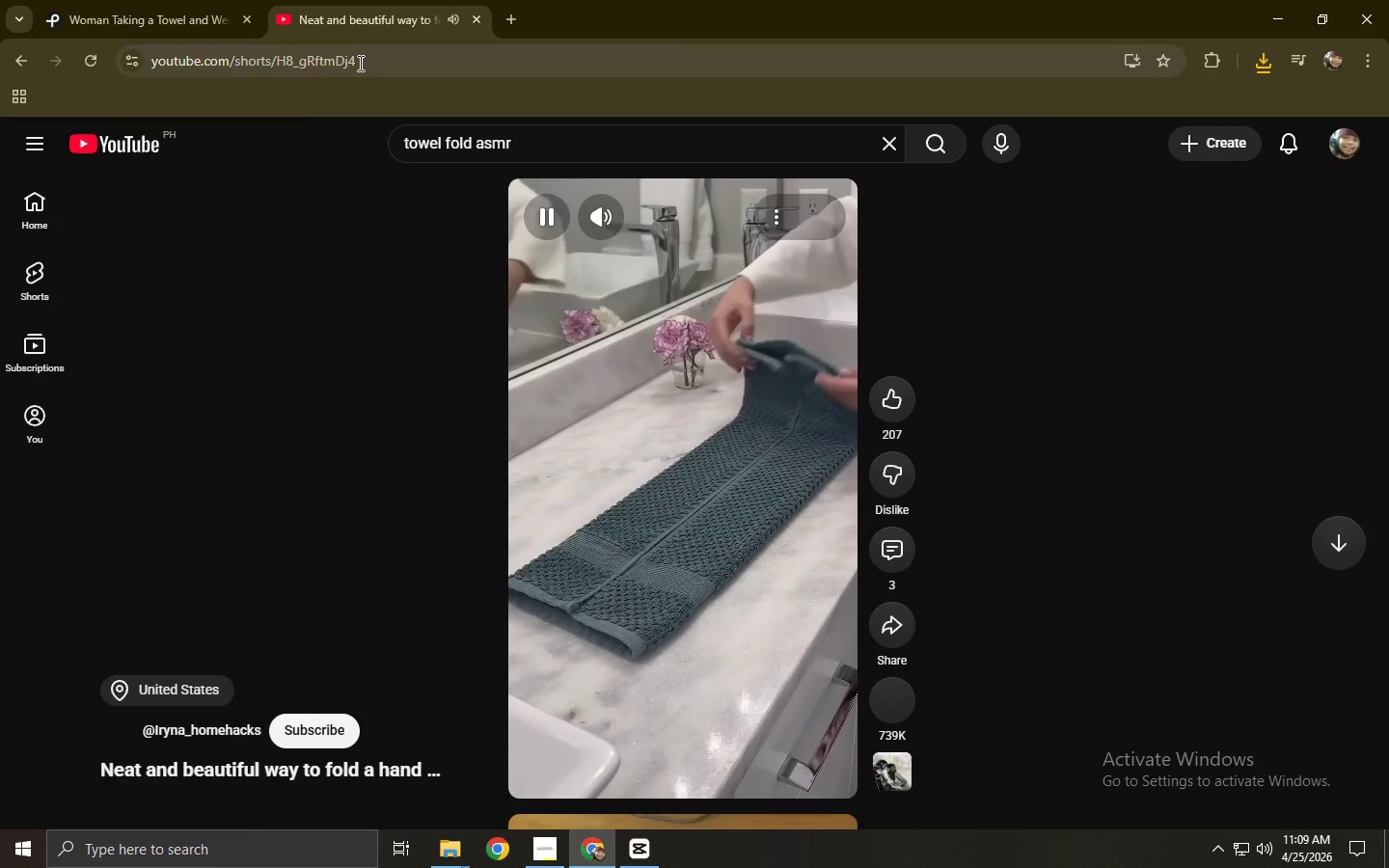 
left_click([364, 65])
 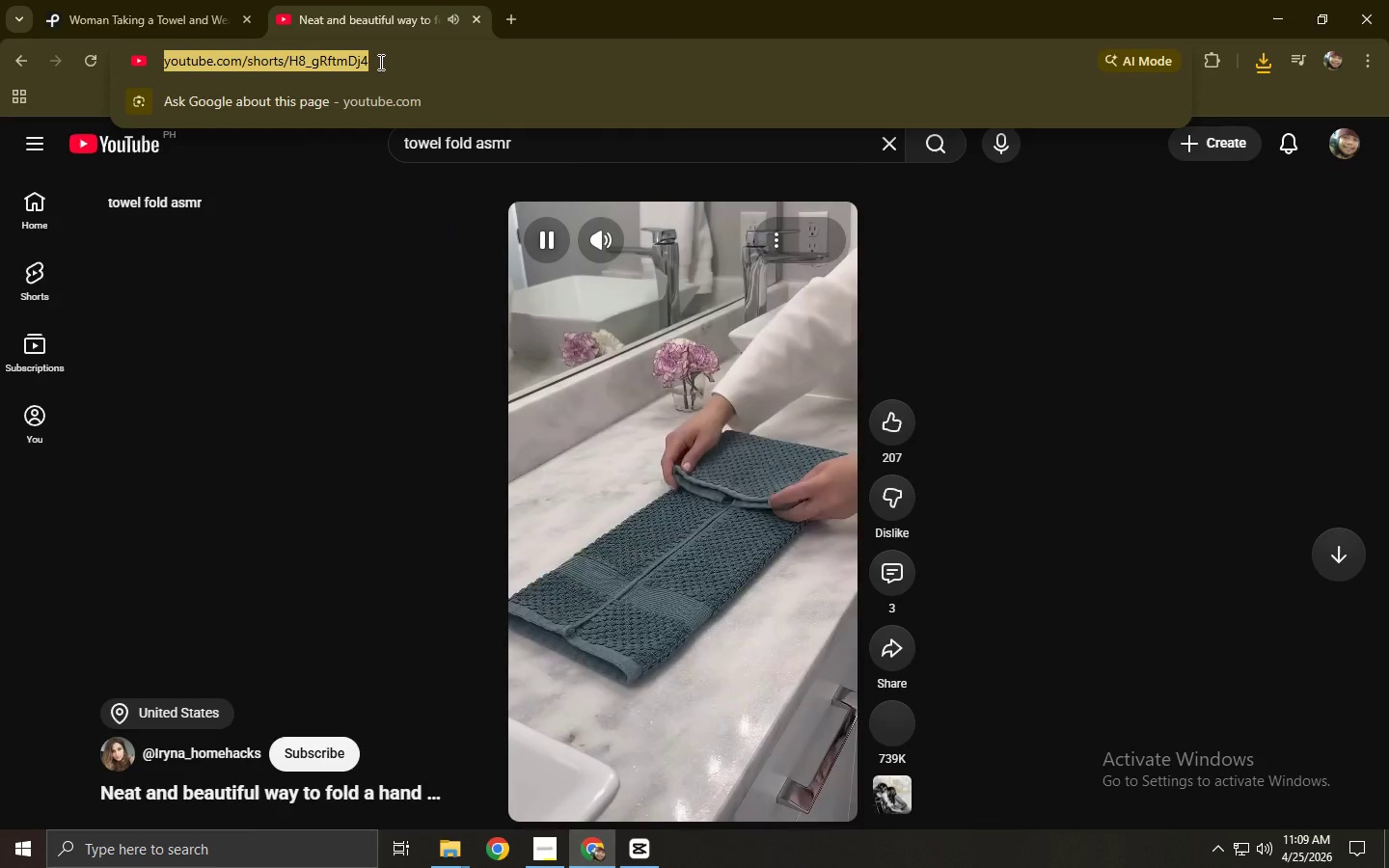 
key(Control+ControlLeft)
 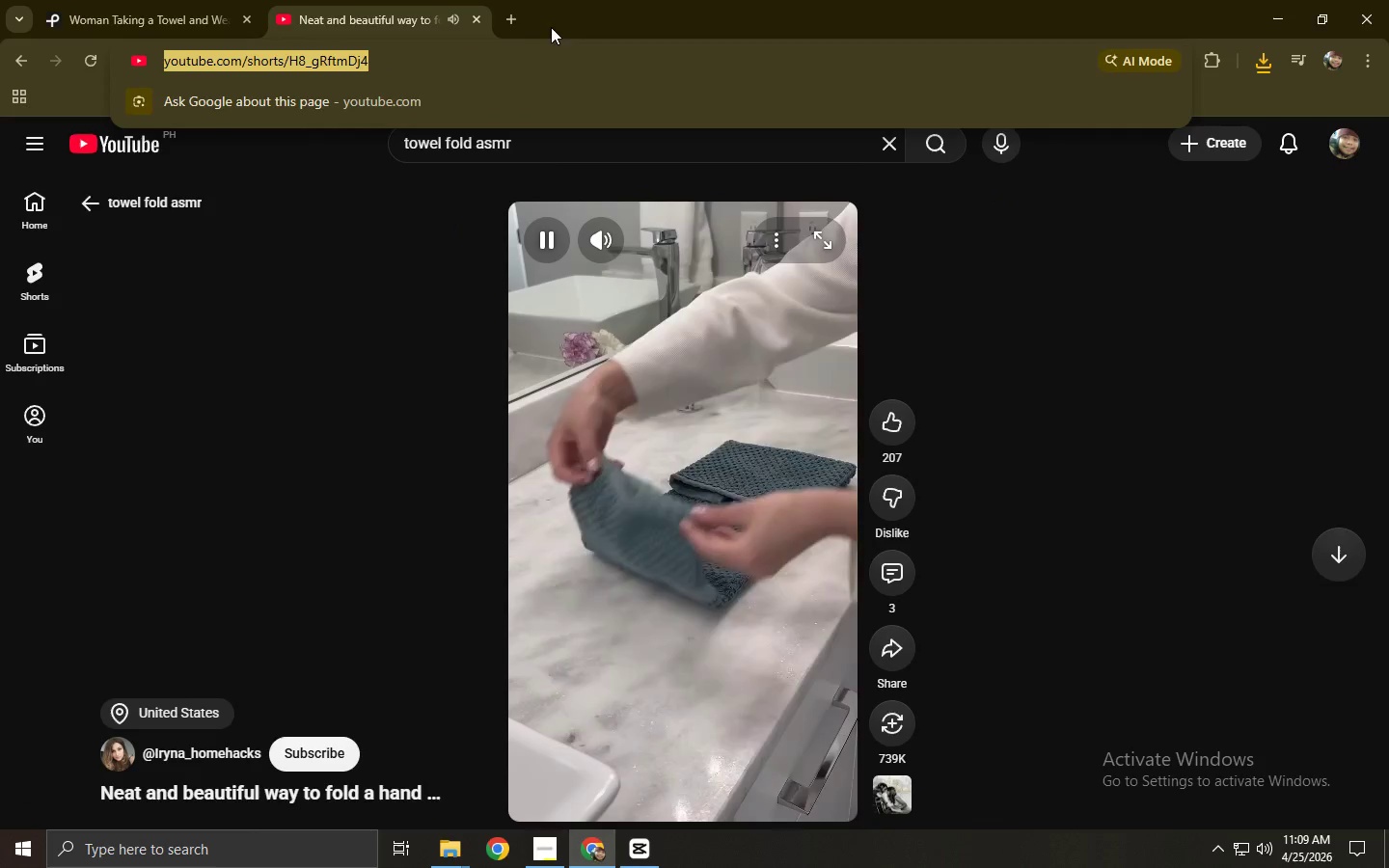 
key(Control+C)
 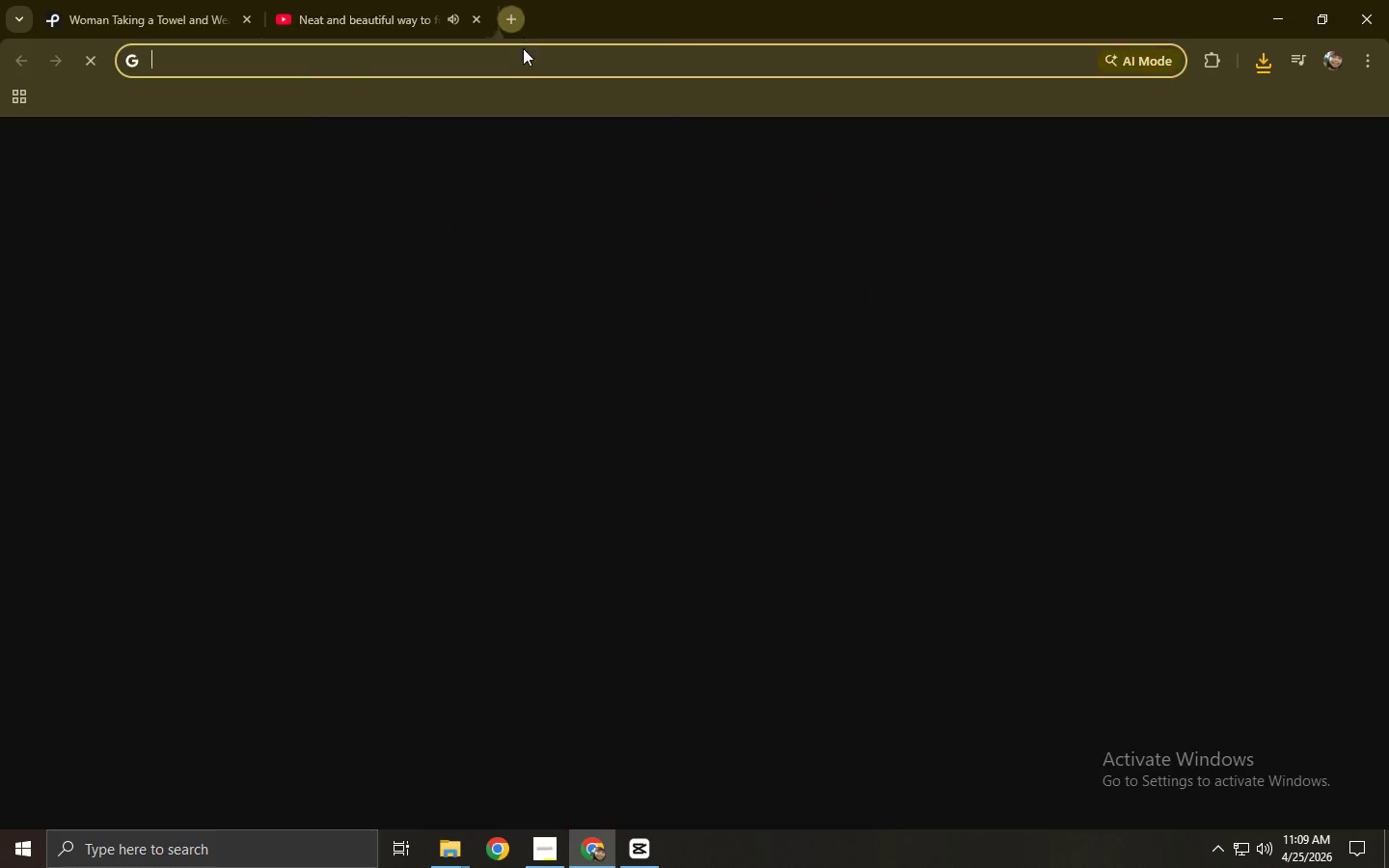 
double_click([523, 61])
 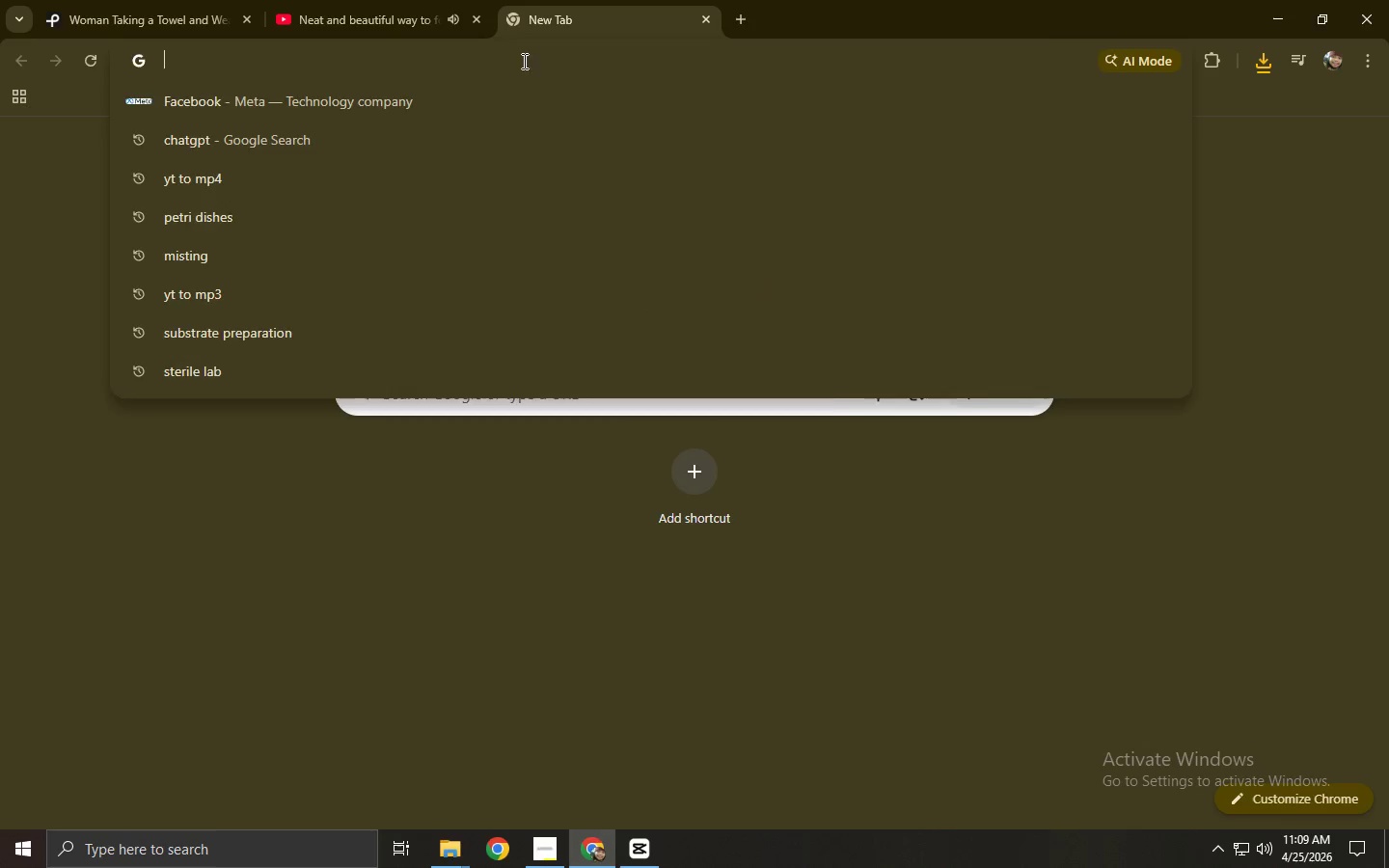 
type(yt1)
 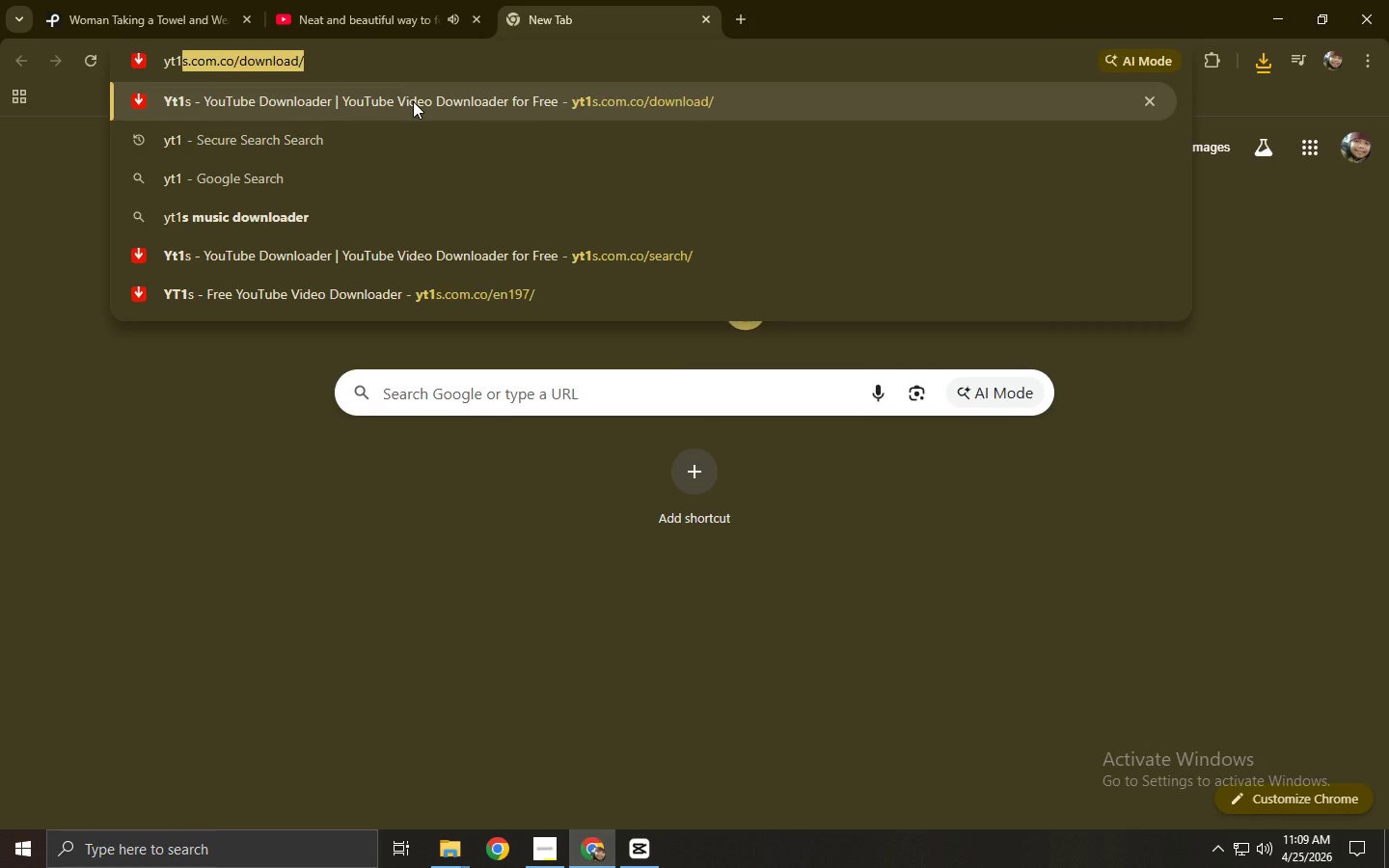 
left_click([413, 101])
 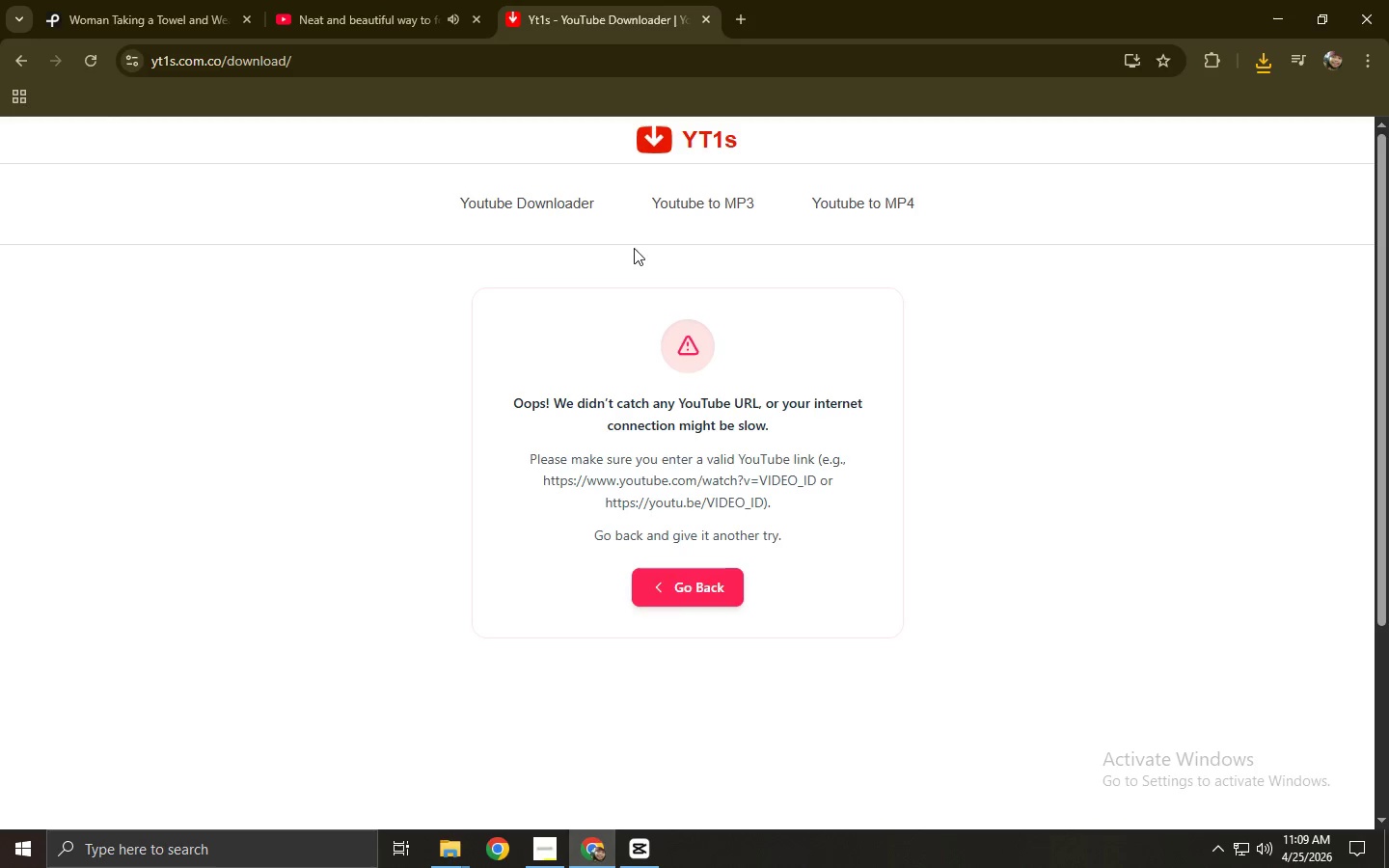 
left_click([559, 196])
 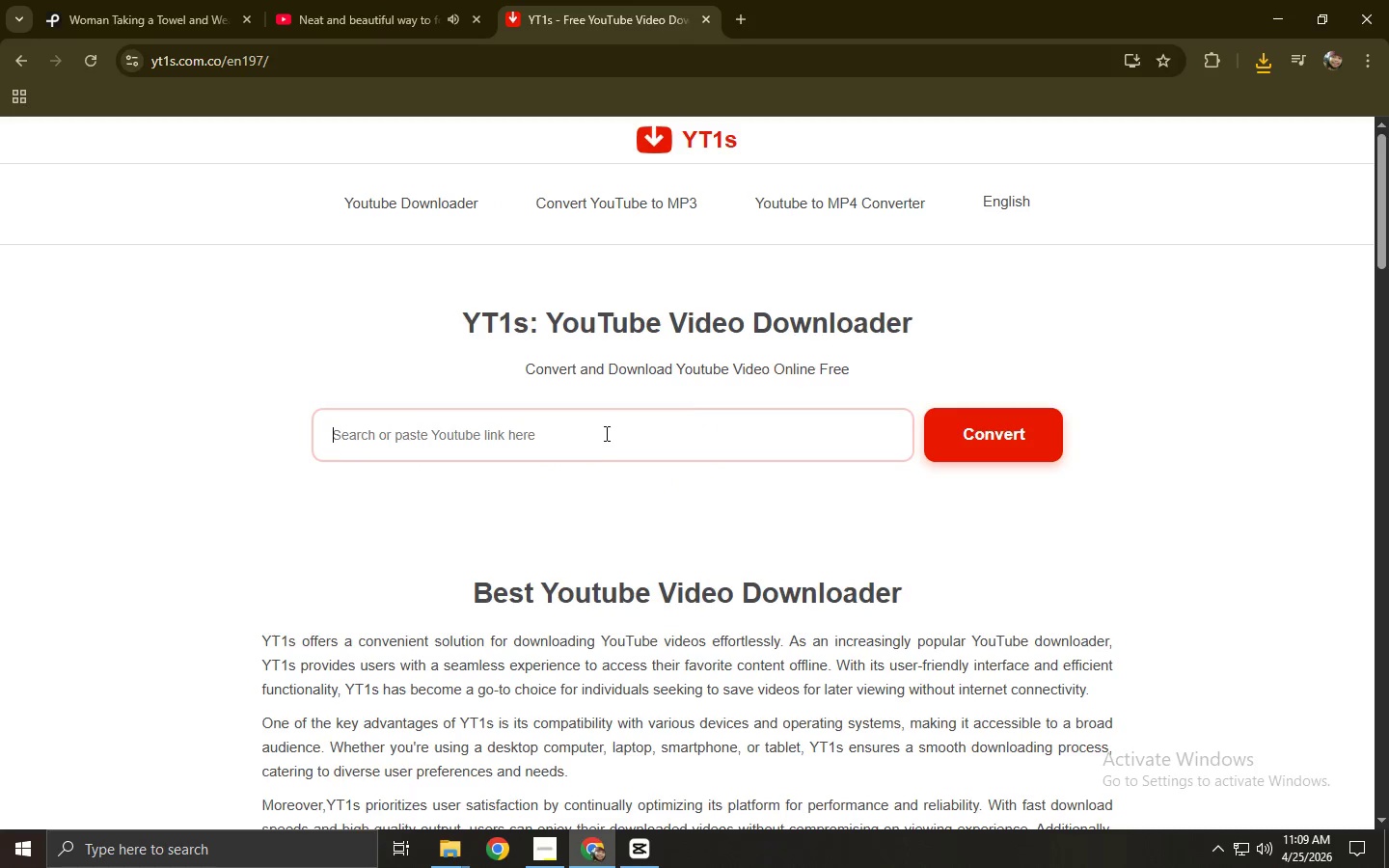 
key(Control+ControlLeft)
 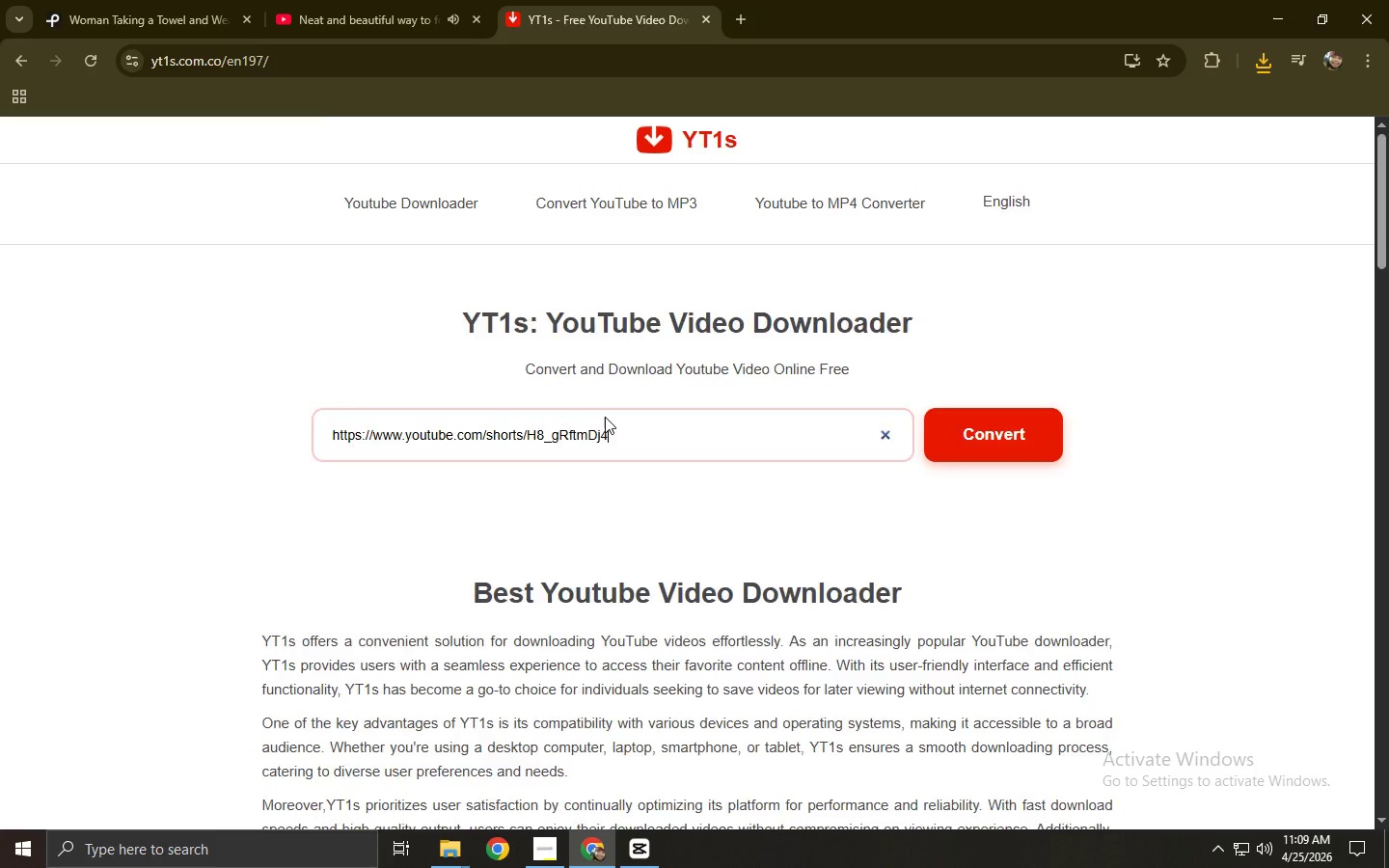 
key(Control+V)
 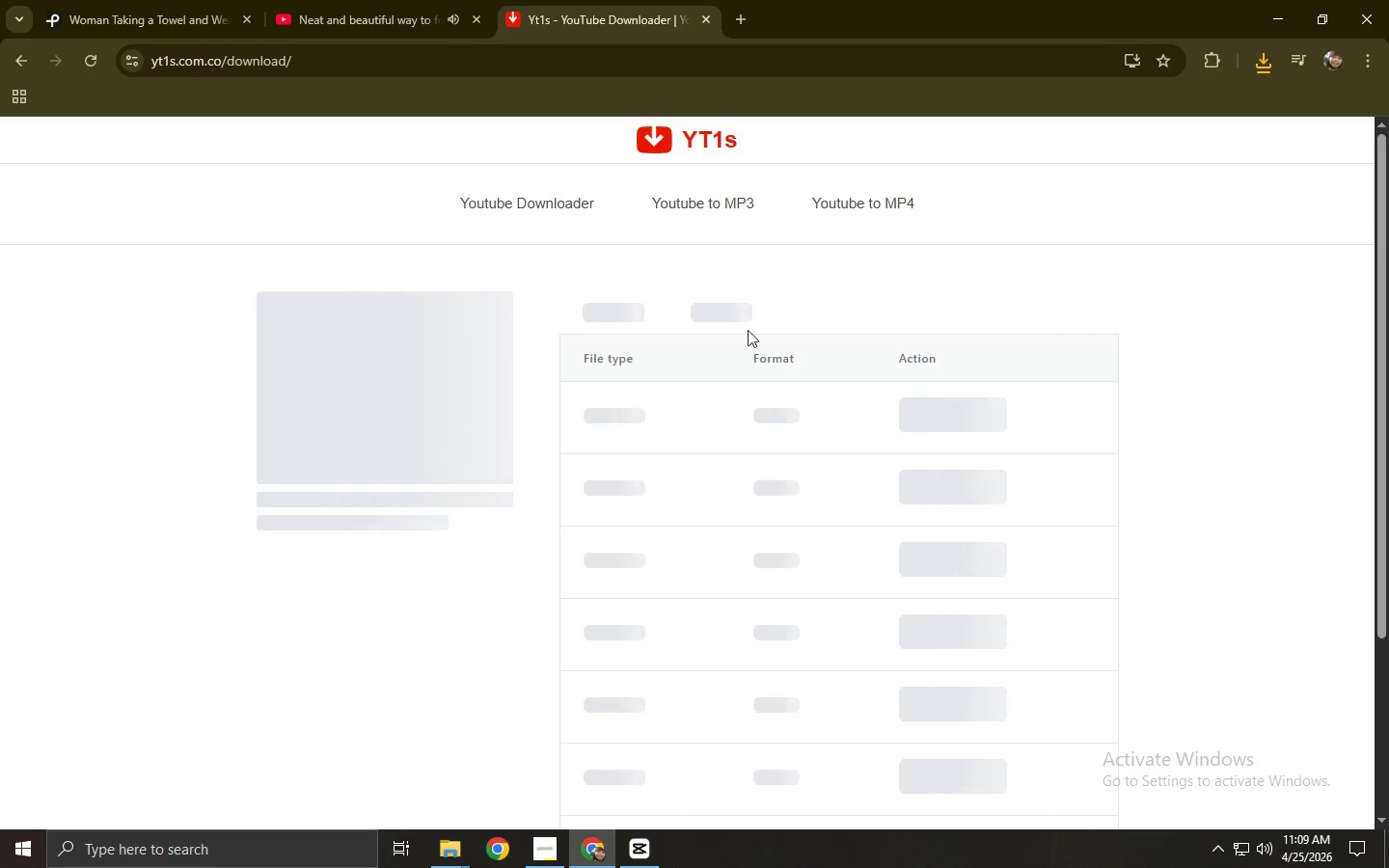 
left_click([737, 312])
 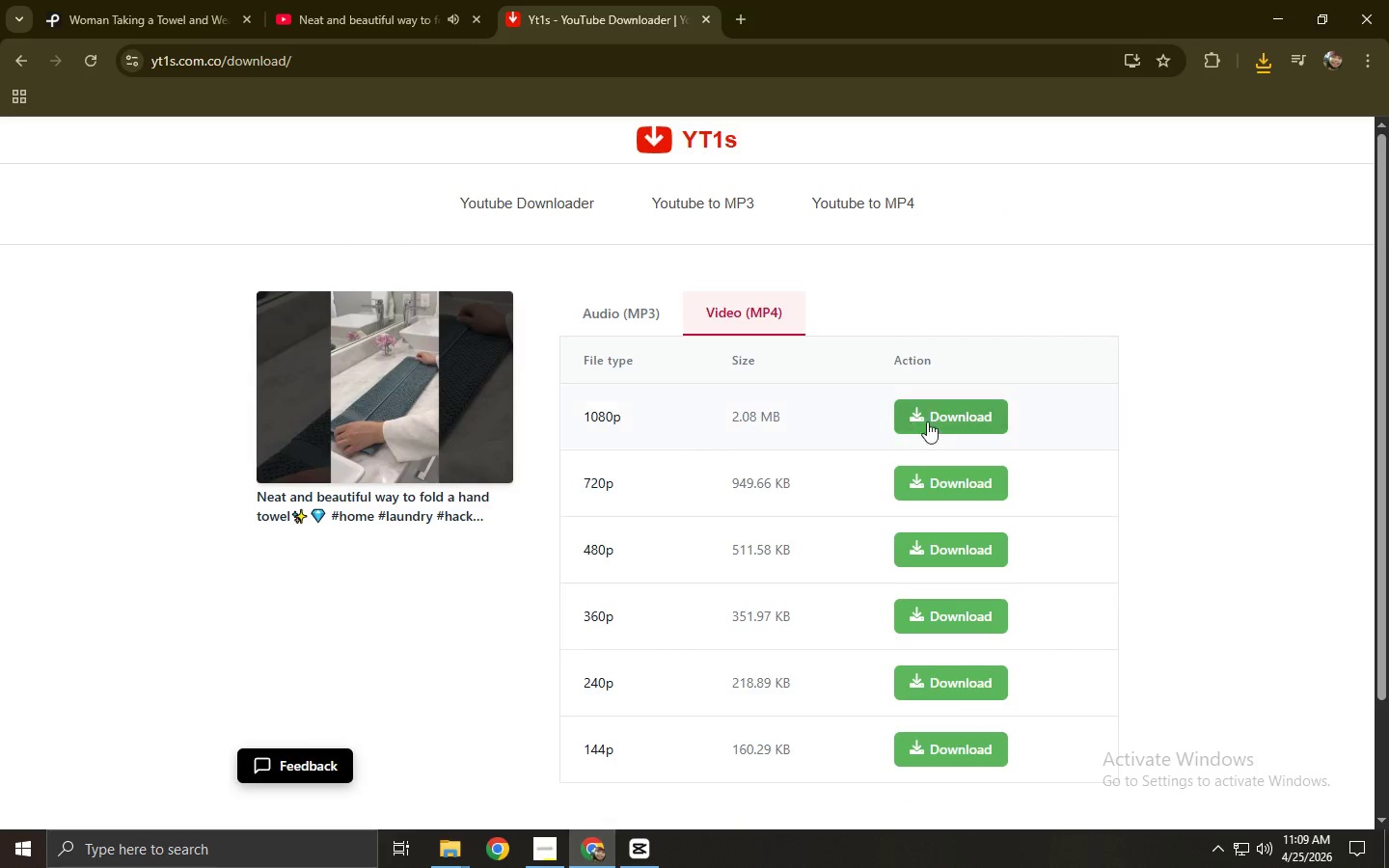 
left_click([949, 418])
 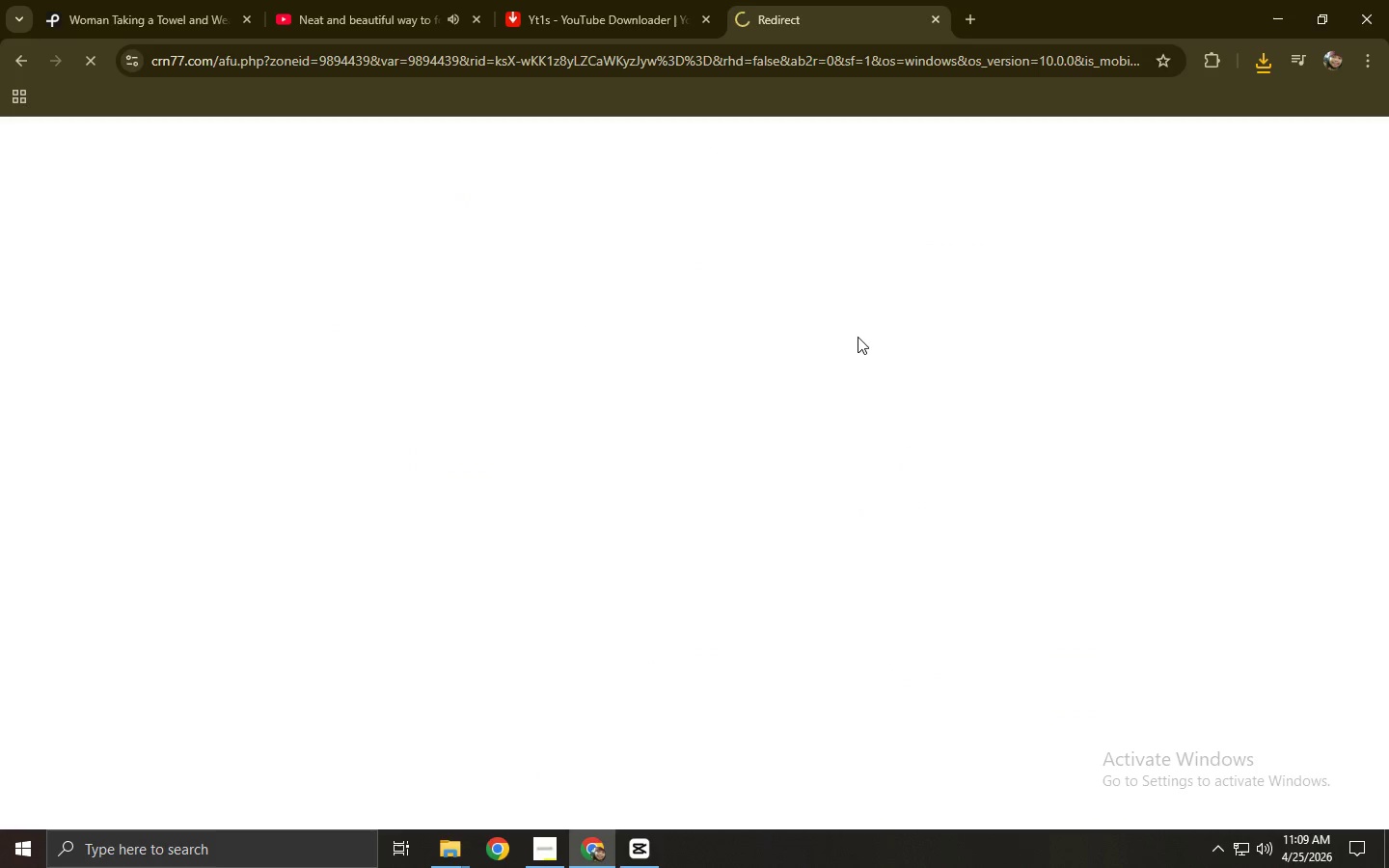 
key(Control+Q)
 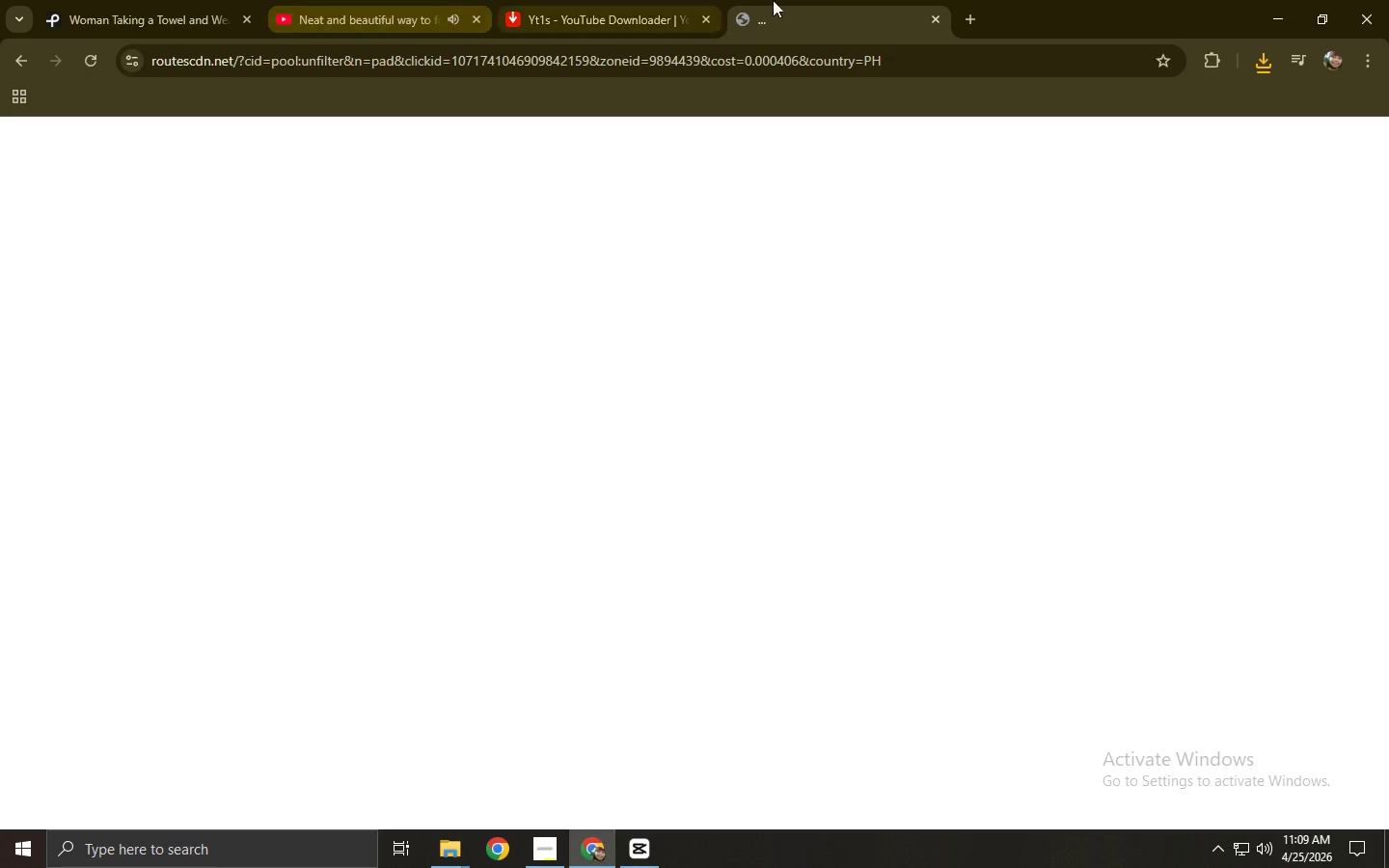 
key(Control+ControlLeft)
 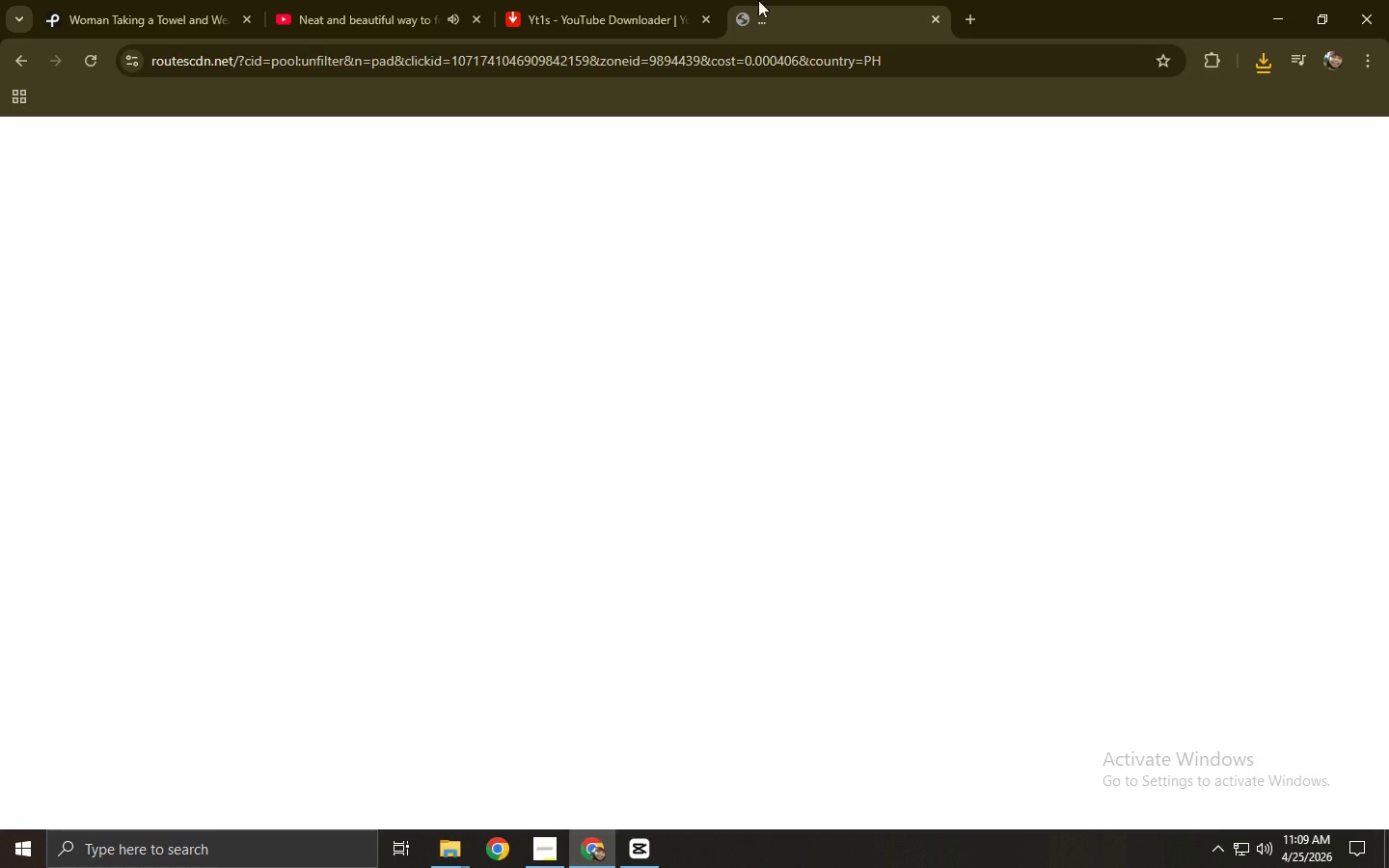 
key(Control+W)
 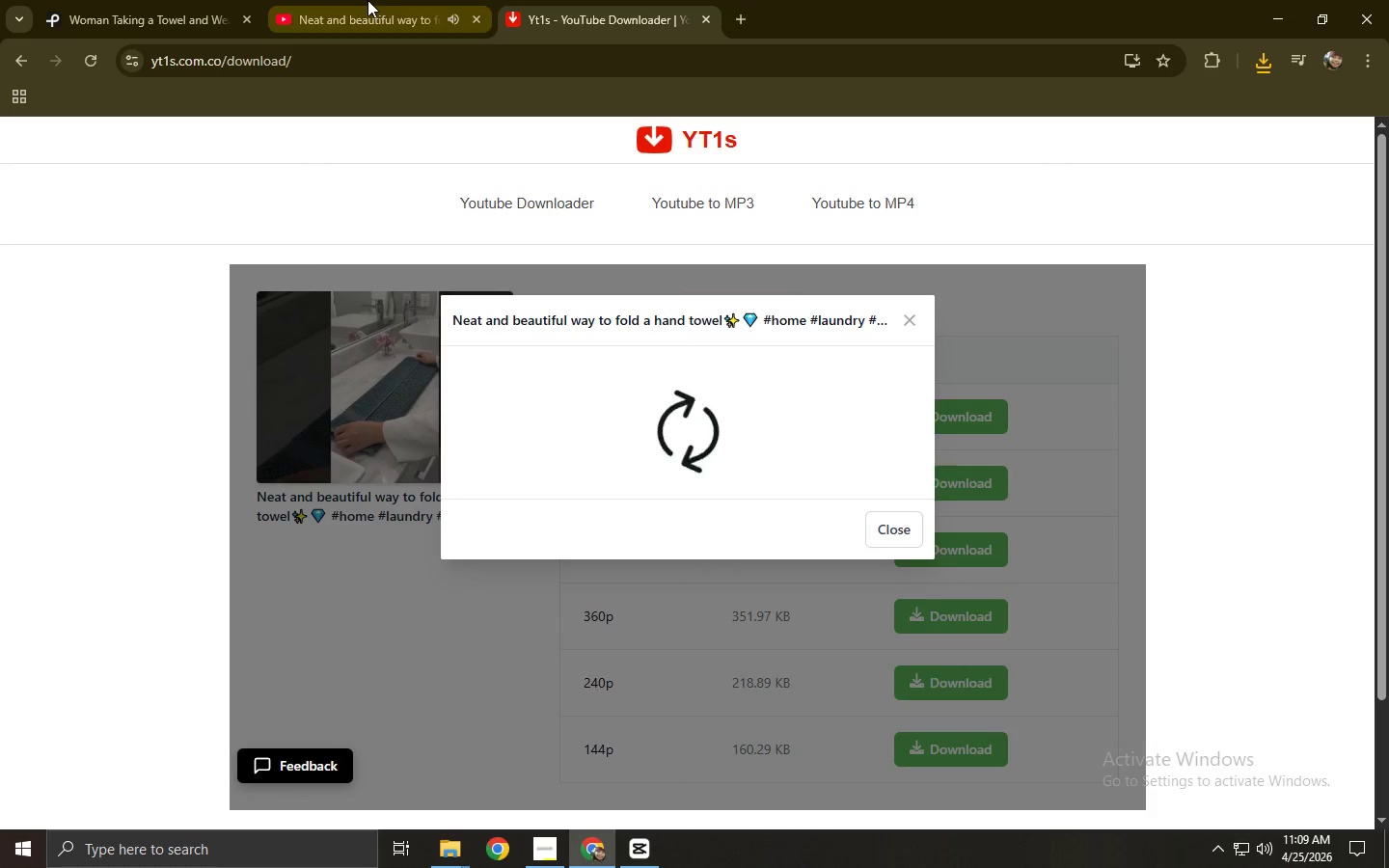 
left_click([368, 0])
 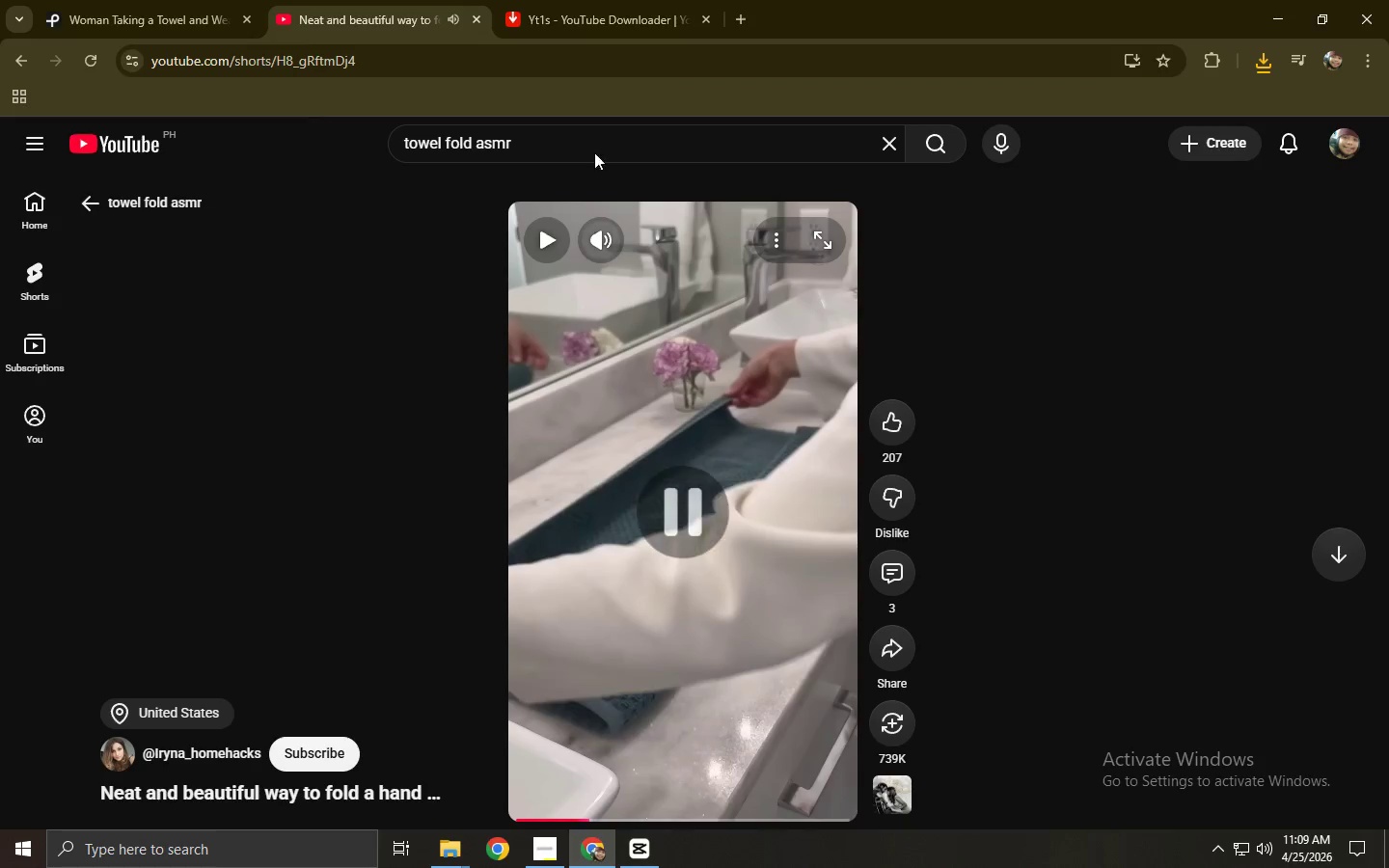 
double_click([581, 0])
 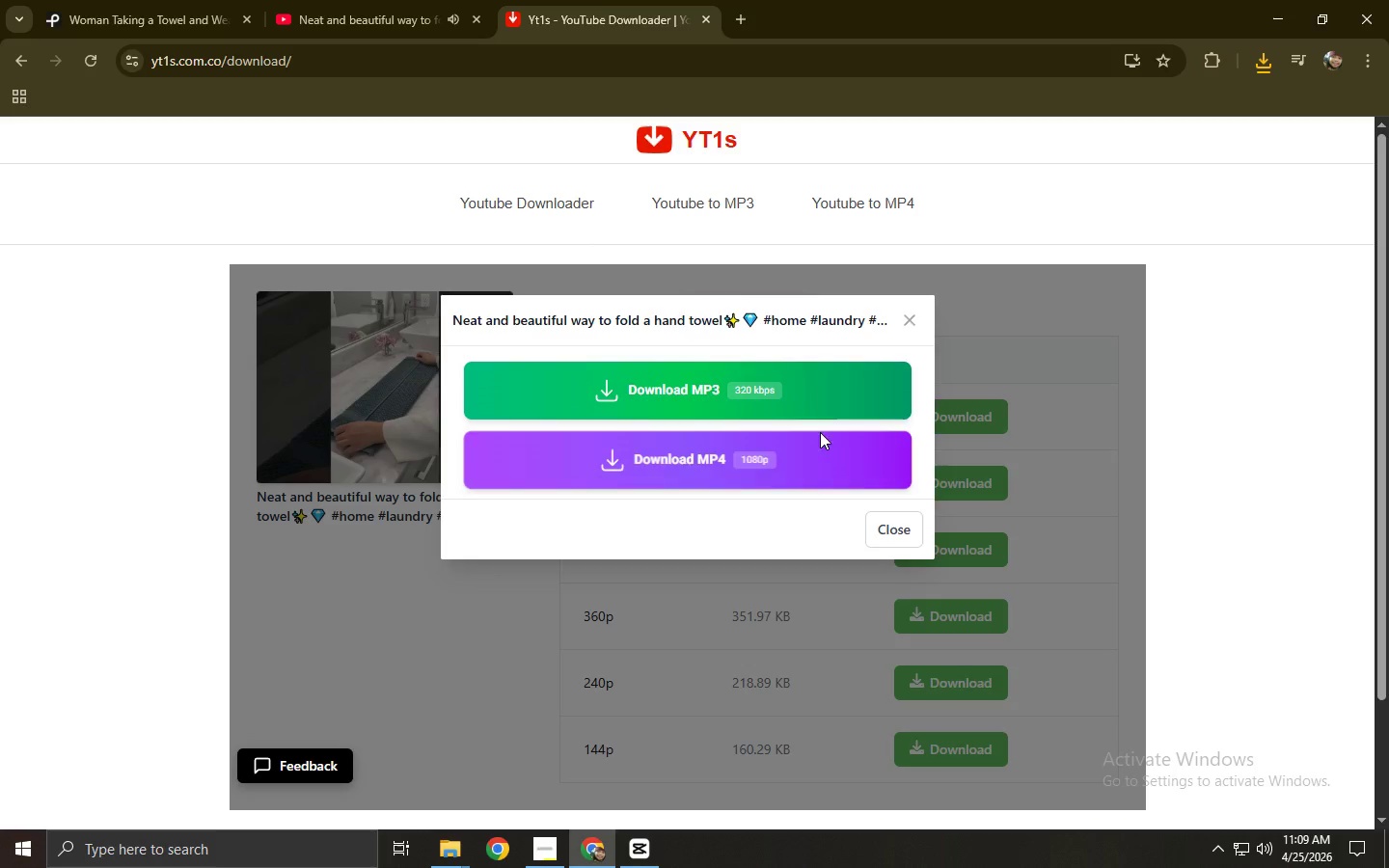 
left_click([815, 454])
 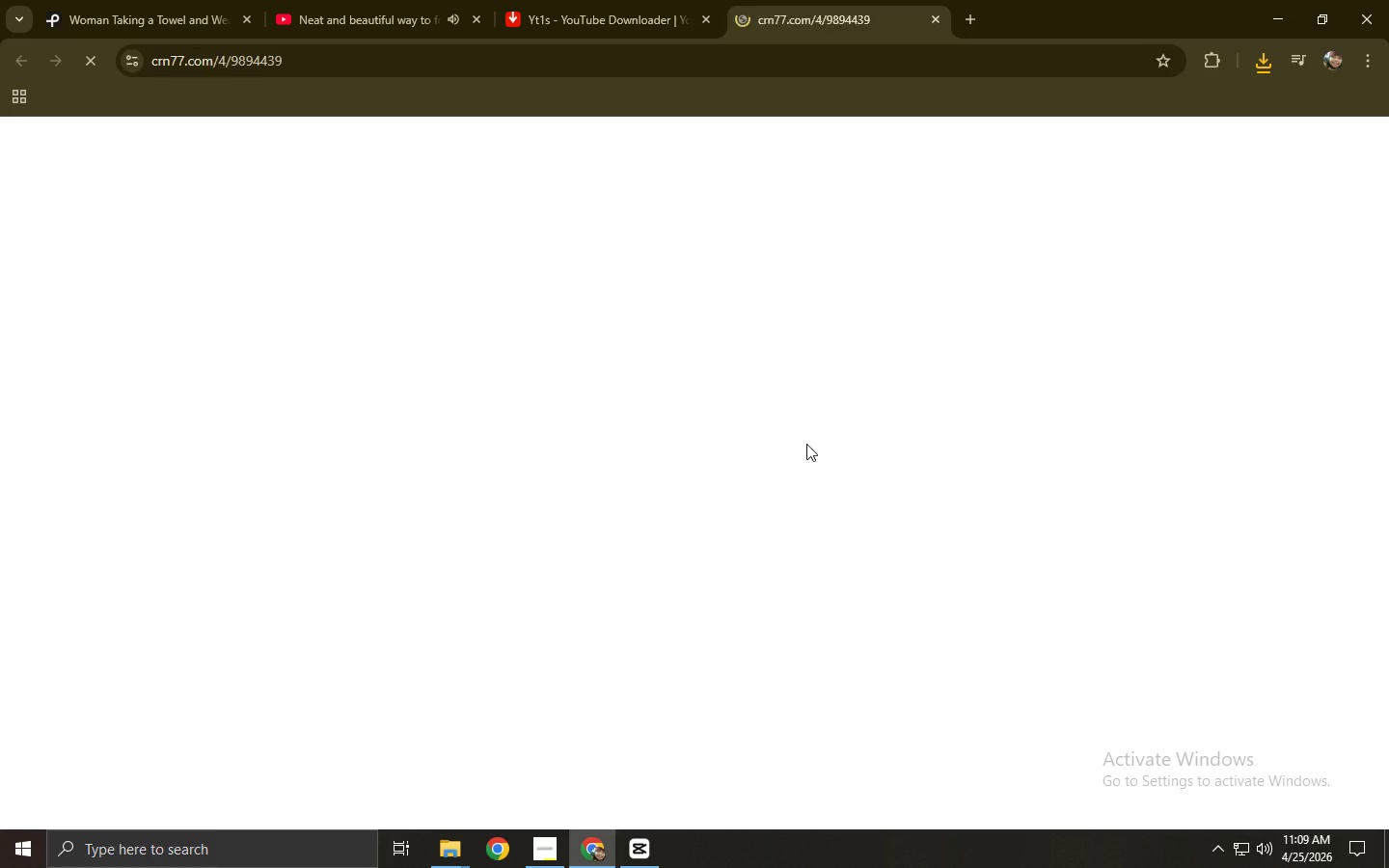 
key(Control+W)
 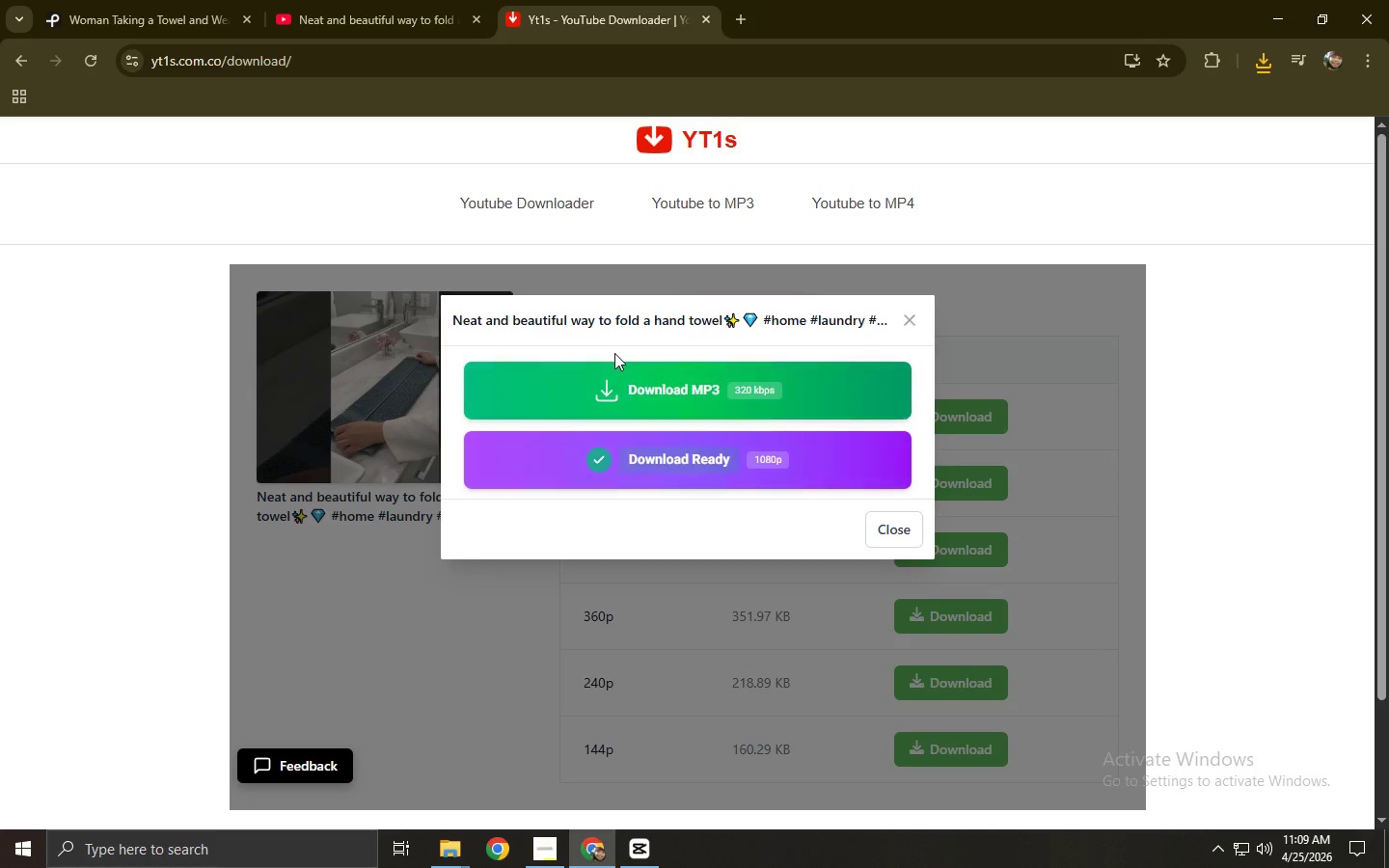 
wait(5.55)
 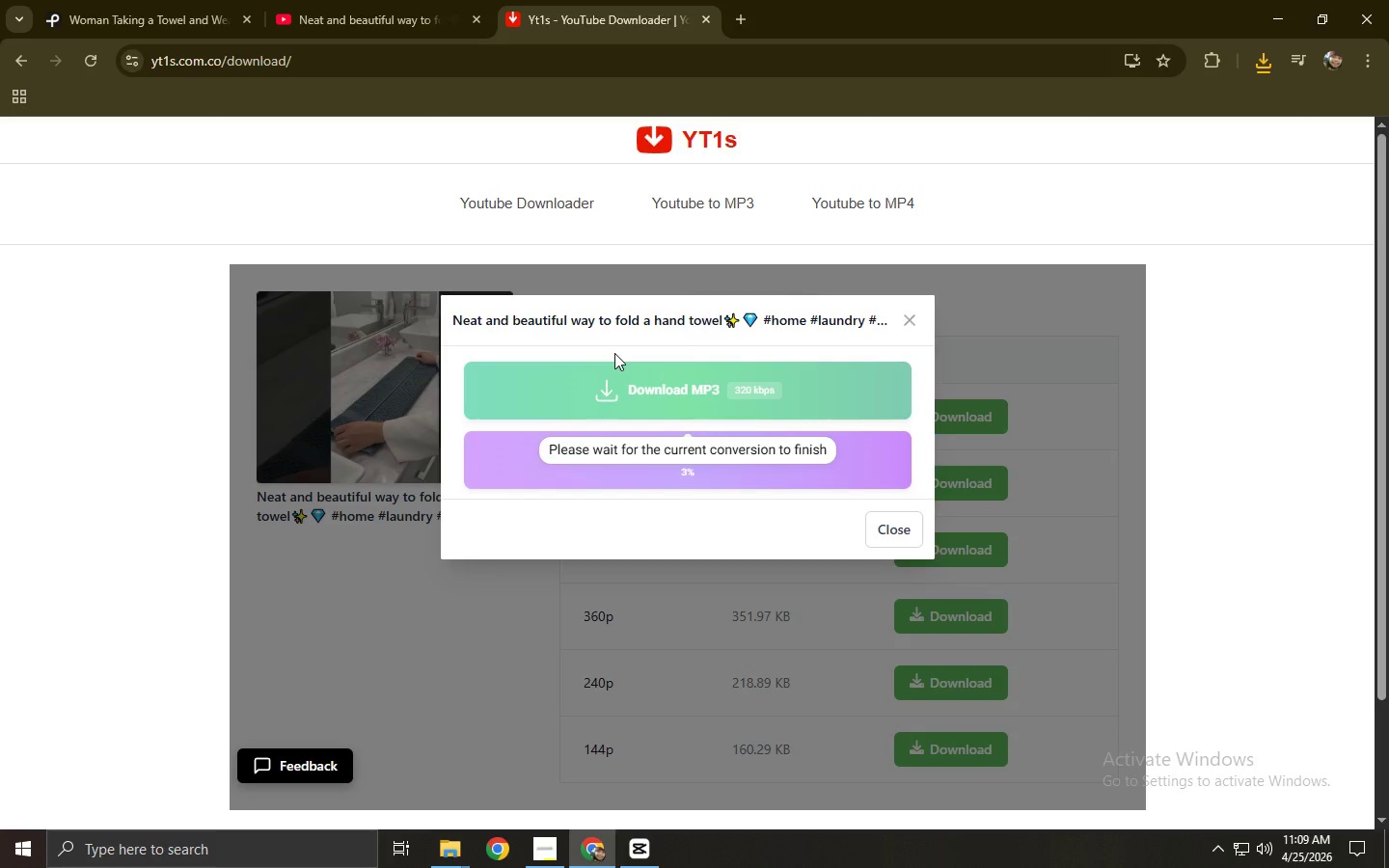 
left_click([704, 465])
 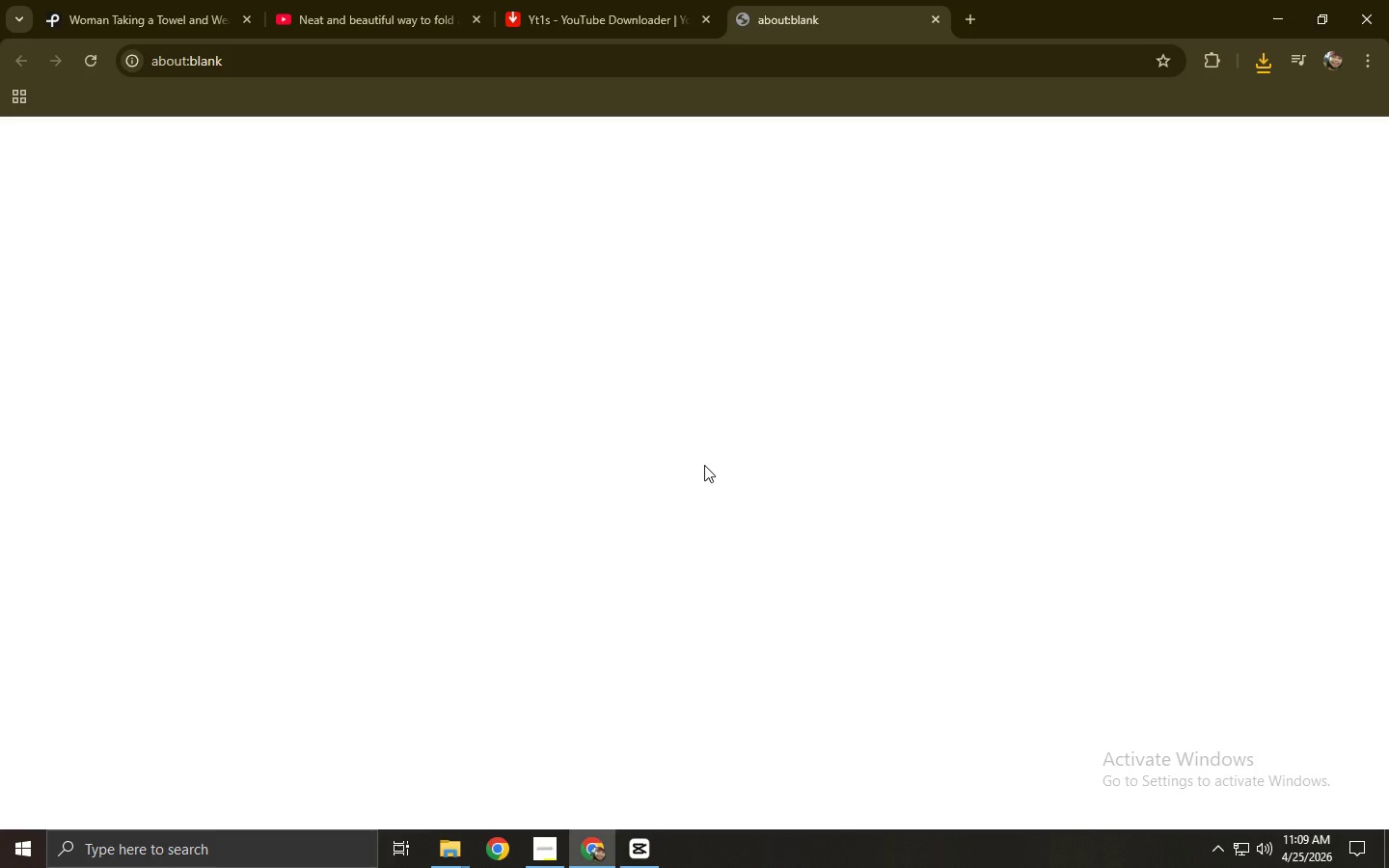 
key(Control+ControlLeft)
 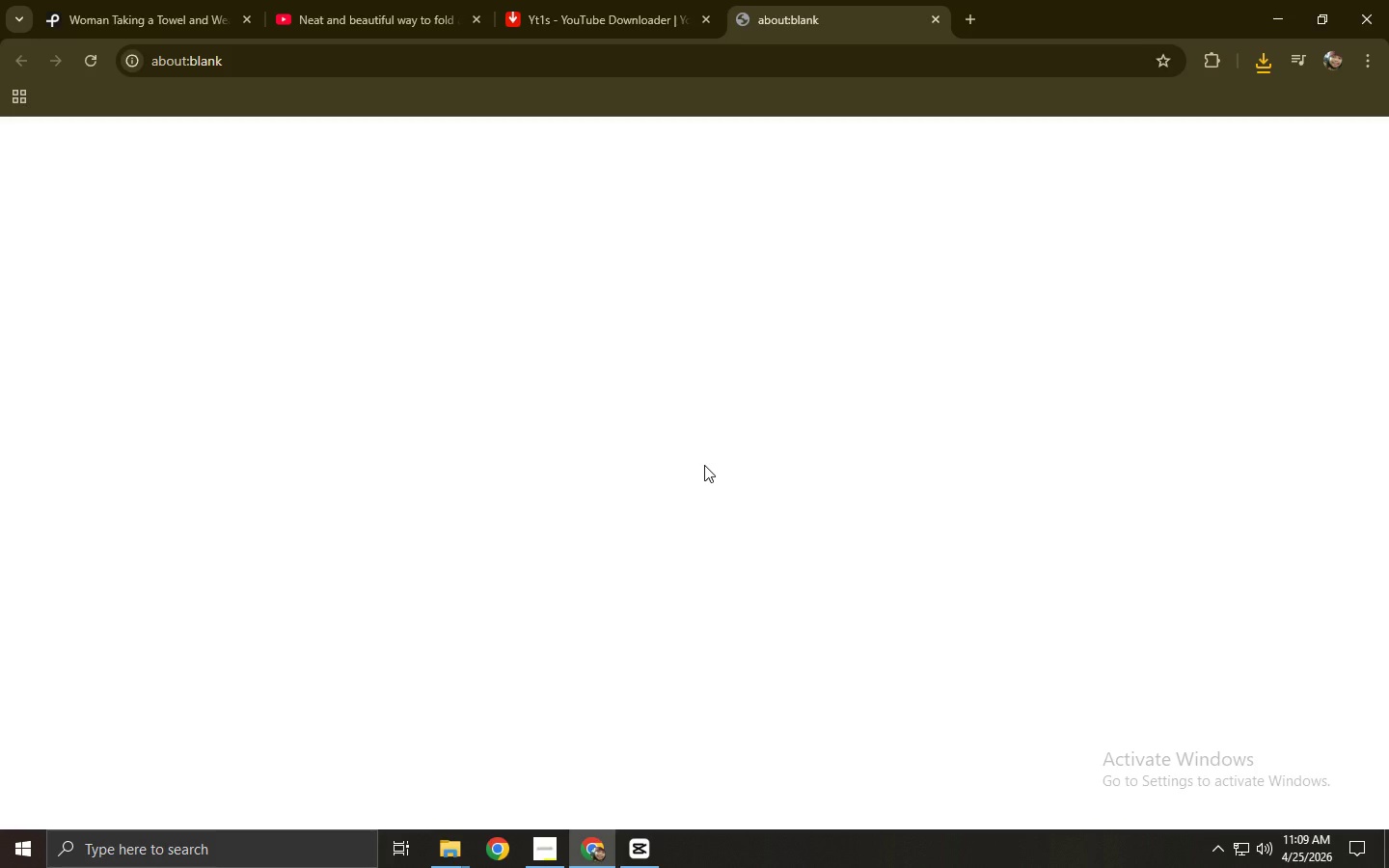 
key(Control+W)
 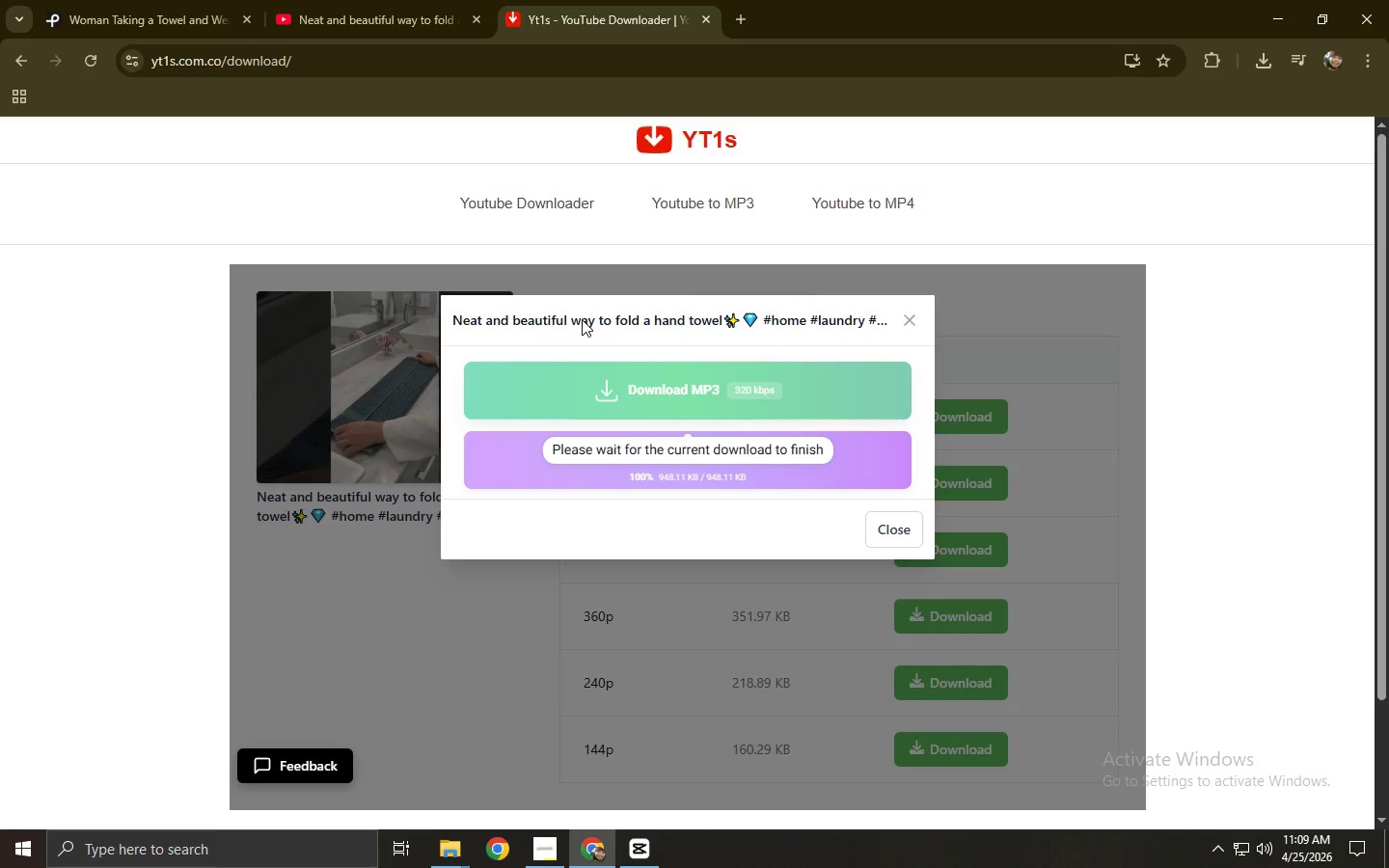 
left_click([433, 0])
 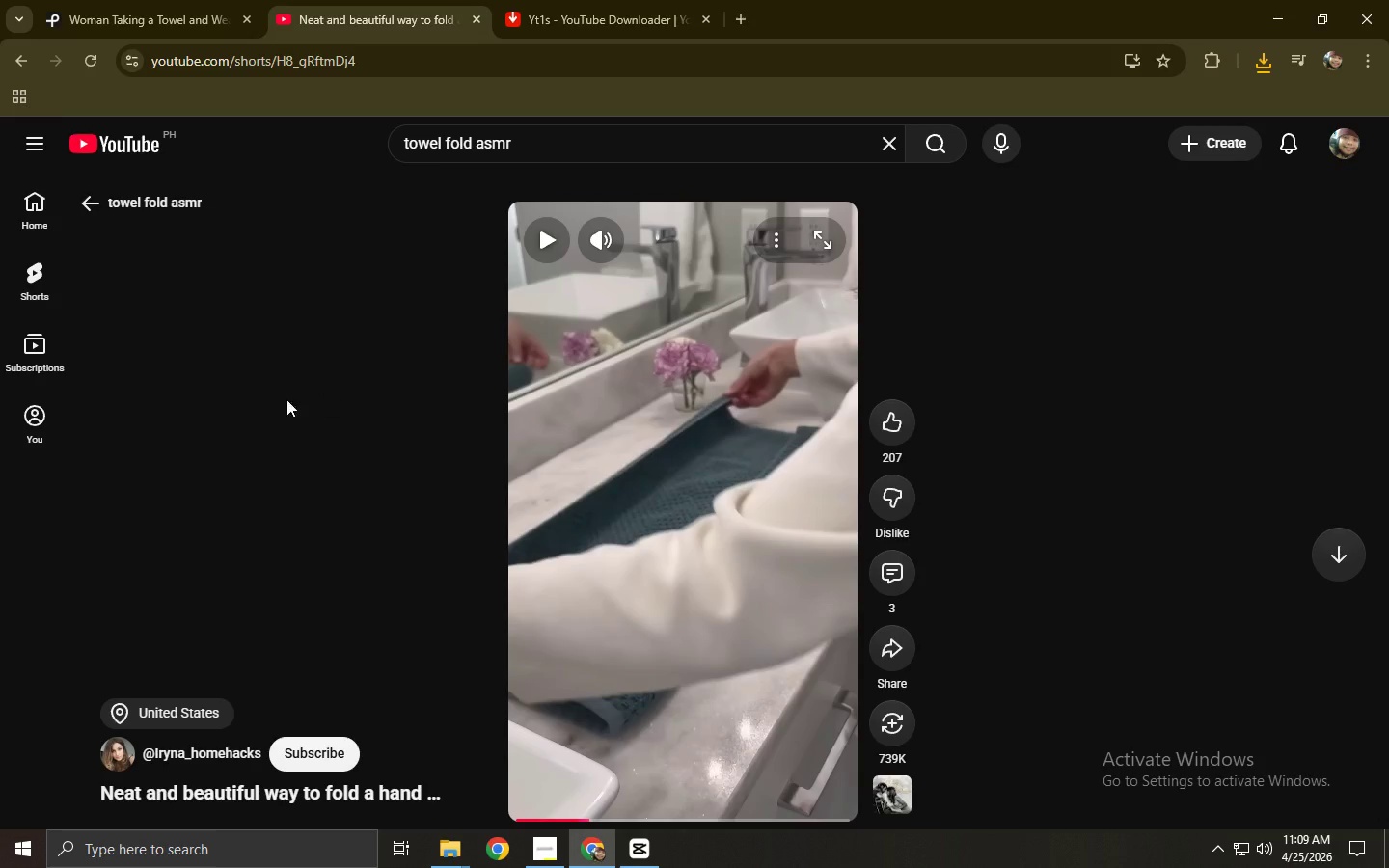 
wait(5.39)
 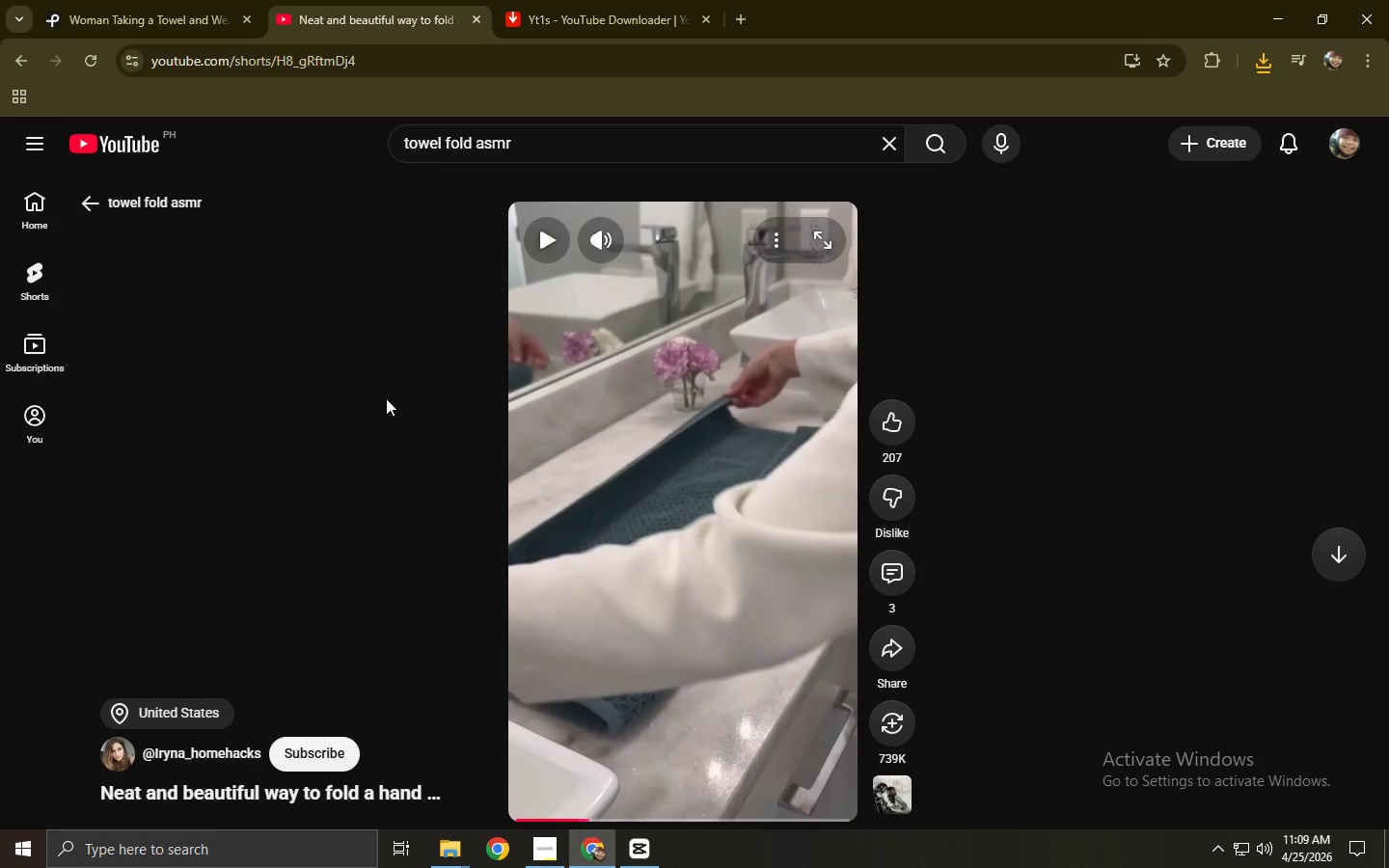 
left_click([163, 4])
 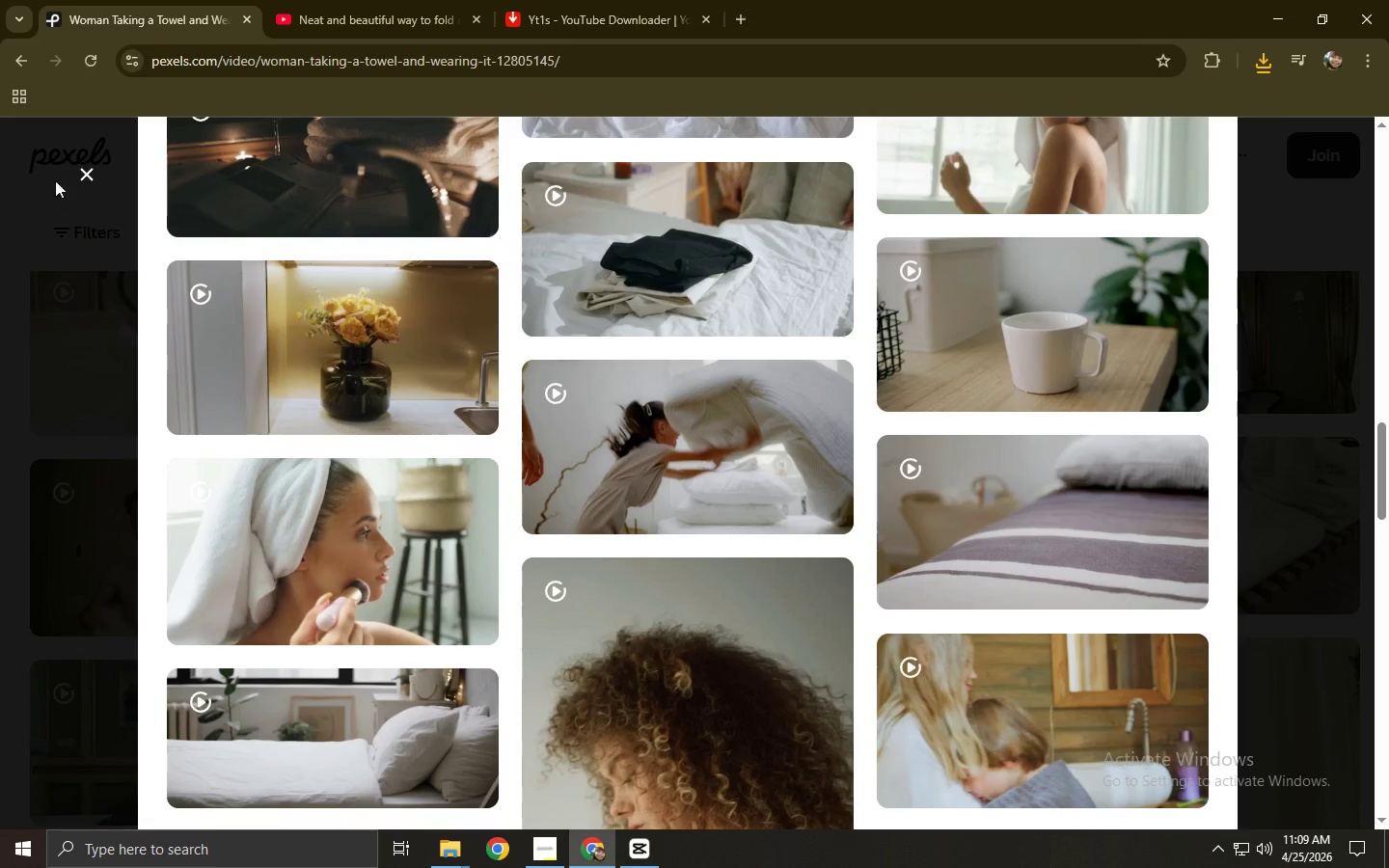 
left_click([88, 179])
 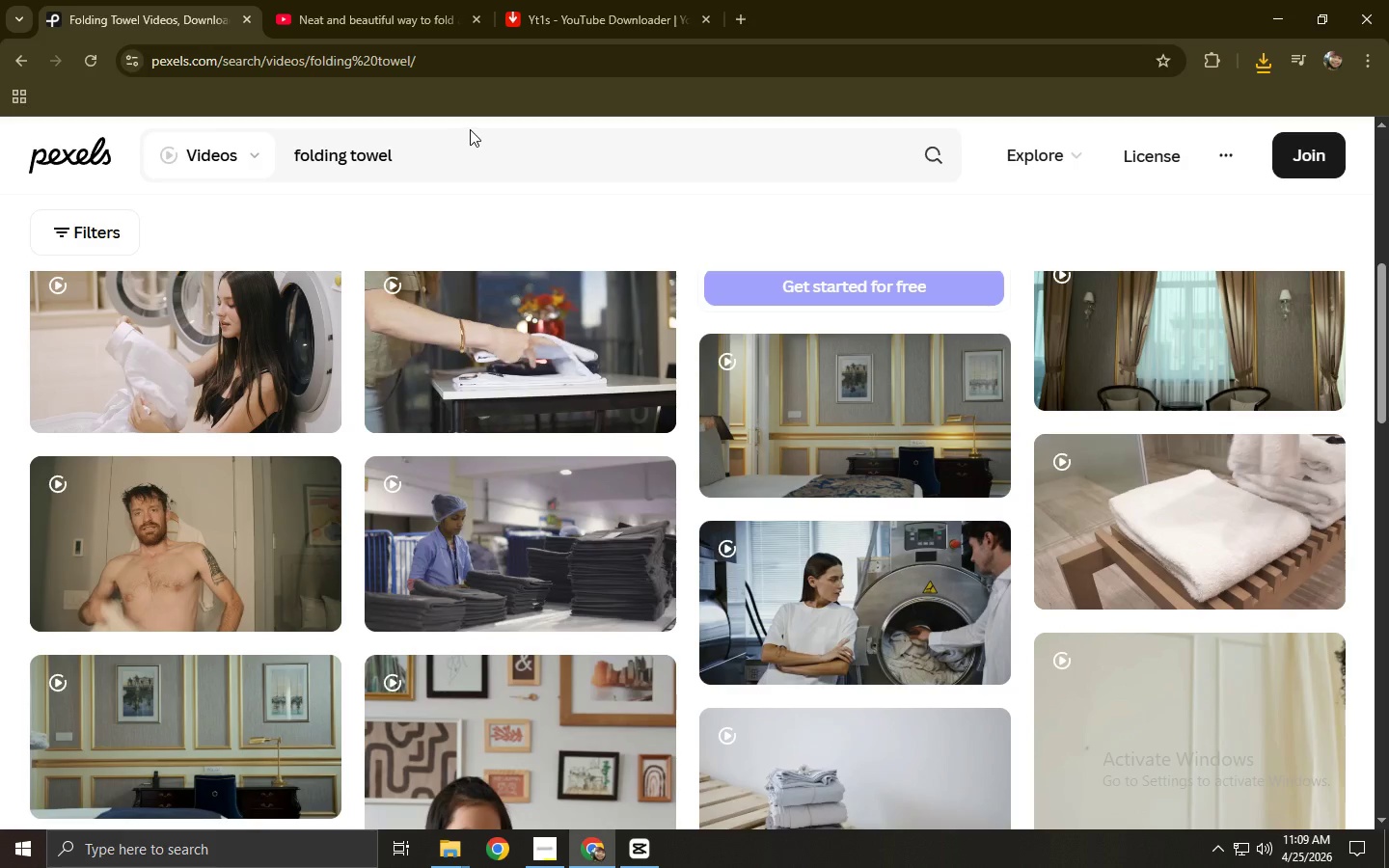 
left_click_drag(start_coordinate=[459, 150], to_coordinate=[263, 146])
 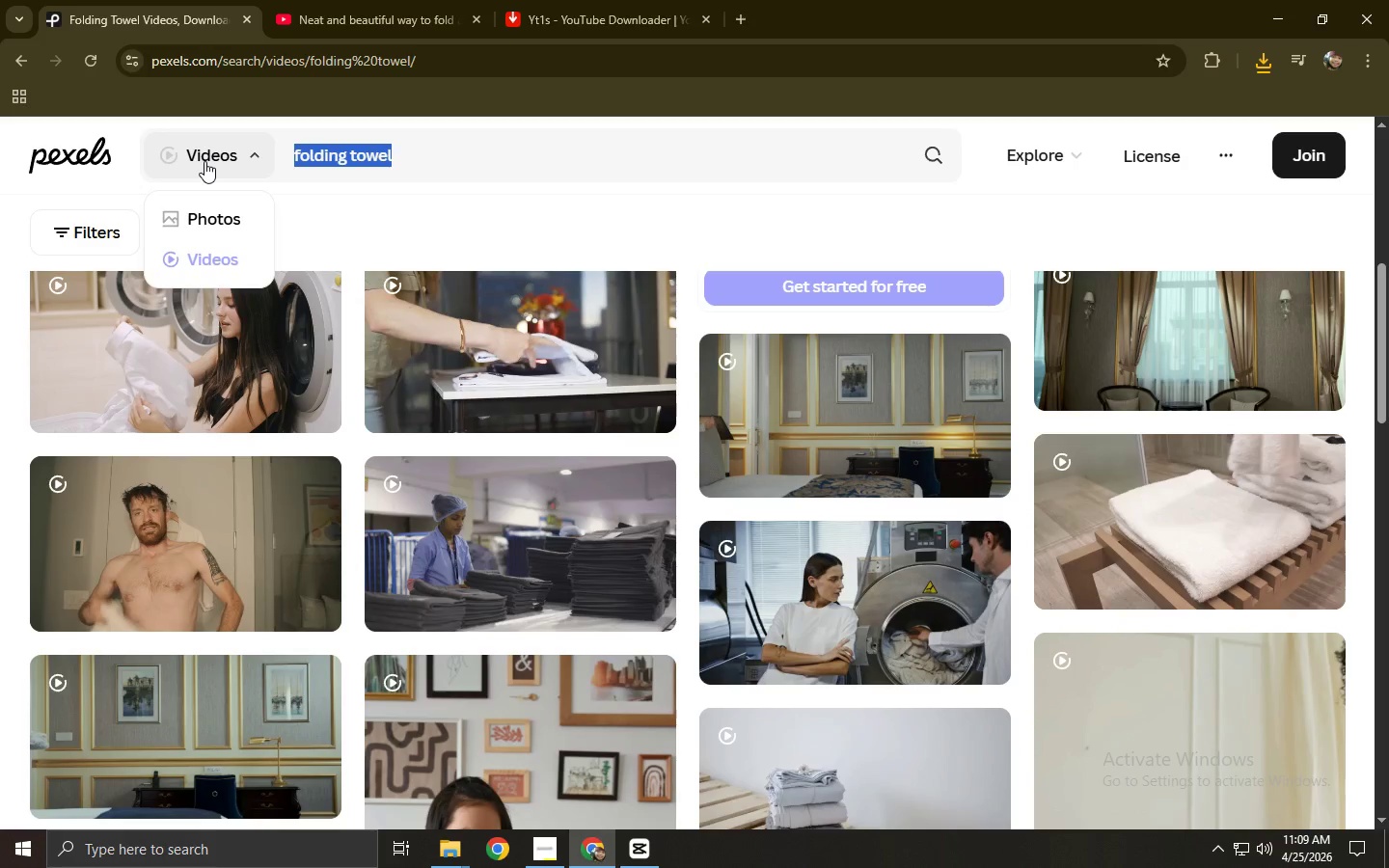 
type(wipe motiomn)
key(Backspace)
key(Backspace)
type(n)
 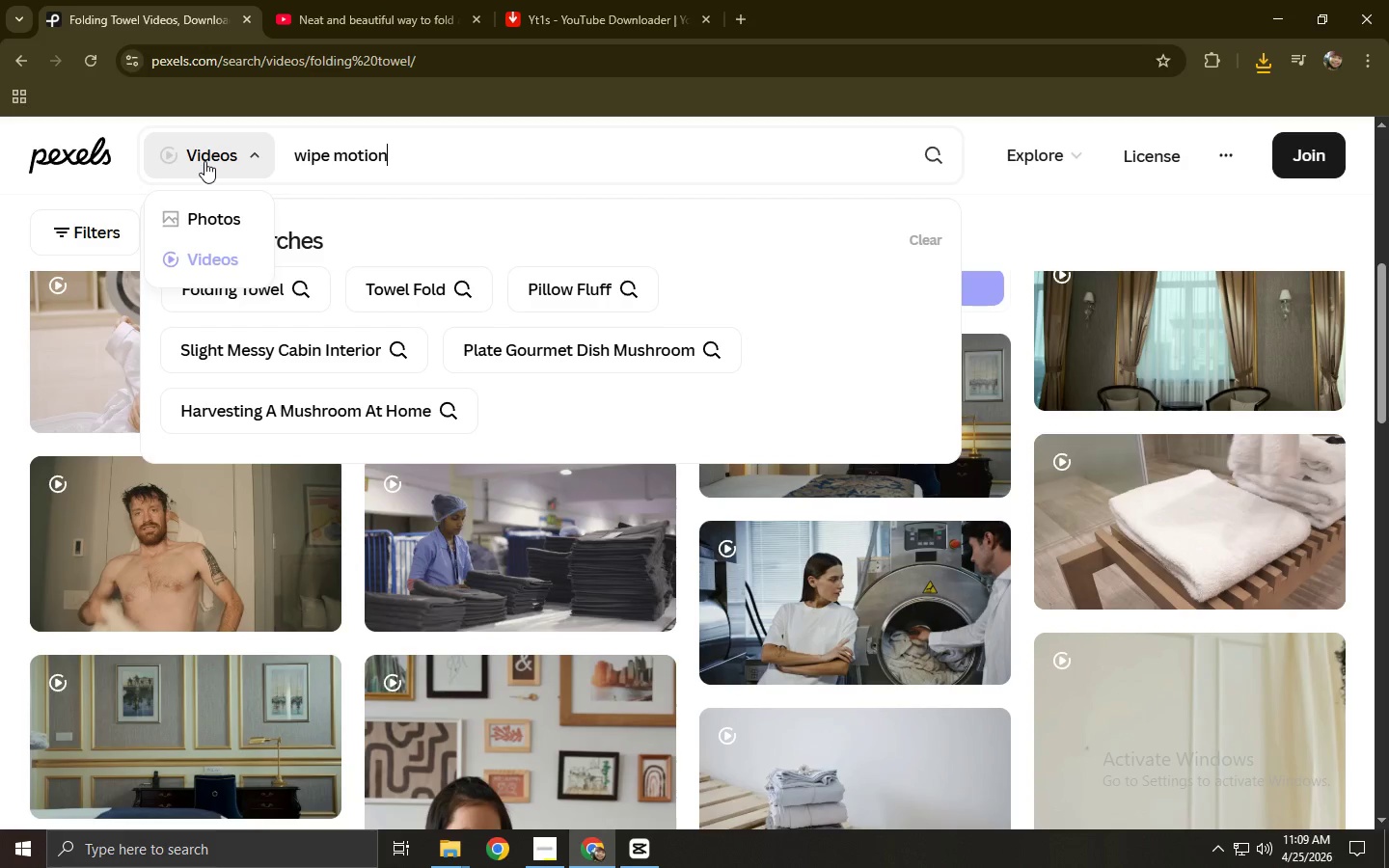 
key(Enter)
 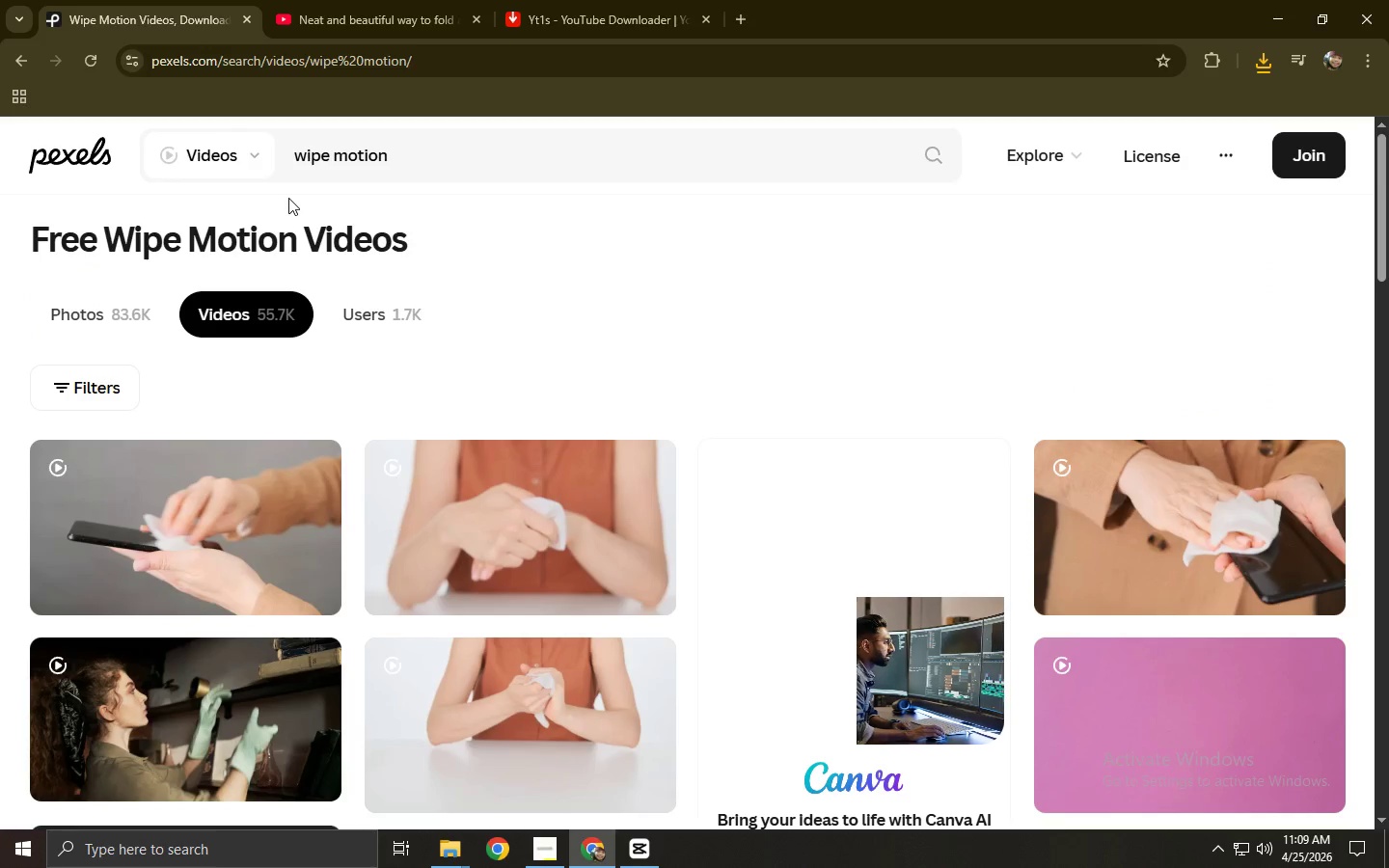 
scroll: coordinate [437, 351], scroll_direction: down, amount: 6.0
 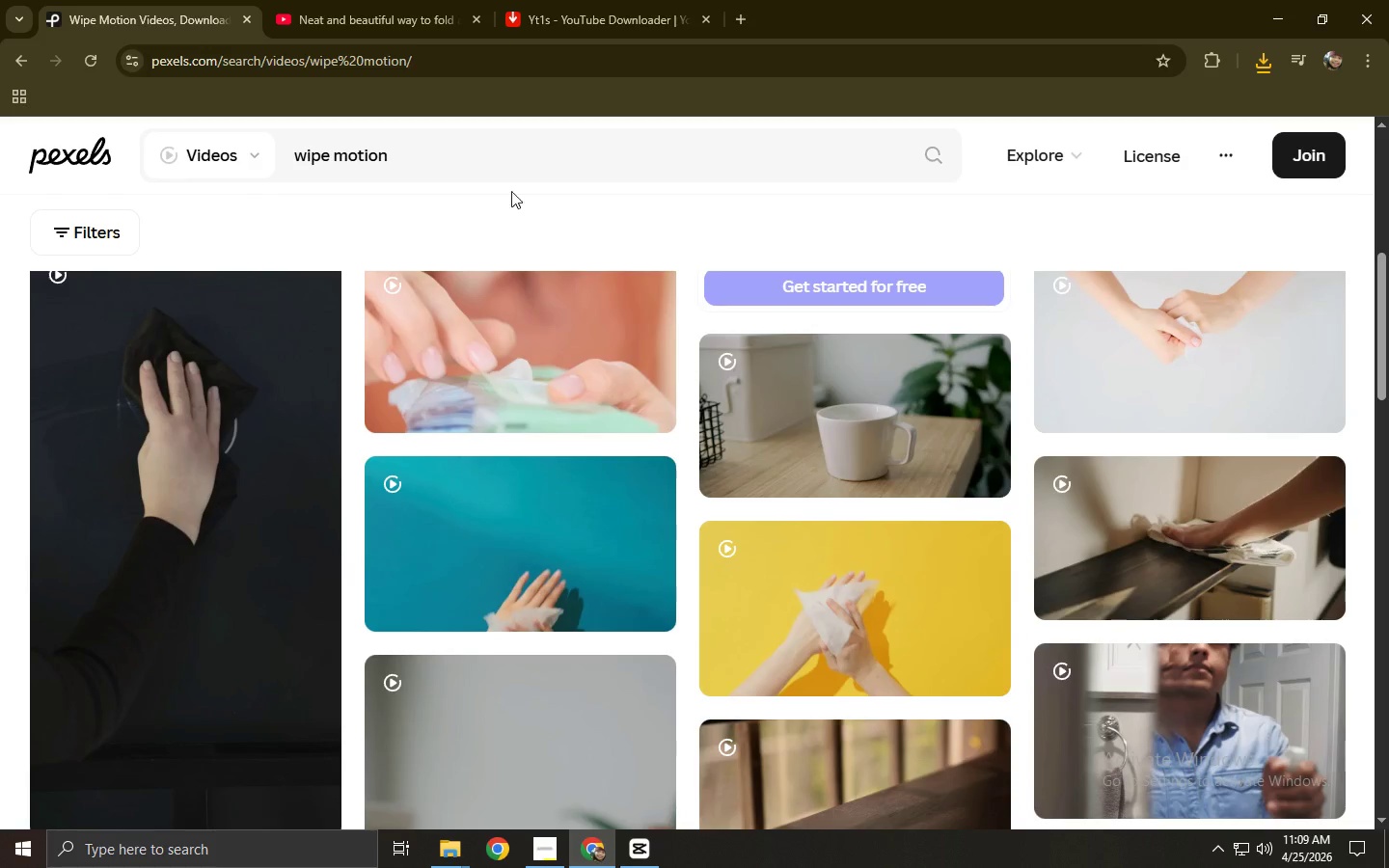 
left_click_drag(start_coordinate=[479, 164], to_coordinate=[213, 156])
 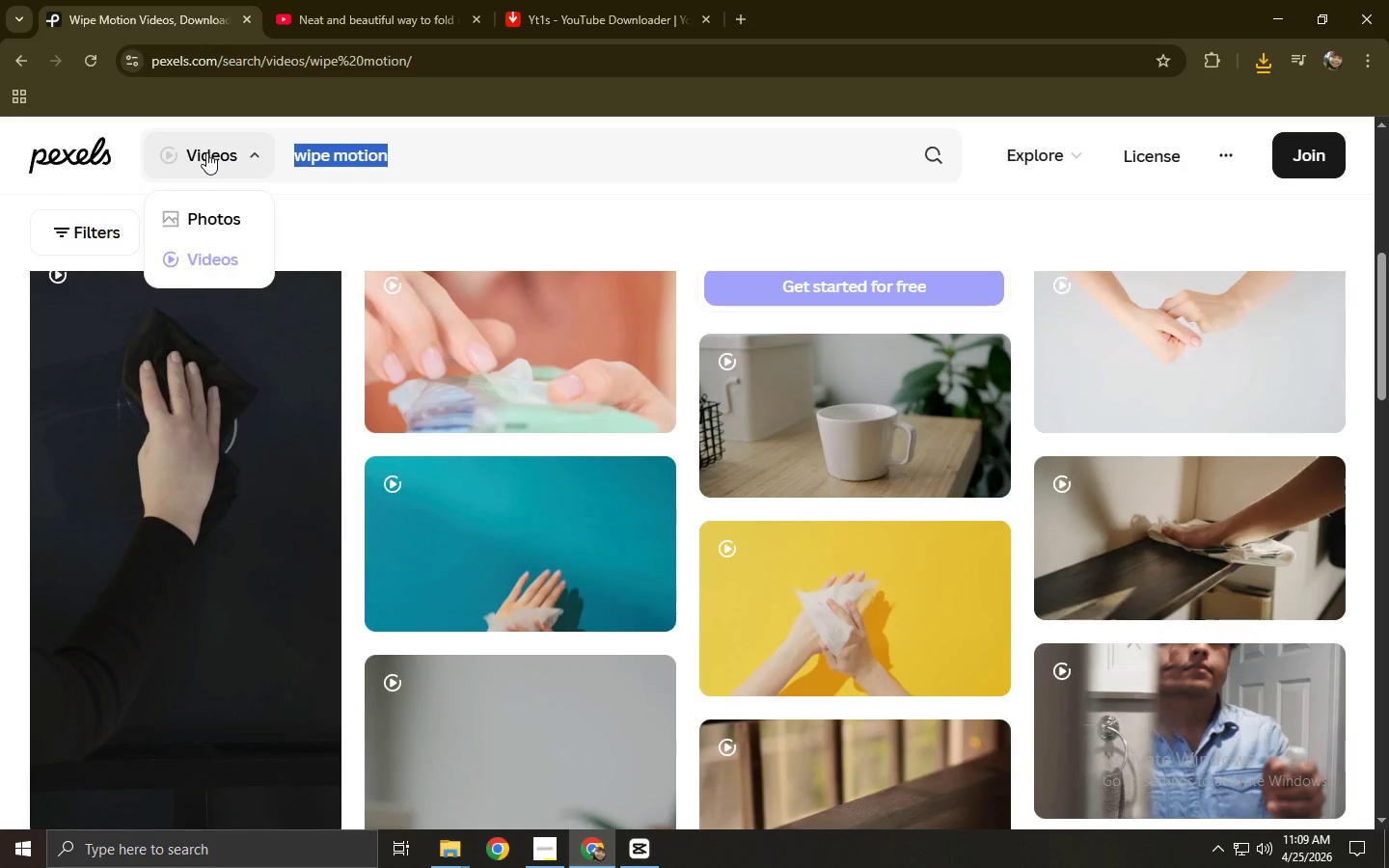 
type(wippijng)
key(Backspace)
key(Backspace)
key(Backspace)
type(ng table)
 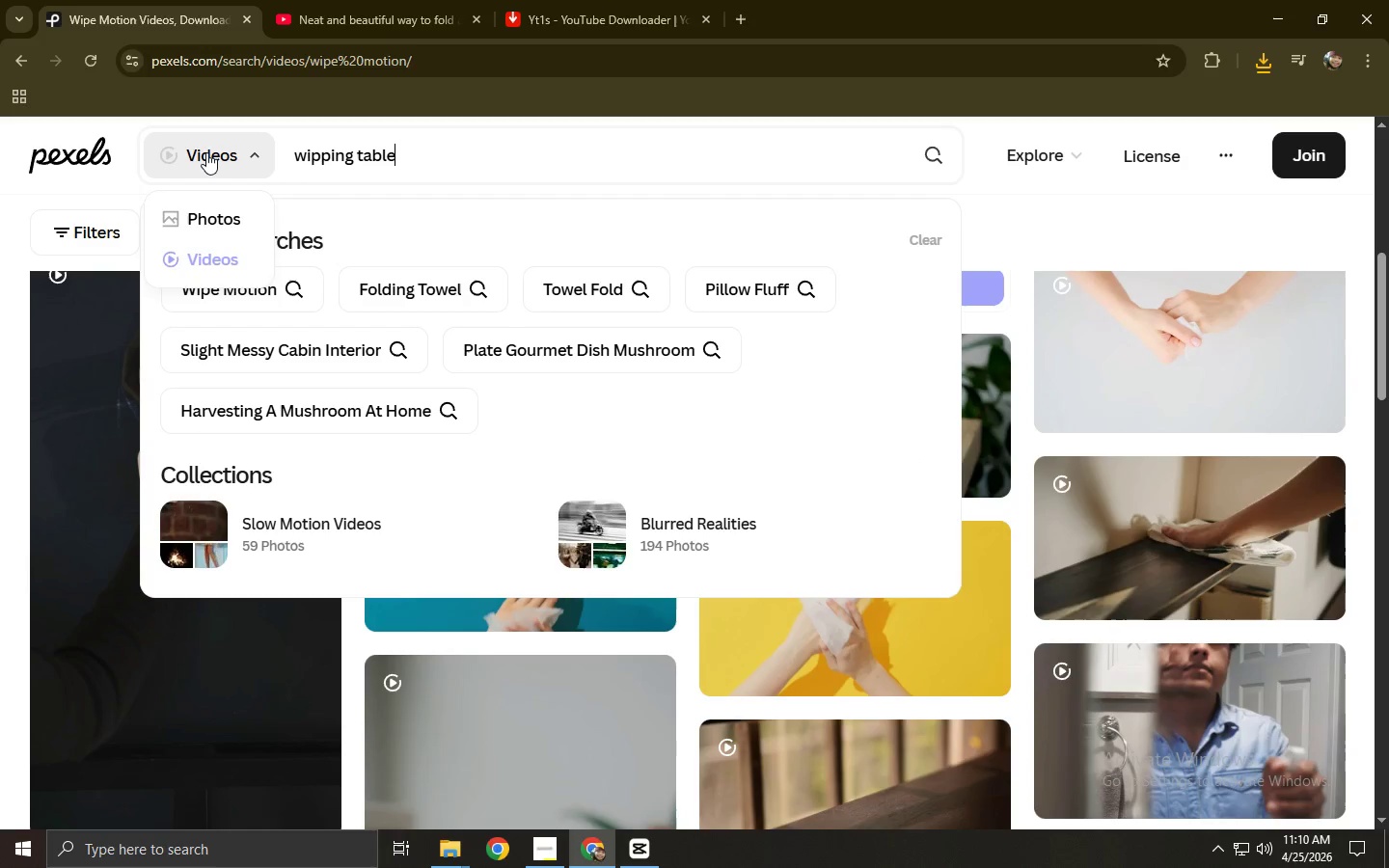 
key(Enter)
 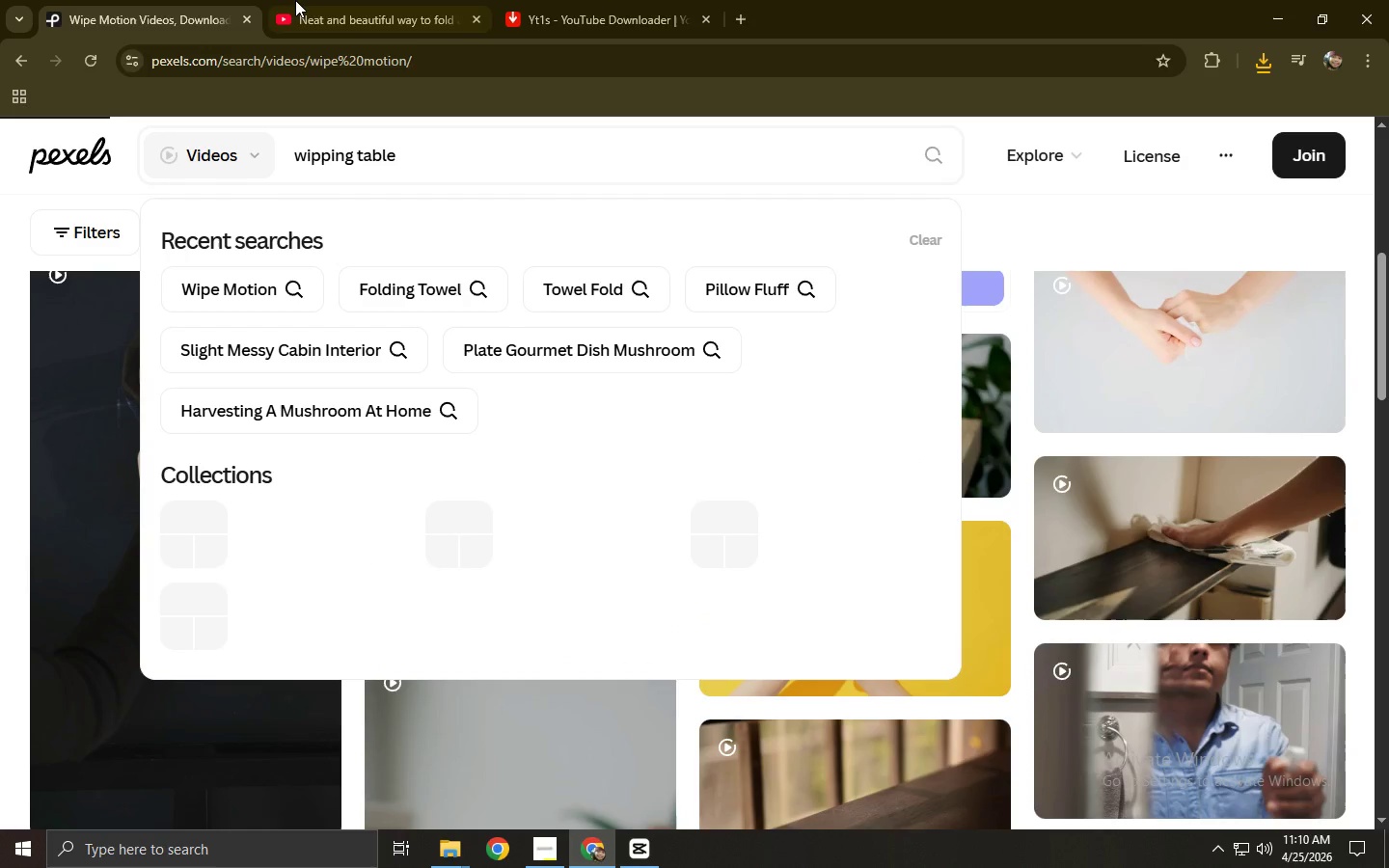 
left_click([310, 0])
 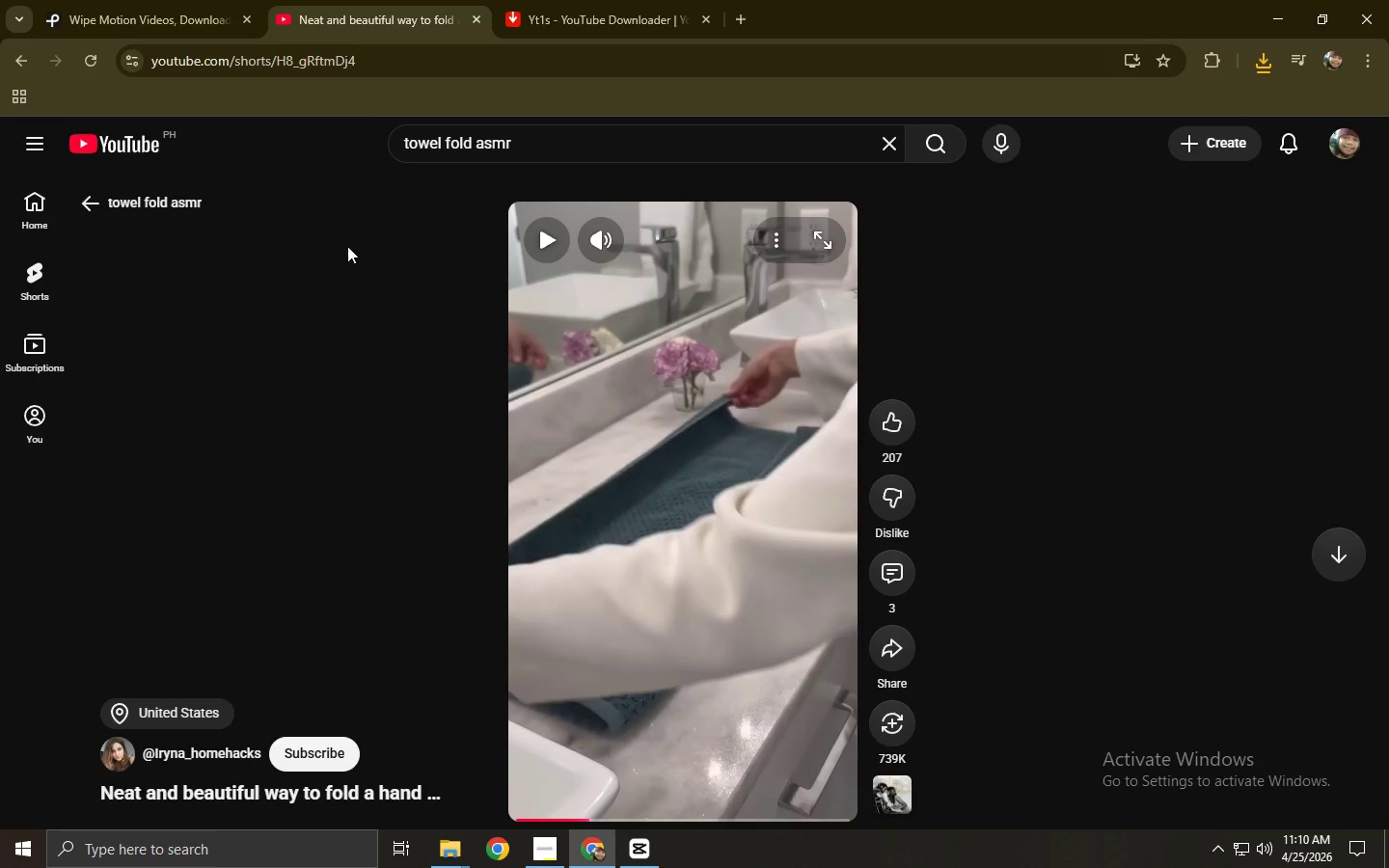 
scroll: coordinate [416, 313], scroll_direction: down, amount: 3.0
 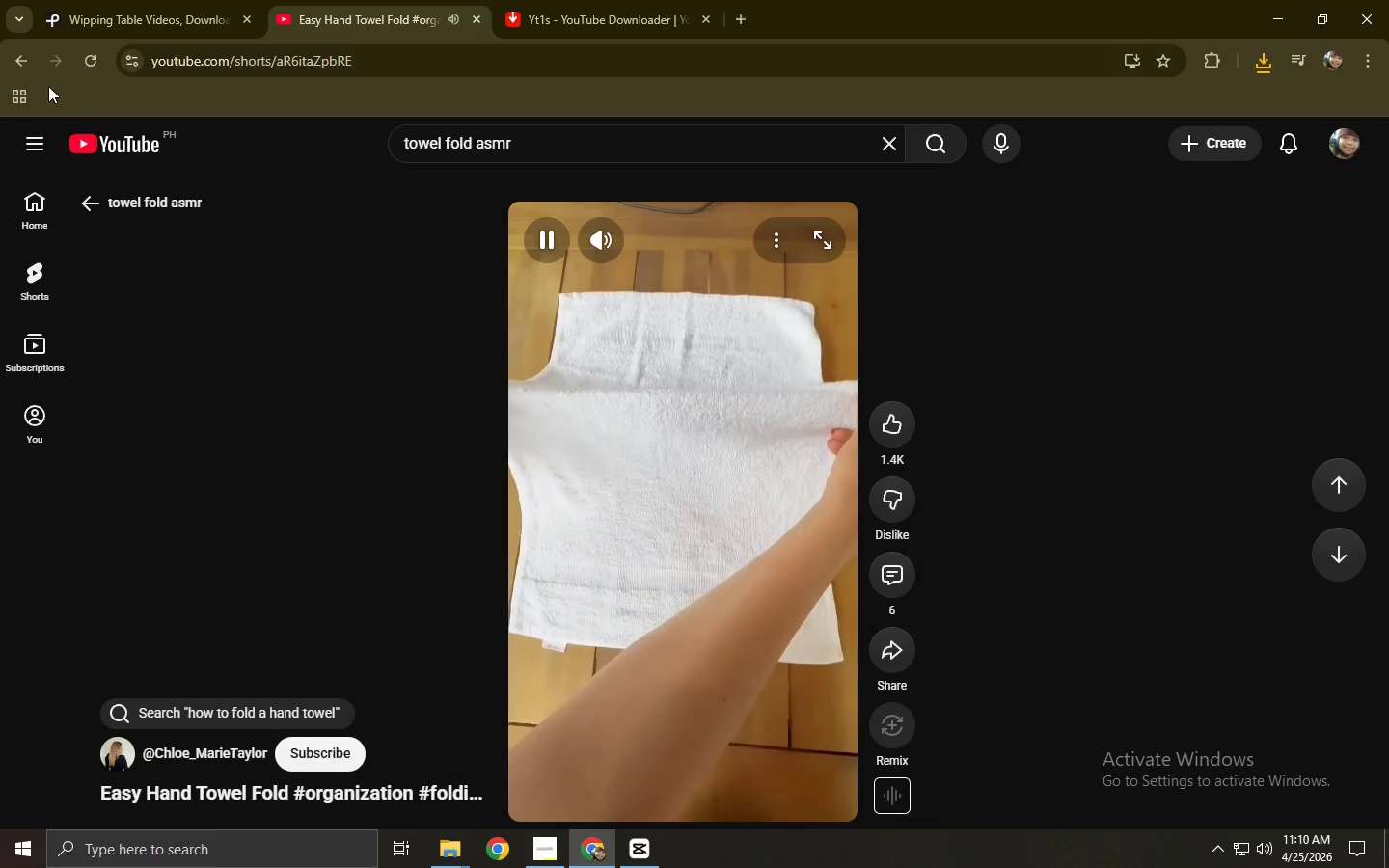 
left_click([26, 53])
 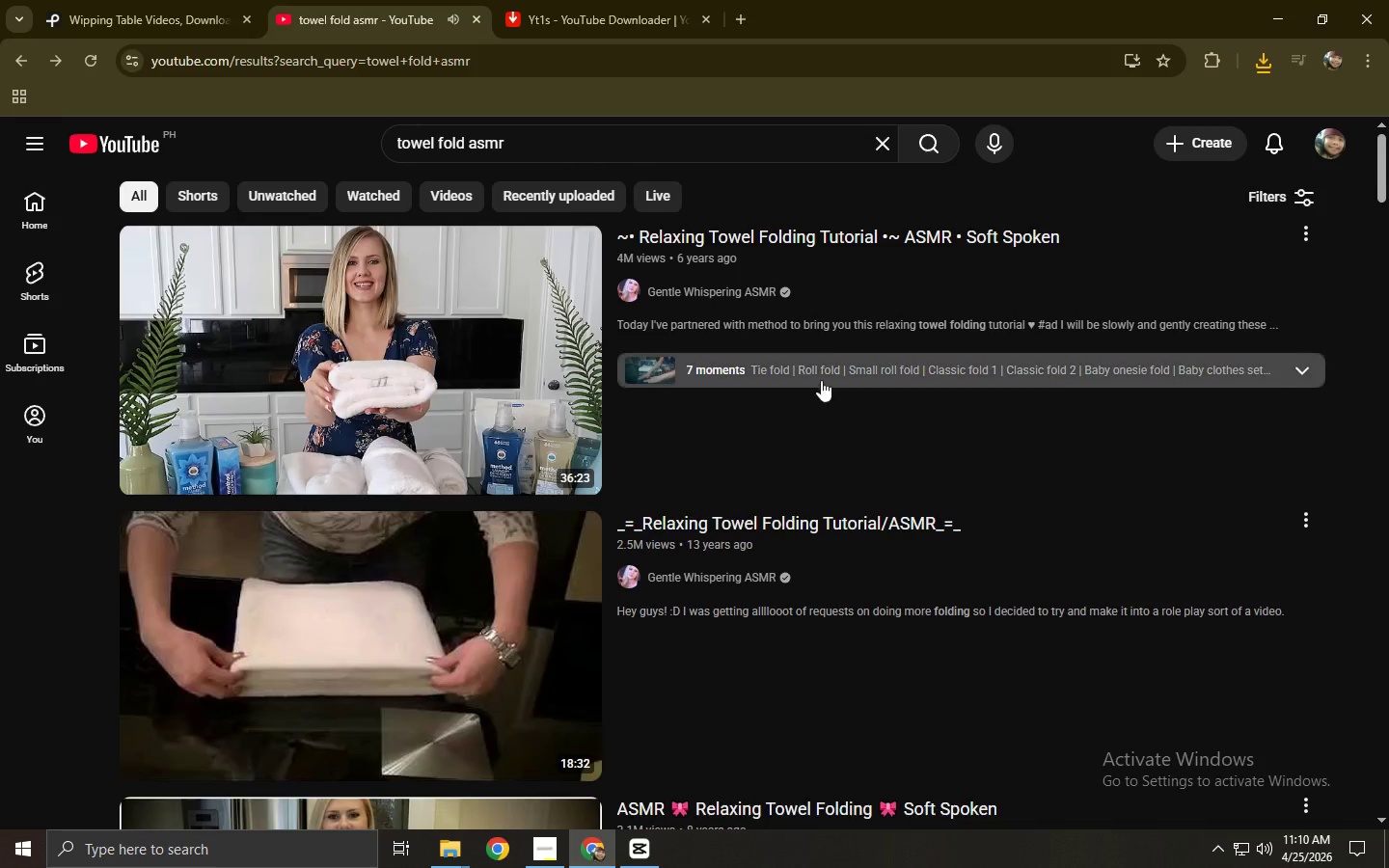 
scroll: coordinate [568, 447], scroll_direction: down, amount: 7.0
 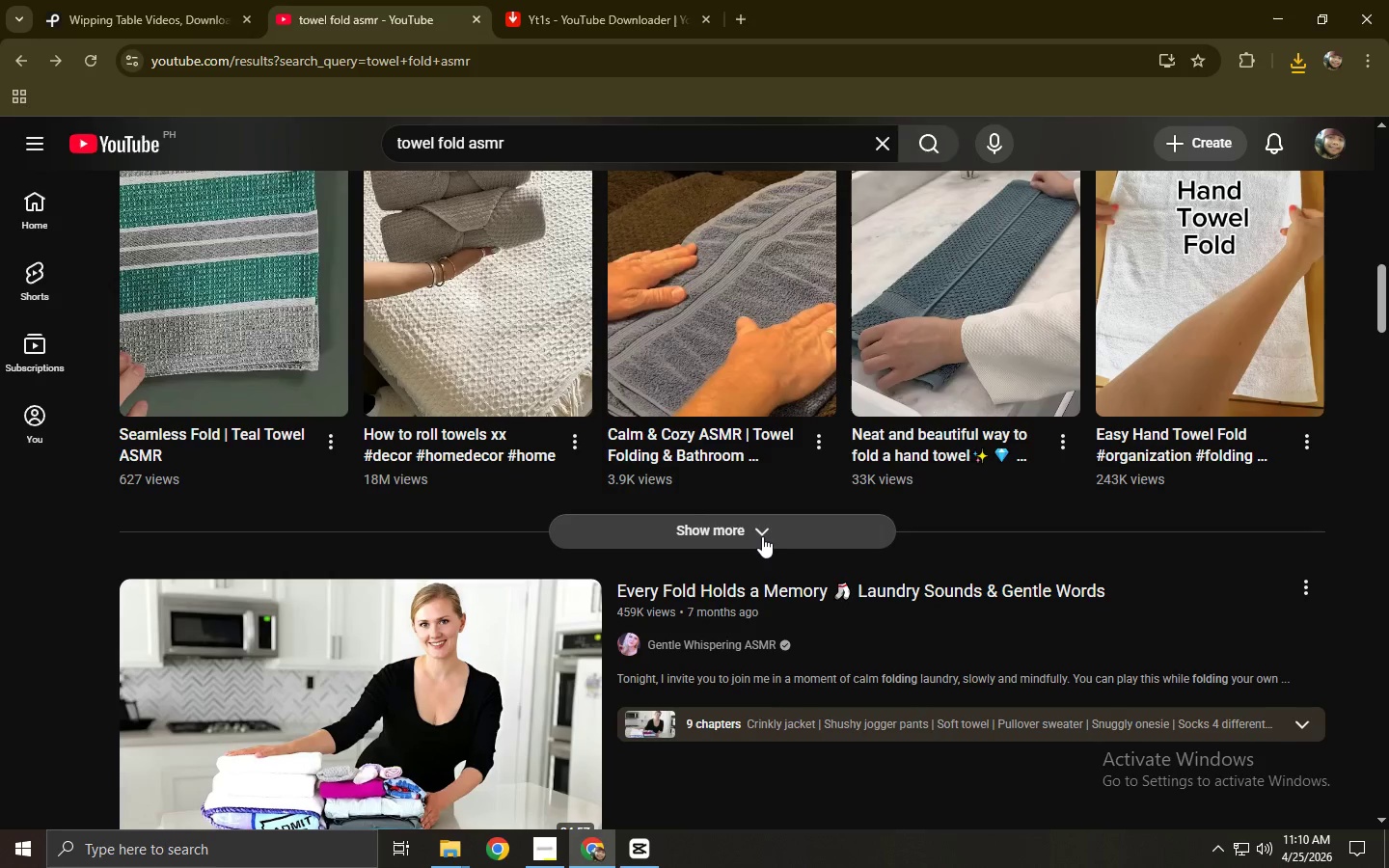 
left_click([760, 533])
 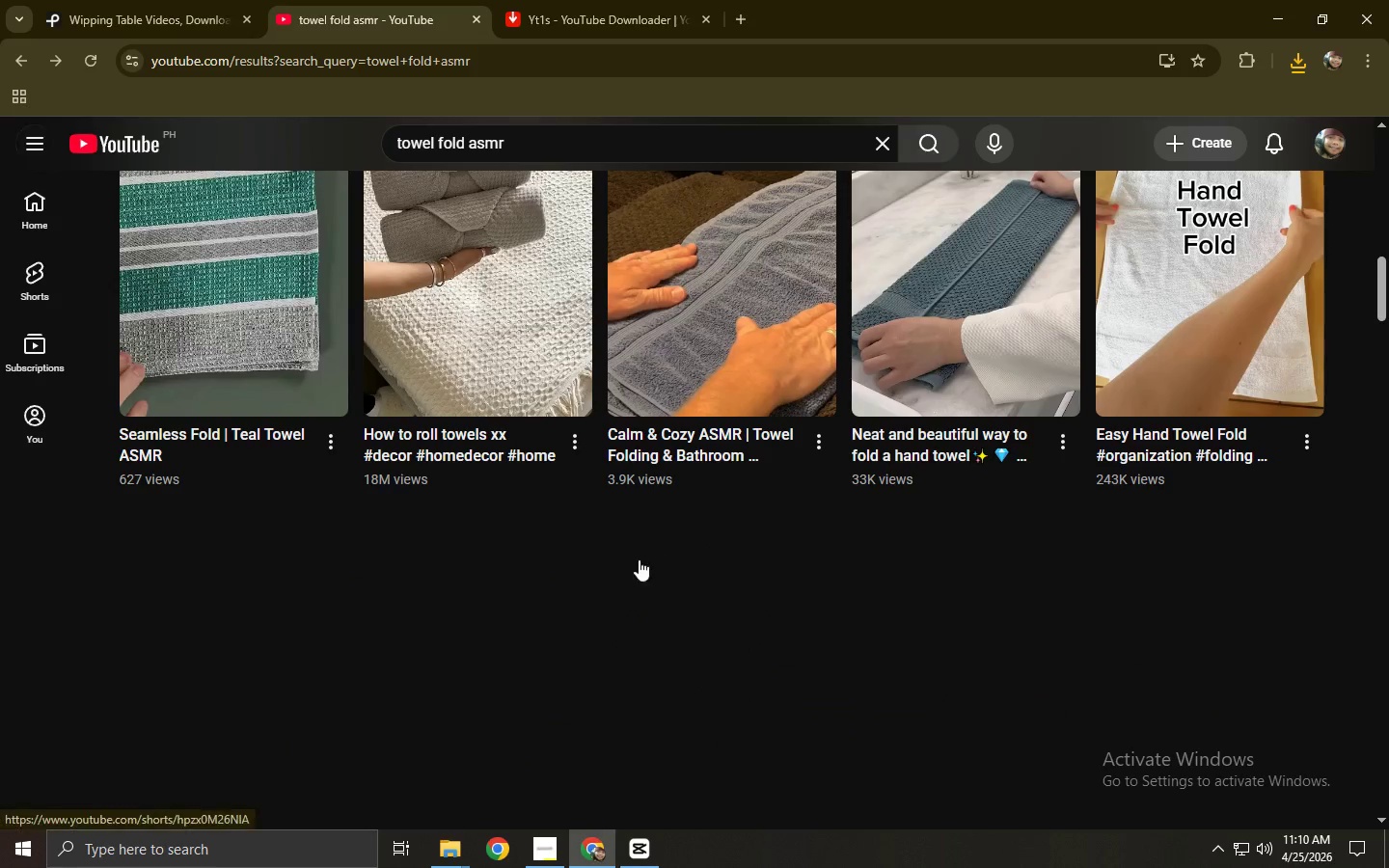 
scroll: coordinate [644, 489], scroll_direction: up, amount: 1.0
 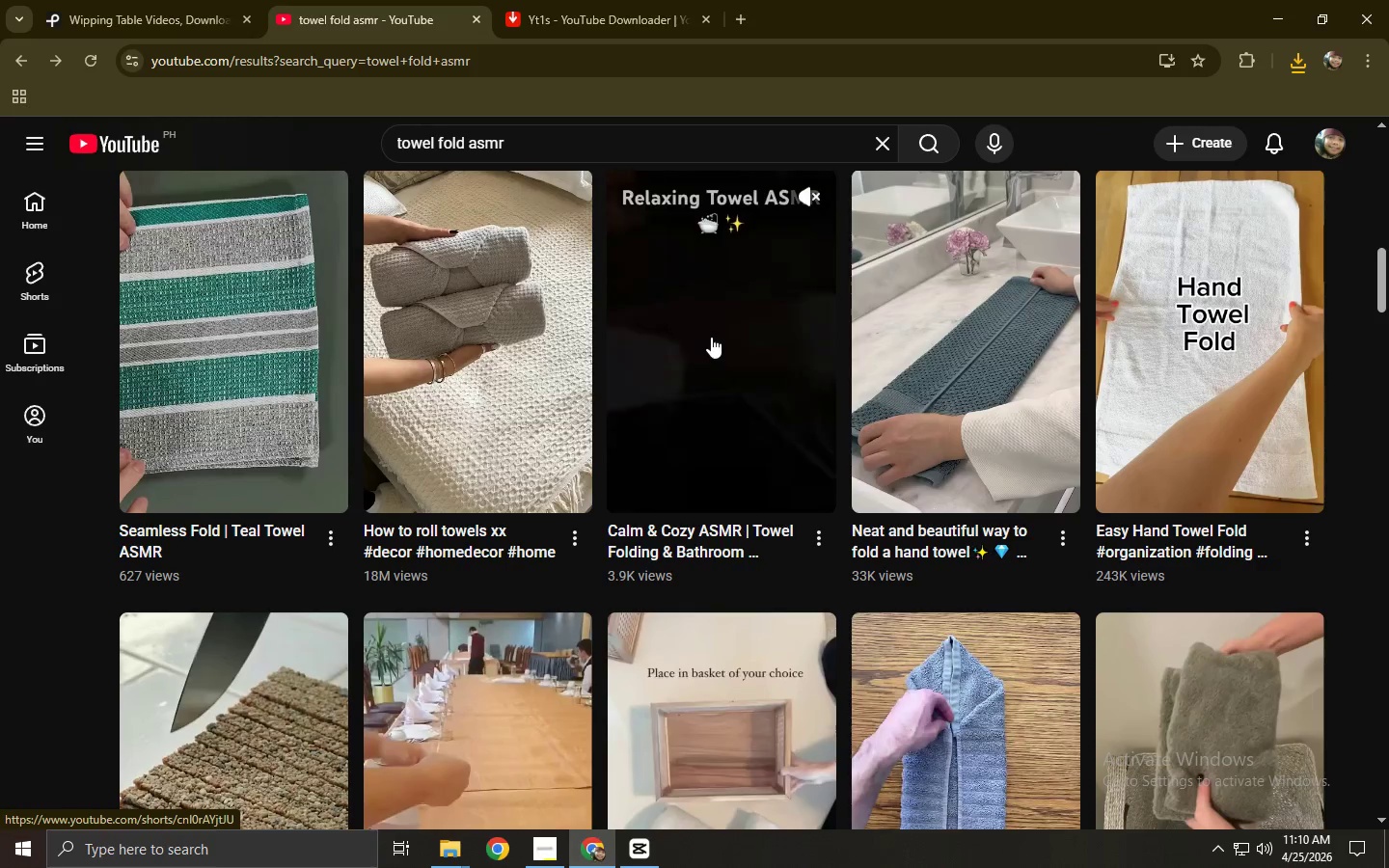 
scroll: coordinate [711, 337], scroll_direction: down, amount: 4.0
 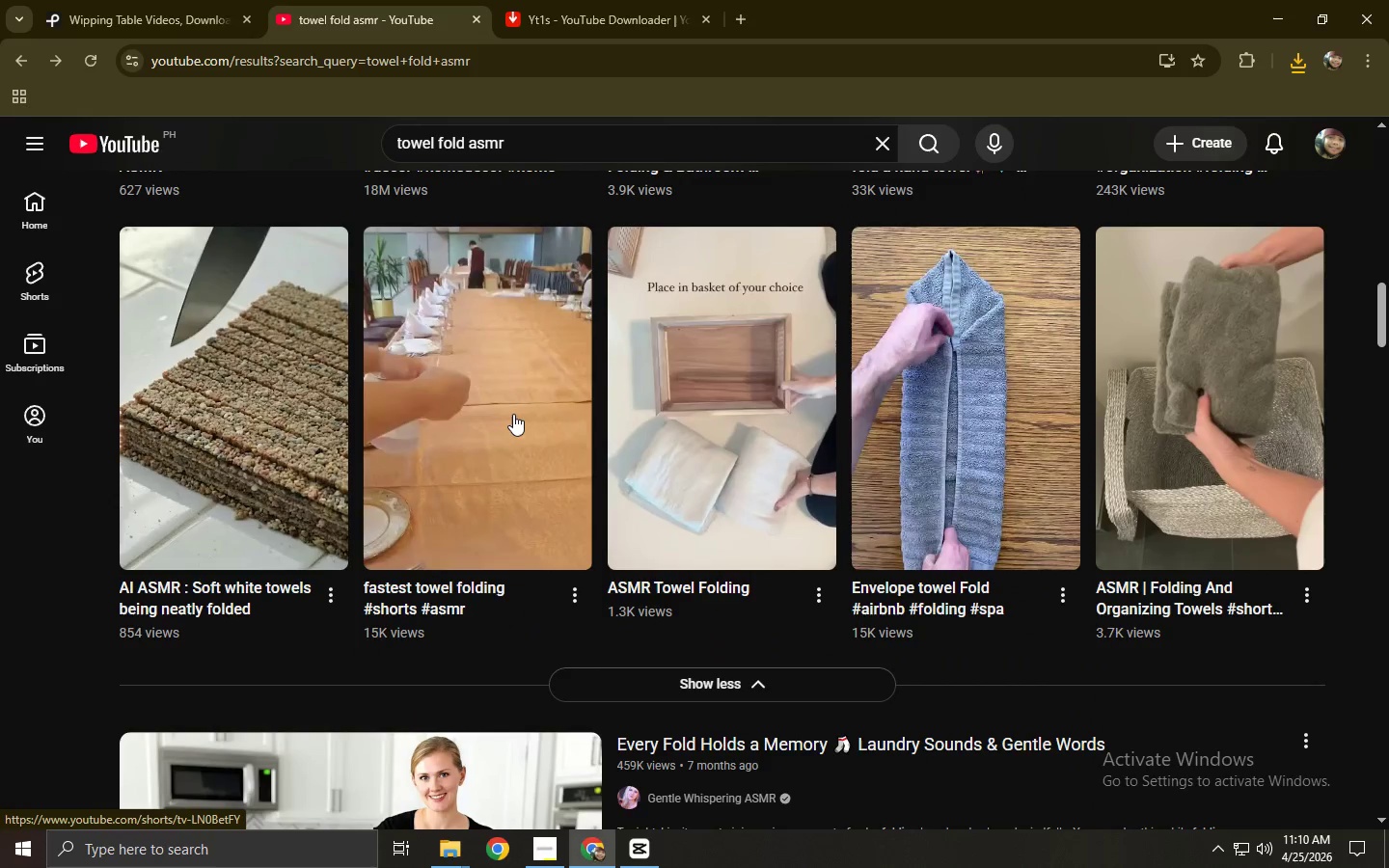 
mouse_move([712, 437])
 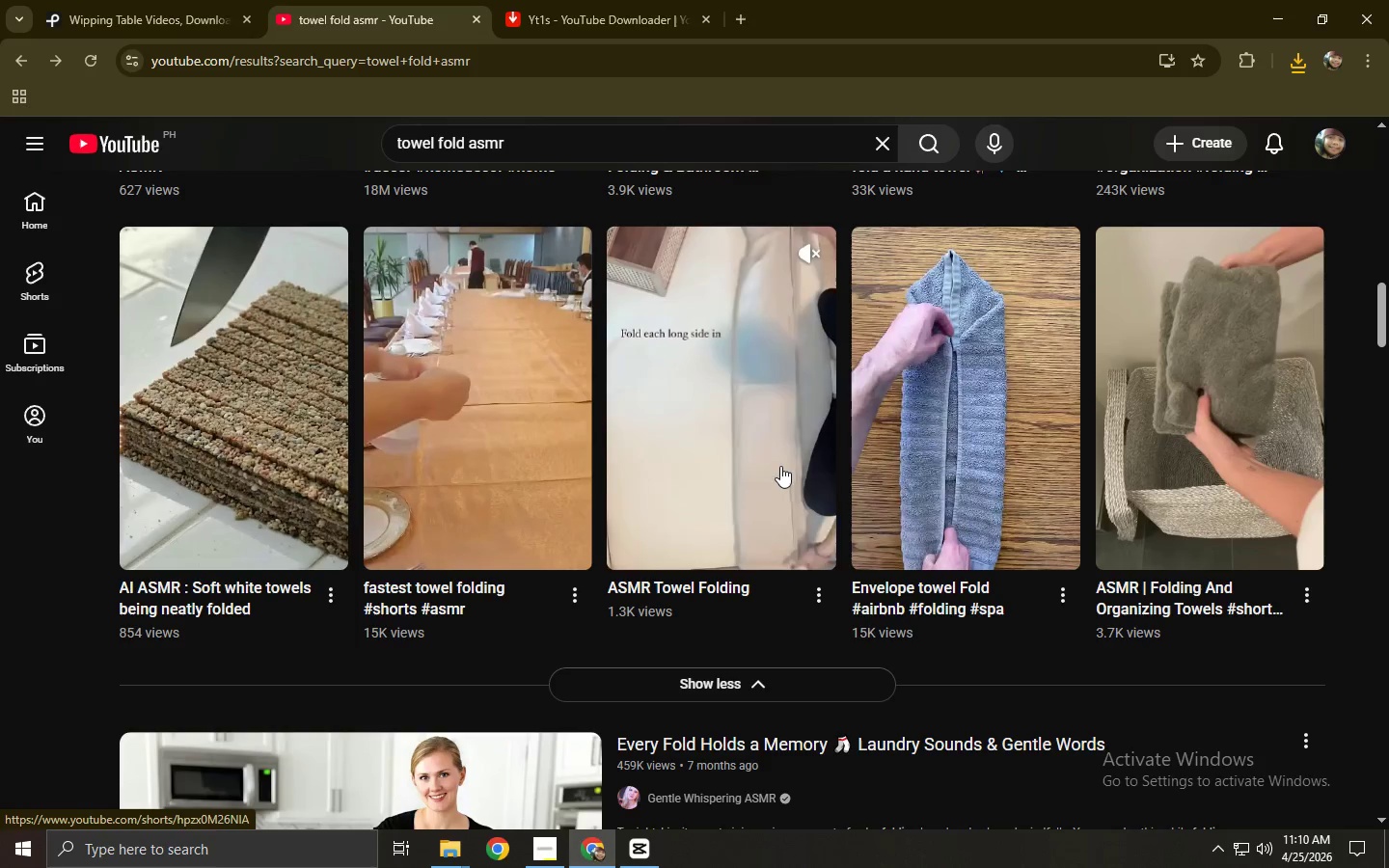 
mouse_move([940, 406])
 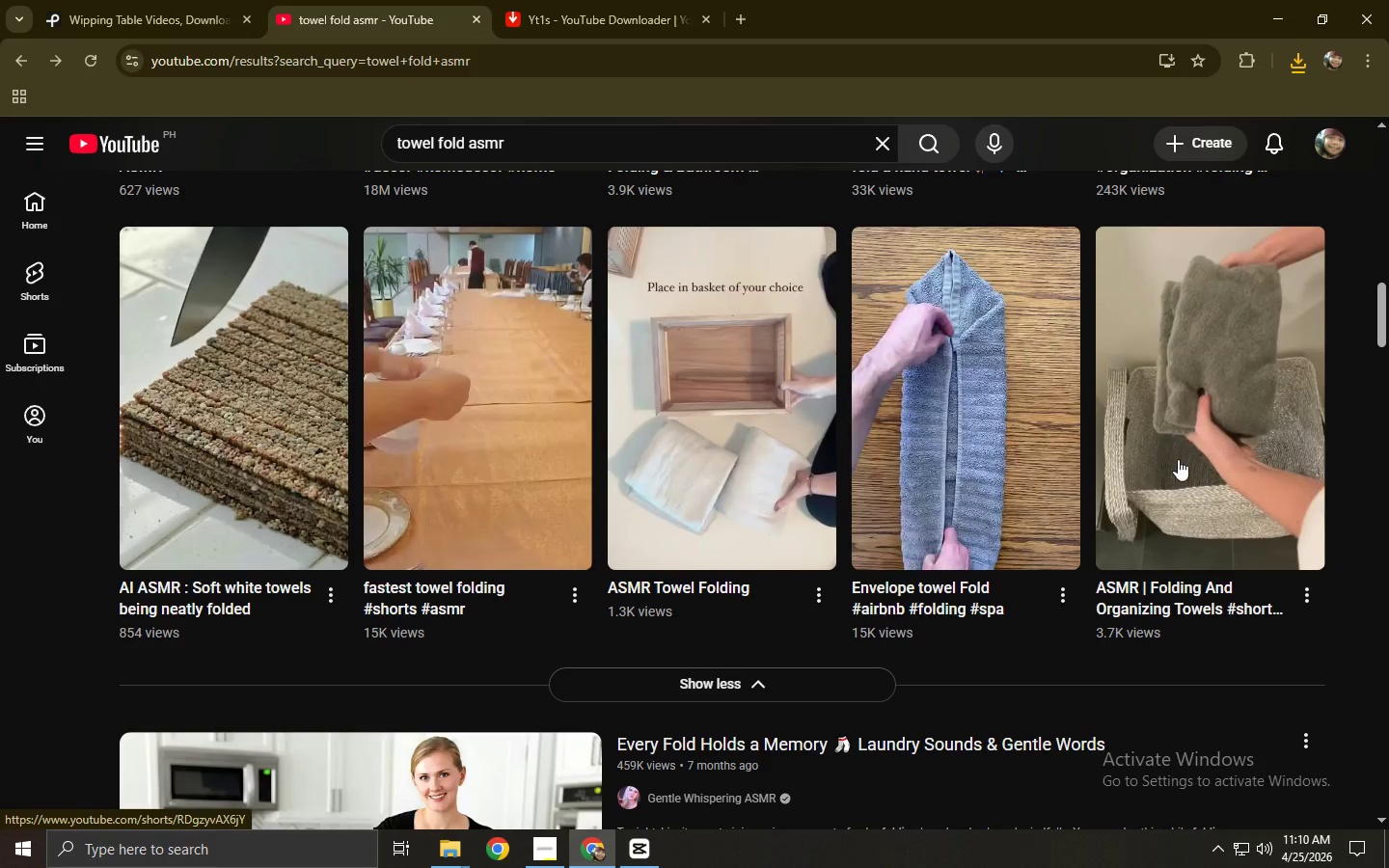 
left_click([1194, 450])
 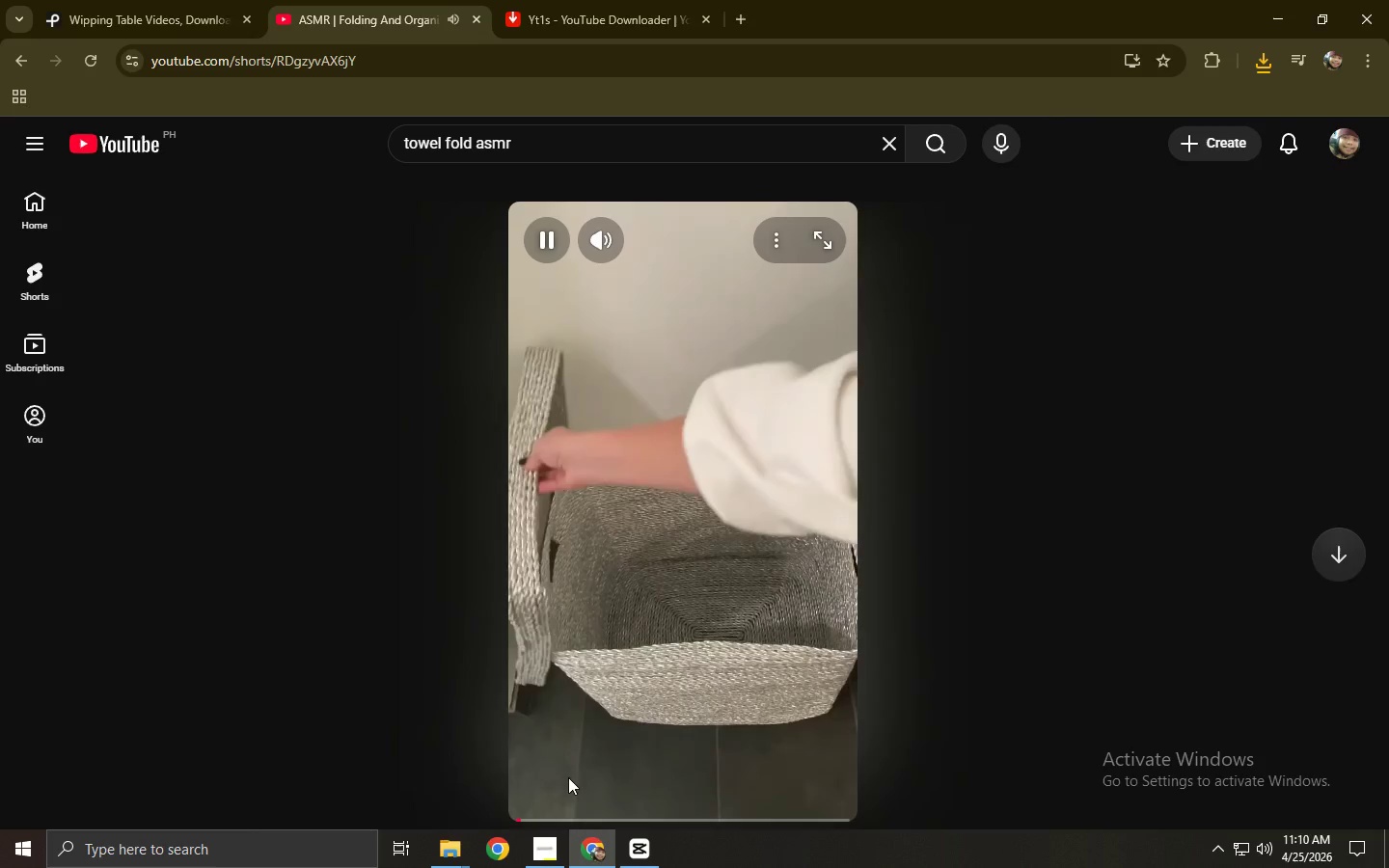 
left_click([587, 818])
 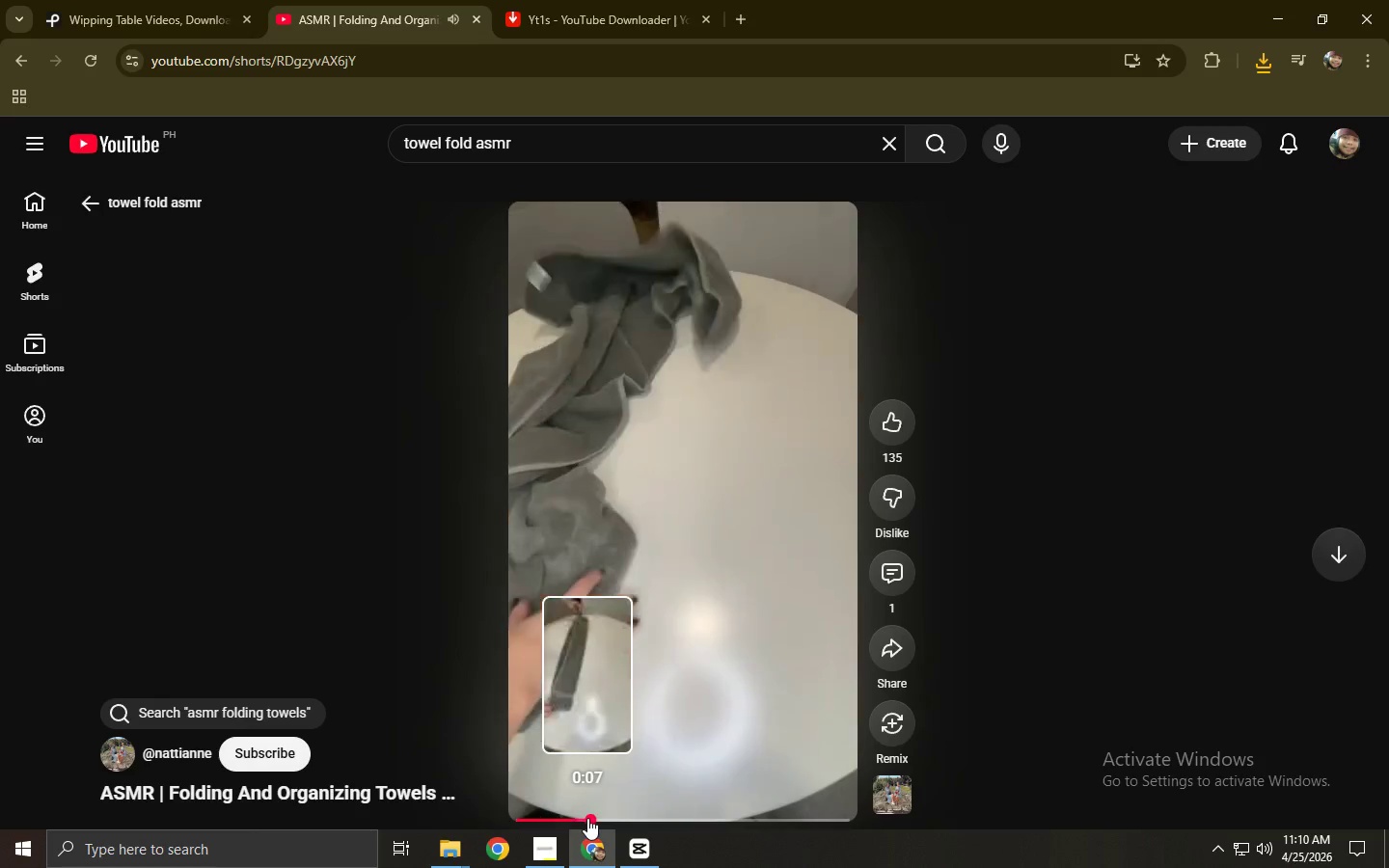 
mouse_move([604, 798])
 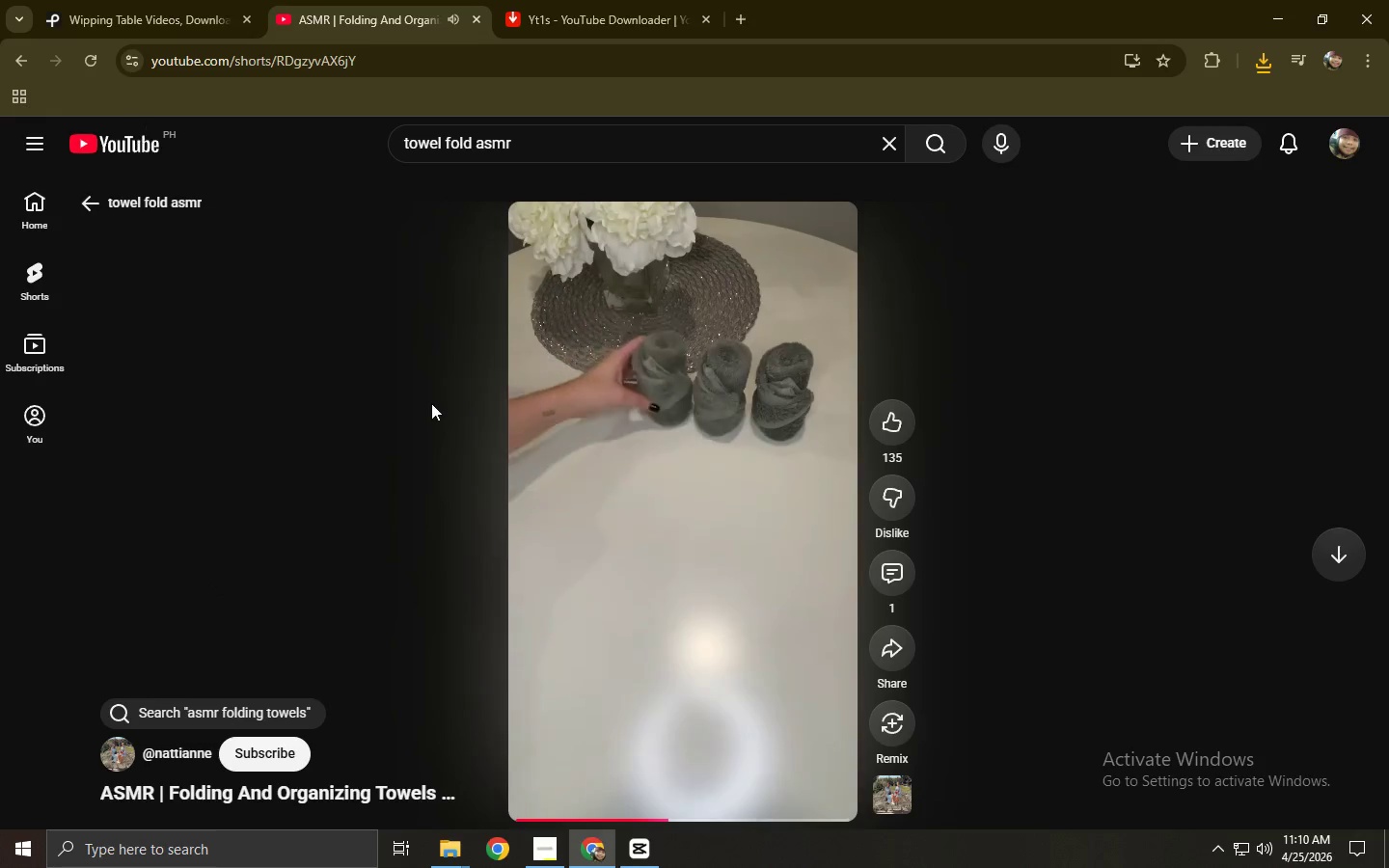 
left_click([19, 63])
 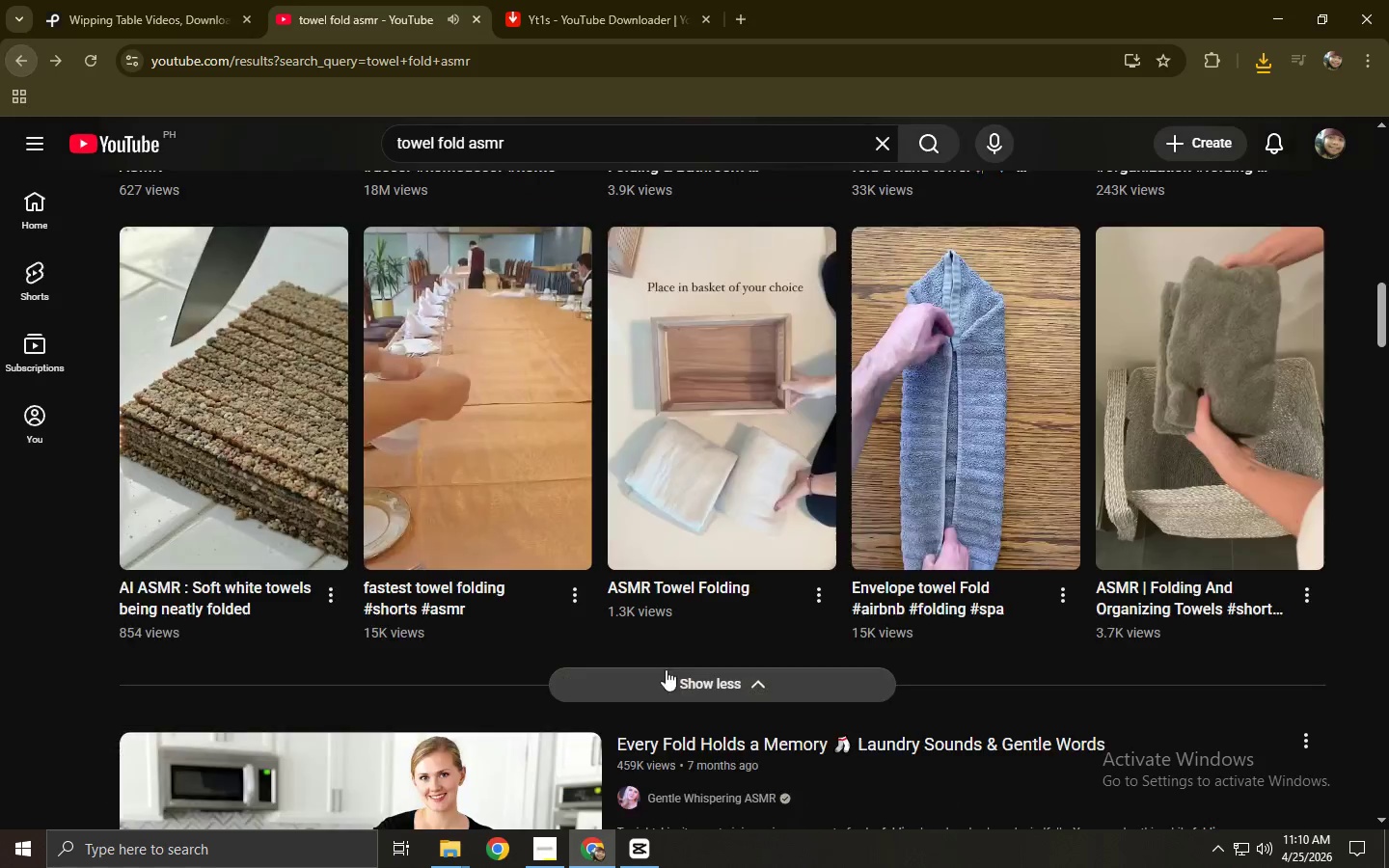 
scroll: coordinate [694, 616], scroll_direction: down, amount: 4.0
 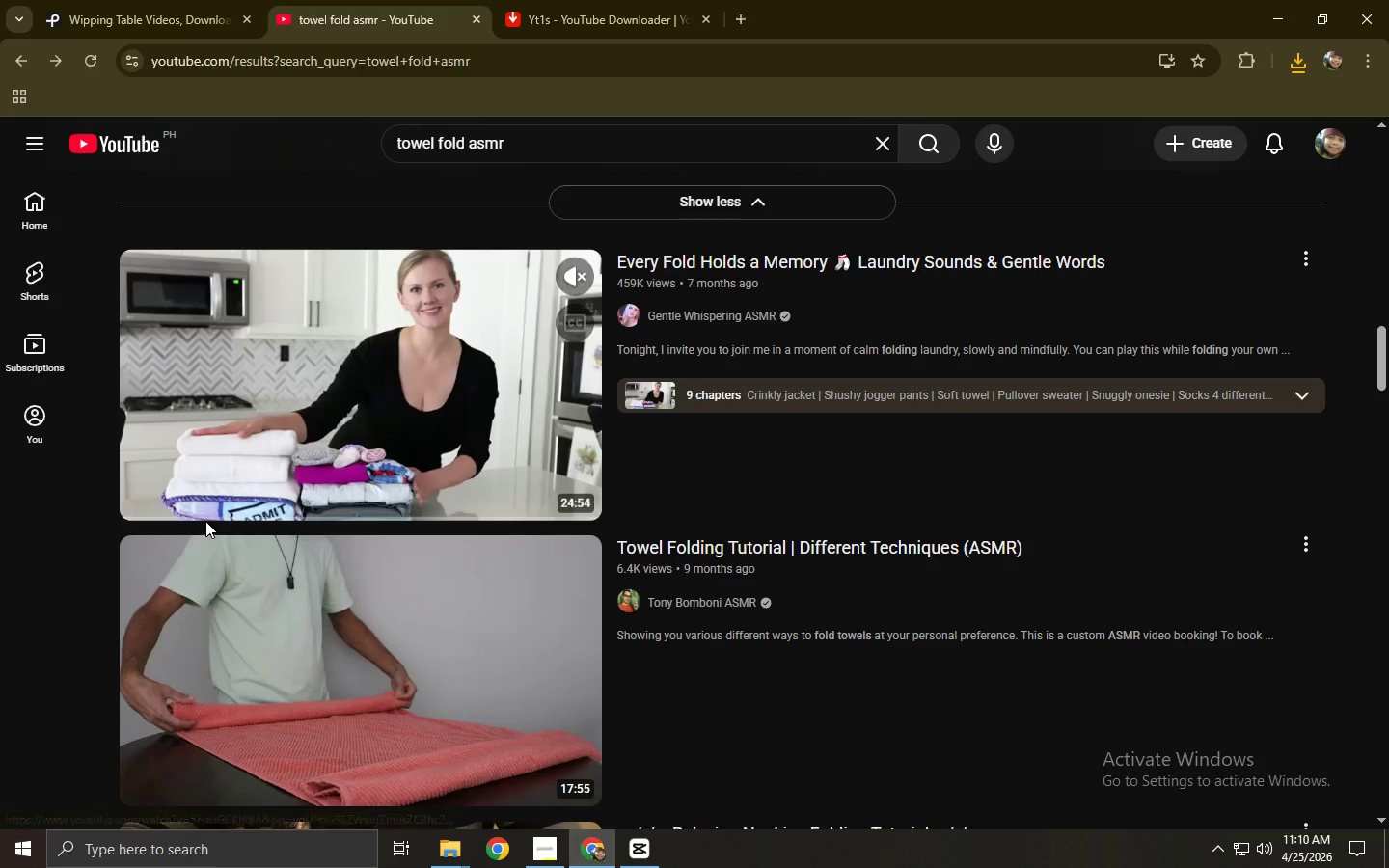 
left_click([217, 508])
 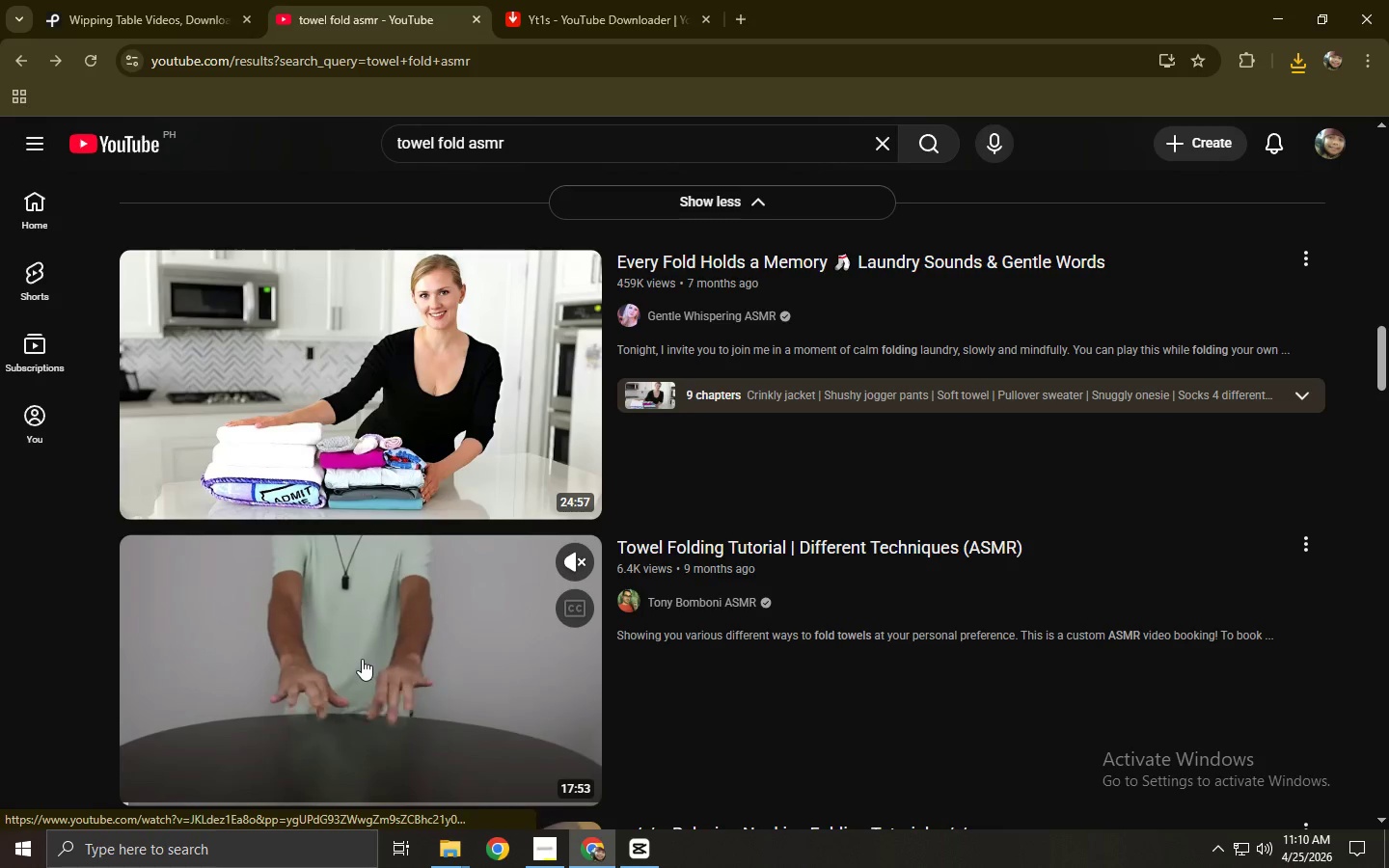 
left_click([231, 803])
 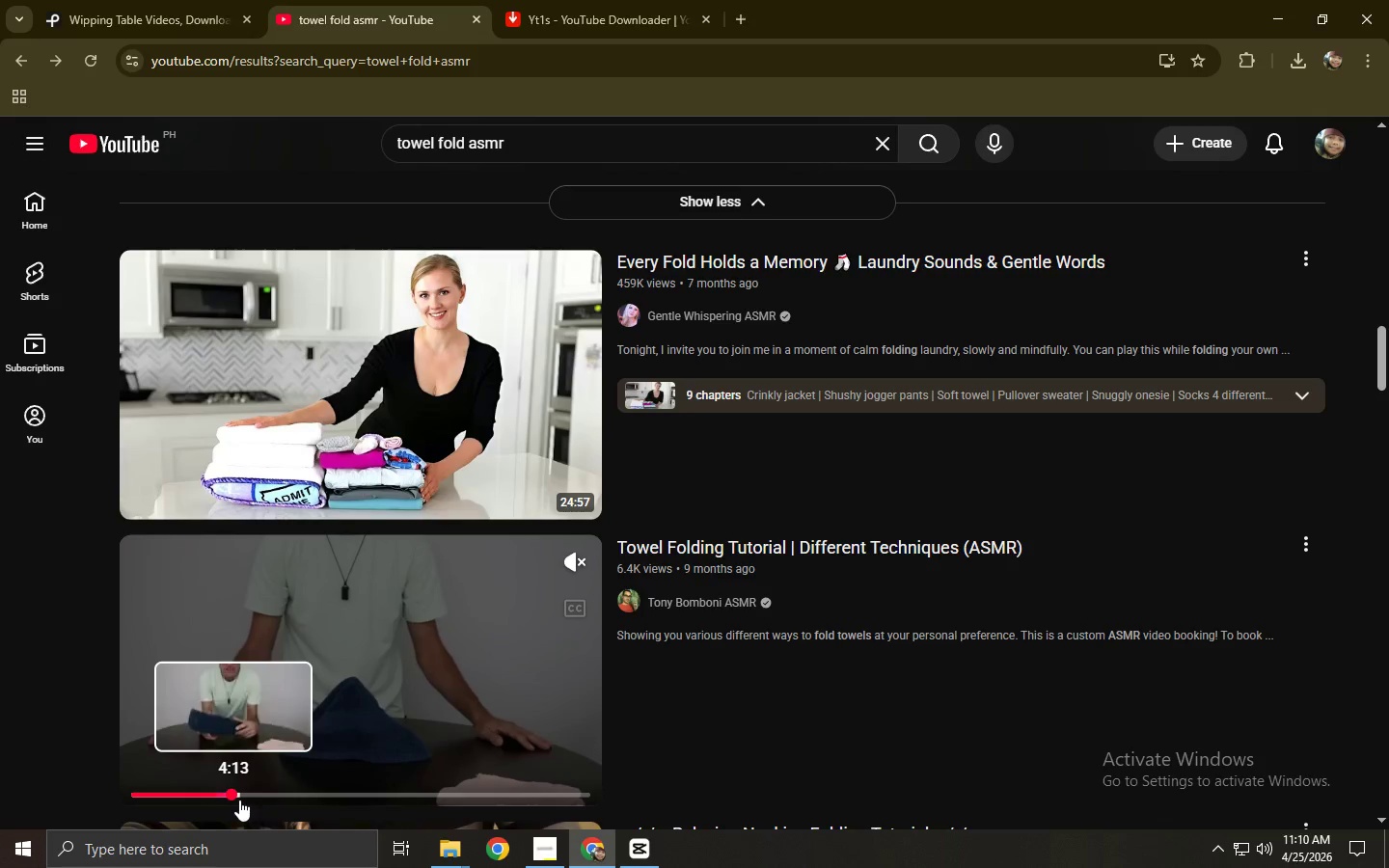 
left_click([262, 799])
 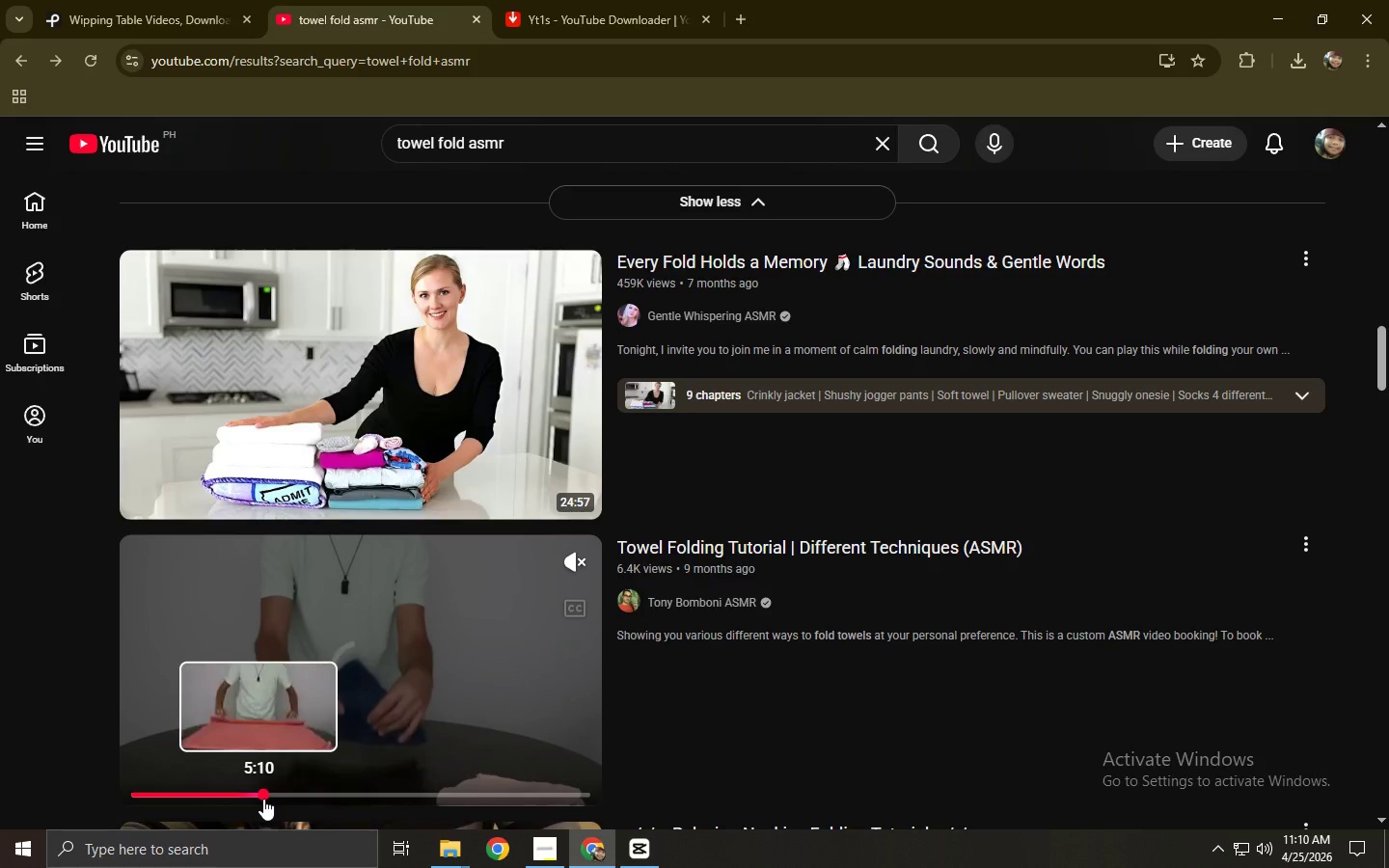 
left_click([422, 672])
 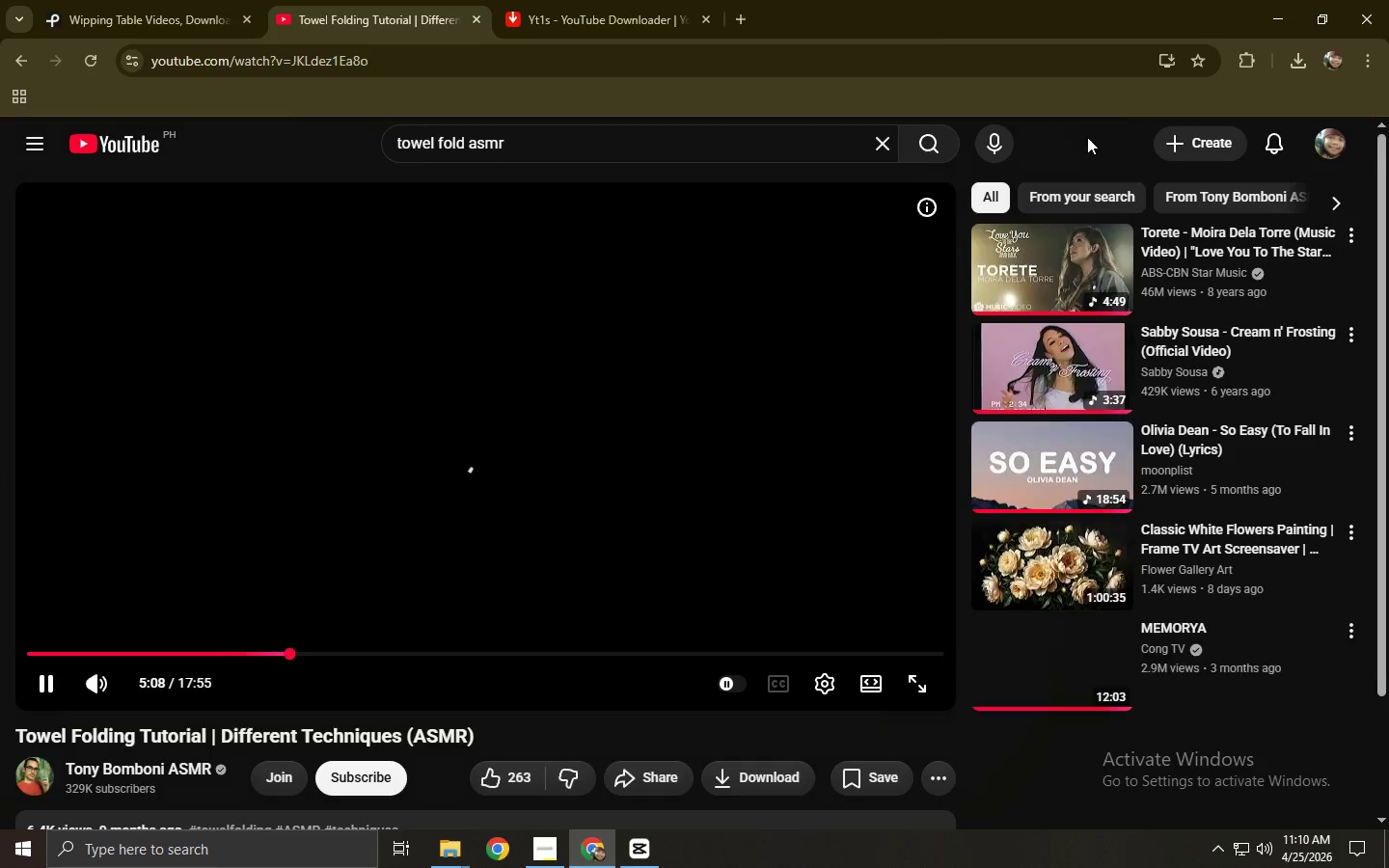 
key(Control+ControlLeft)
 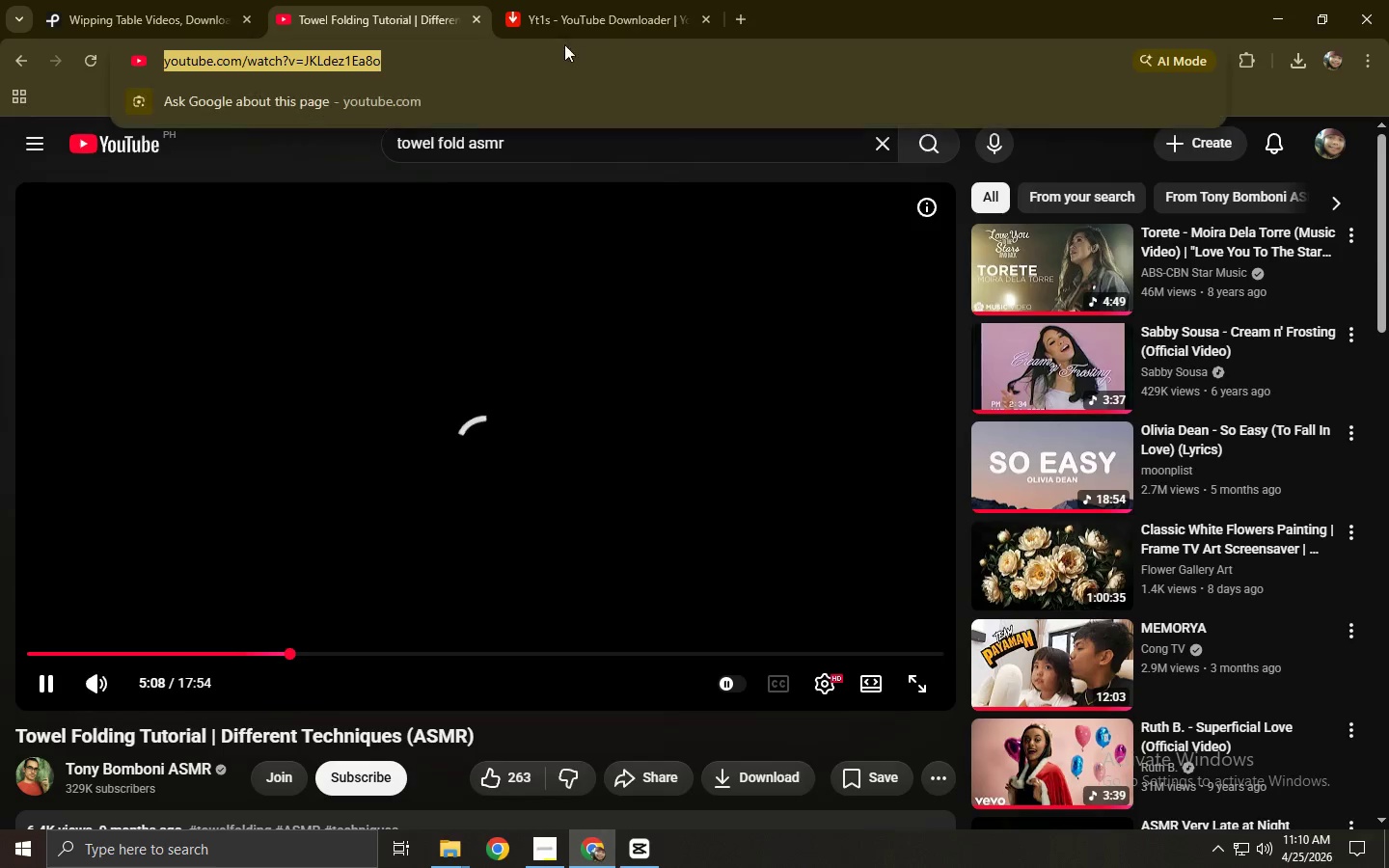 
key(Control+C)
 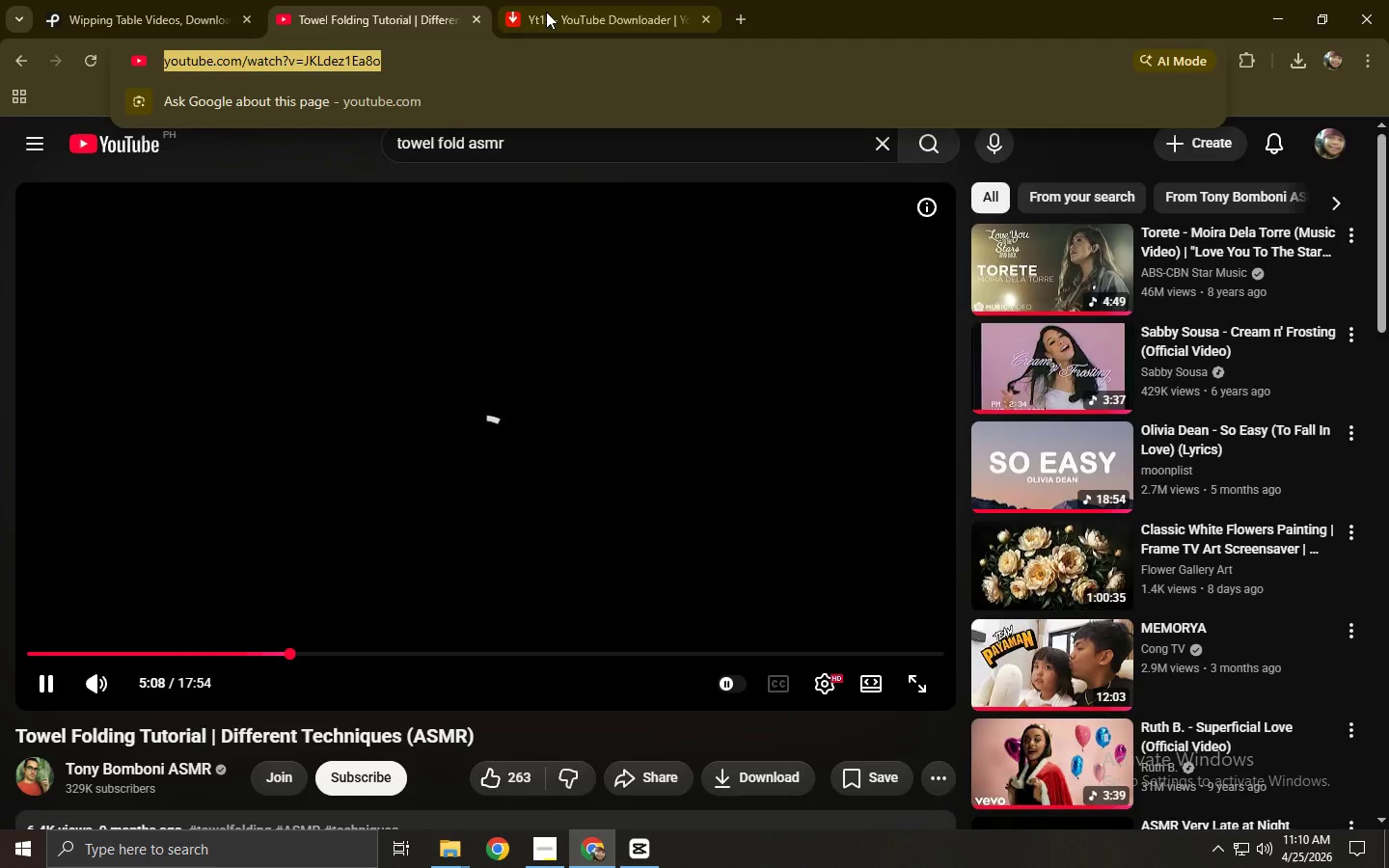 
double_click([543, 0])
 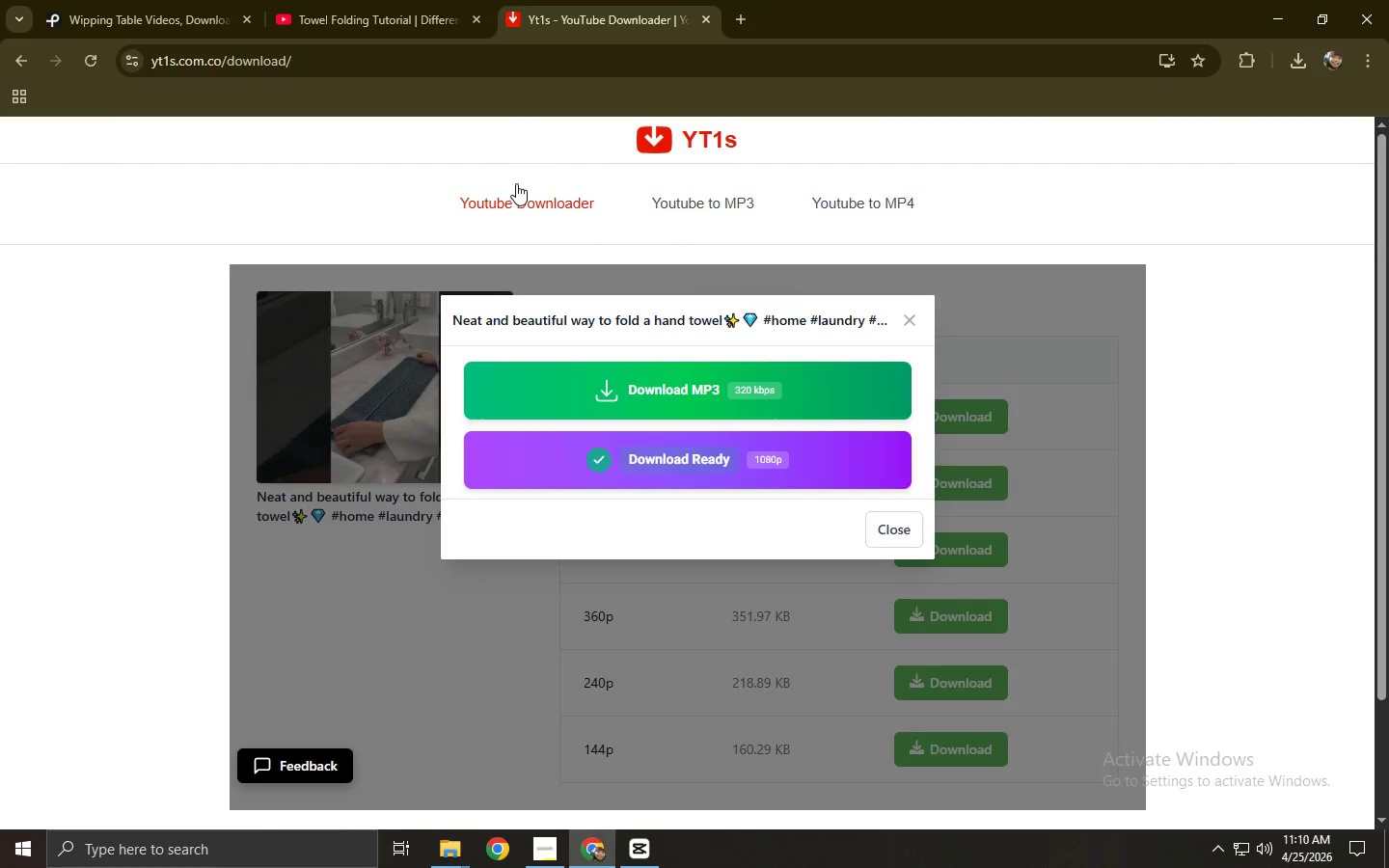 
left_click([562, 425])
 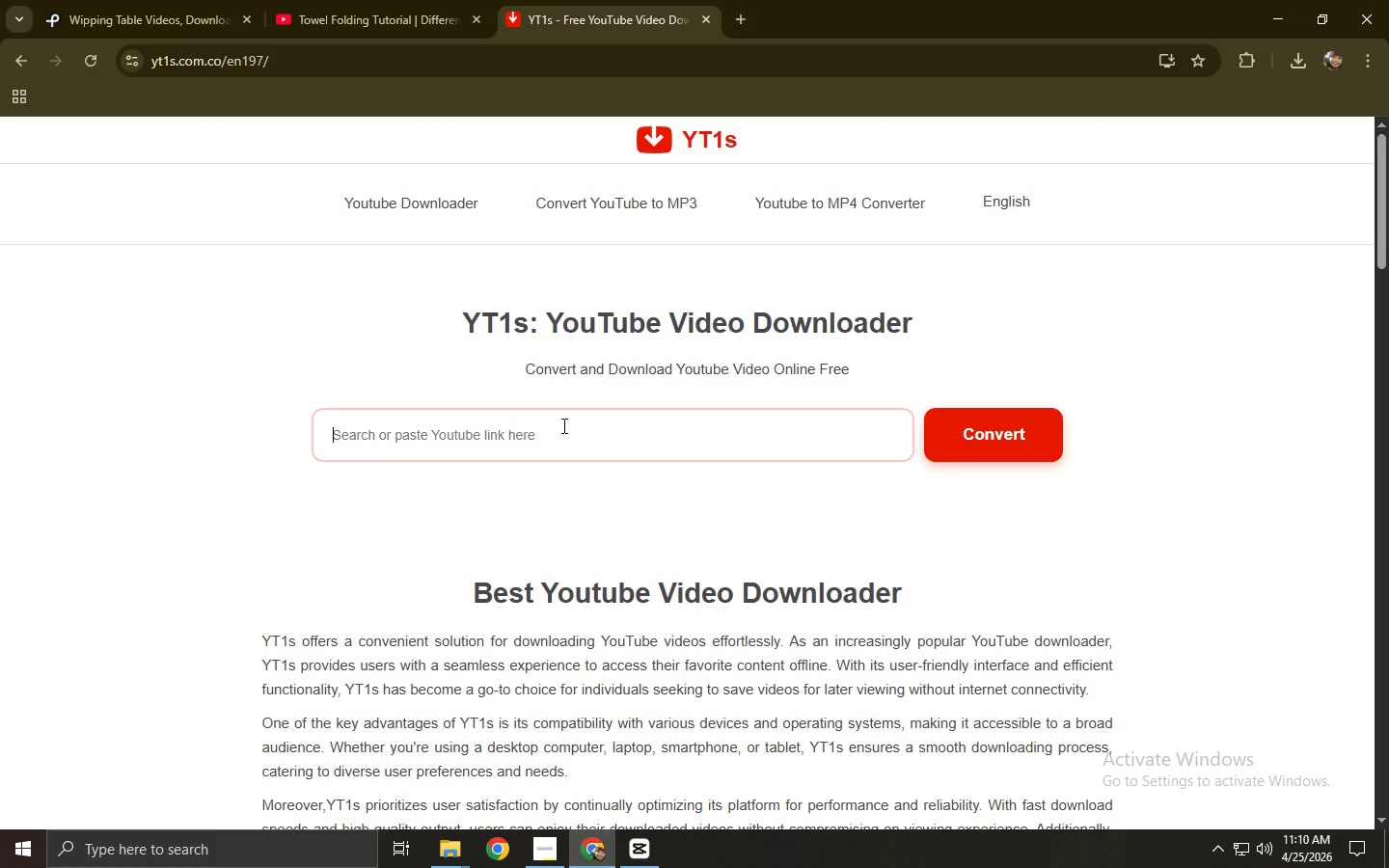 
key(Control+V)
 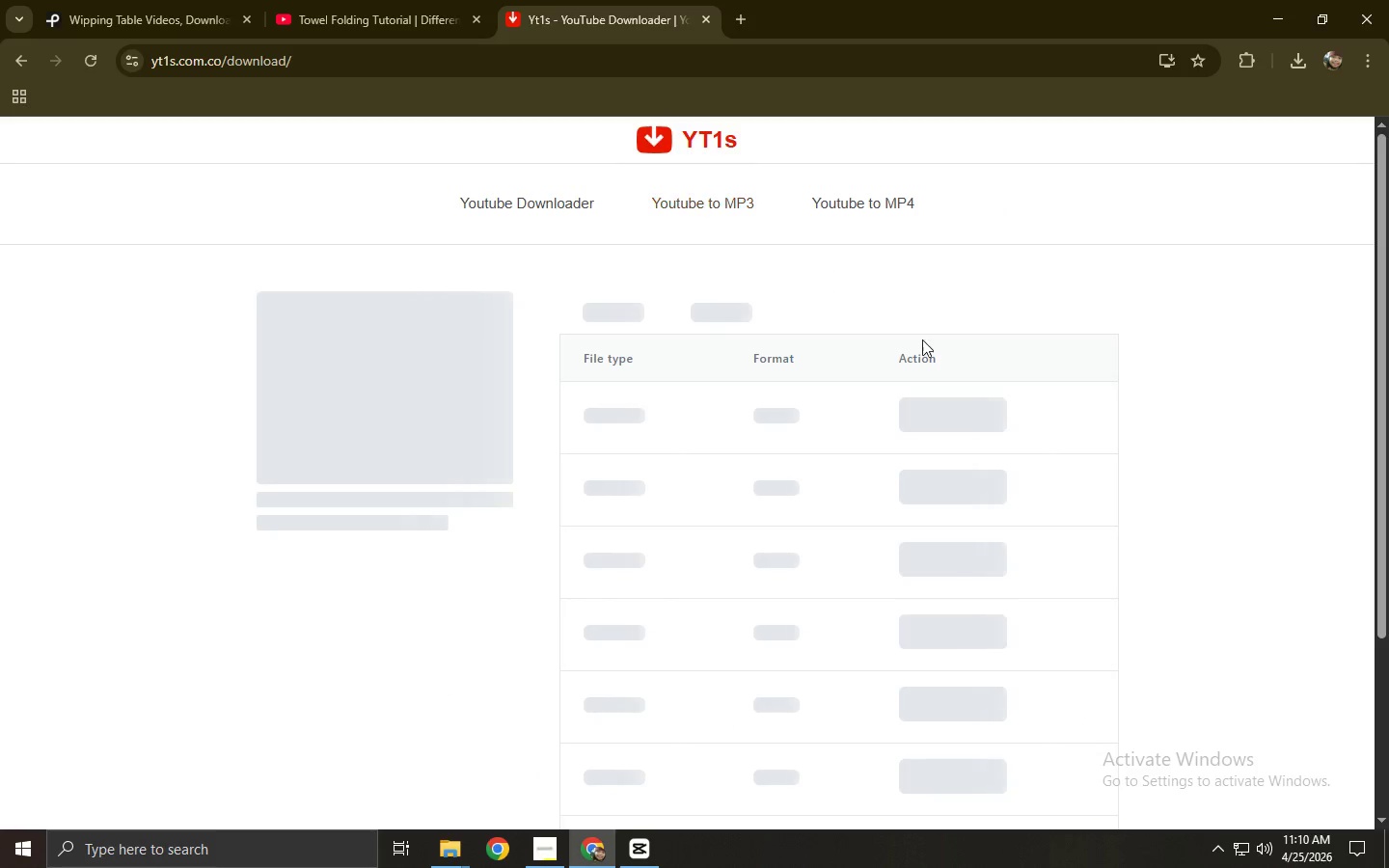 
left_click([800, 313])
 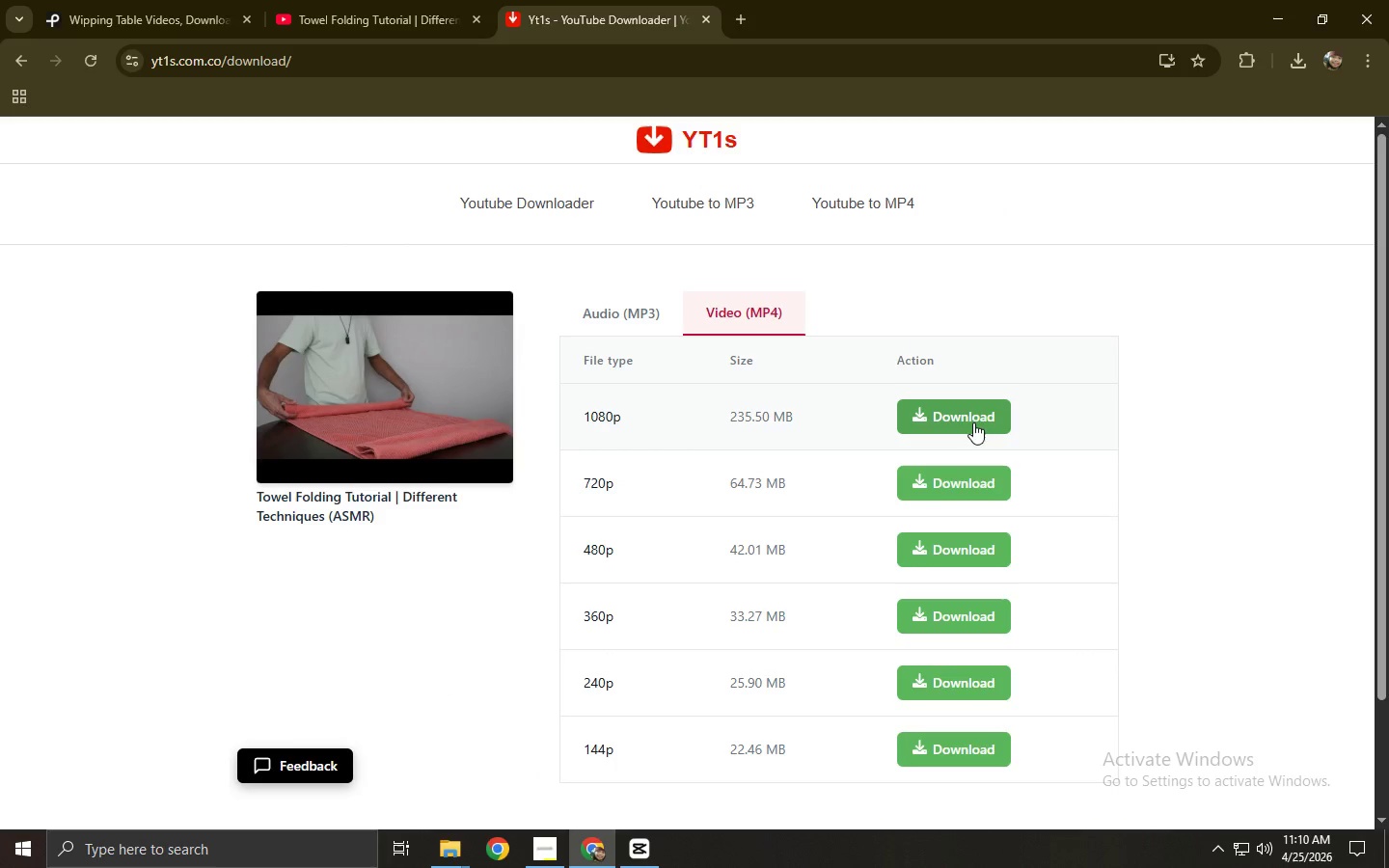 
left_click([973, 421])
 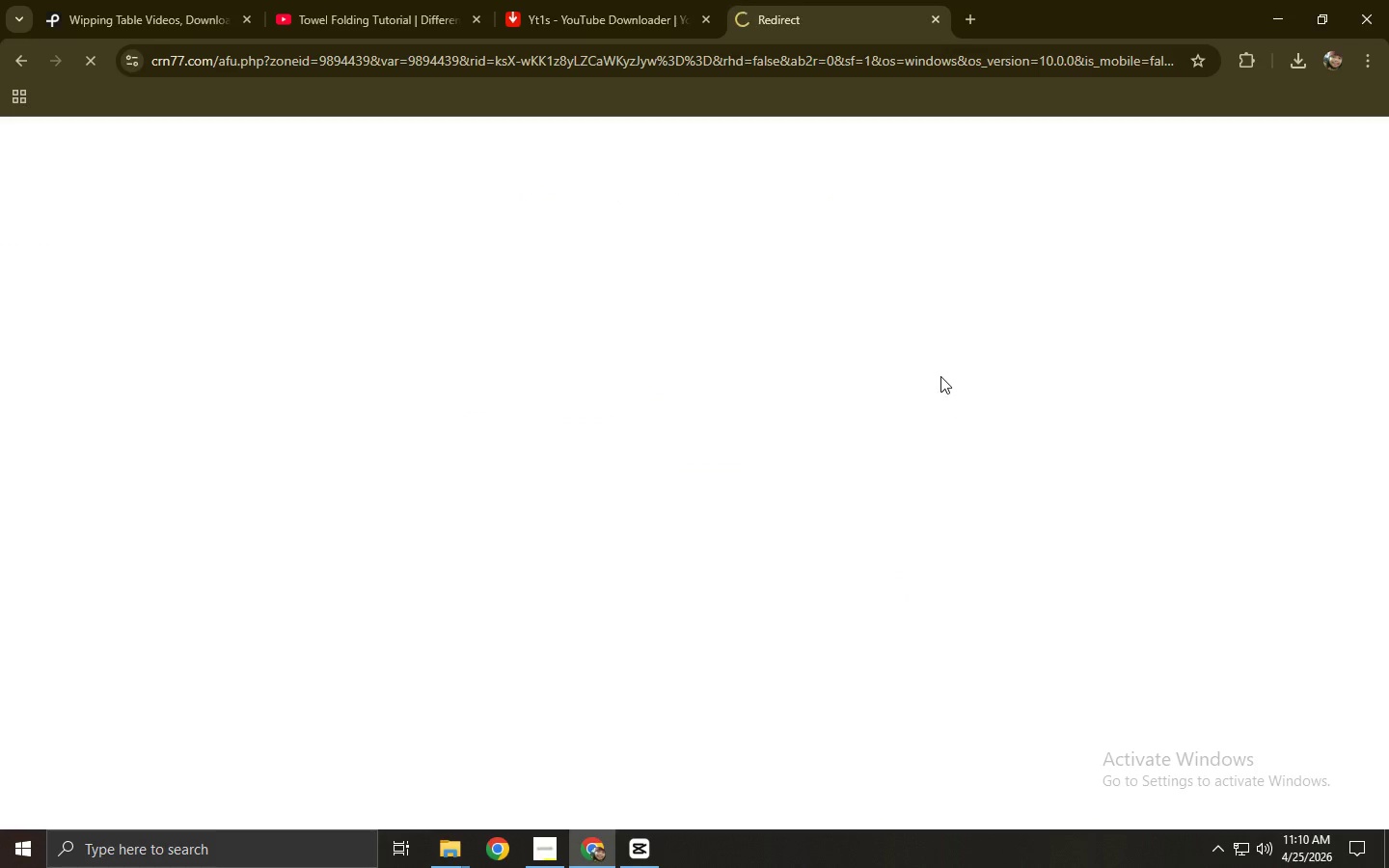 
key(Control+ControlLeft)
 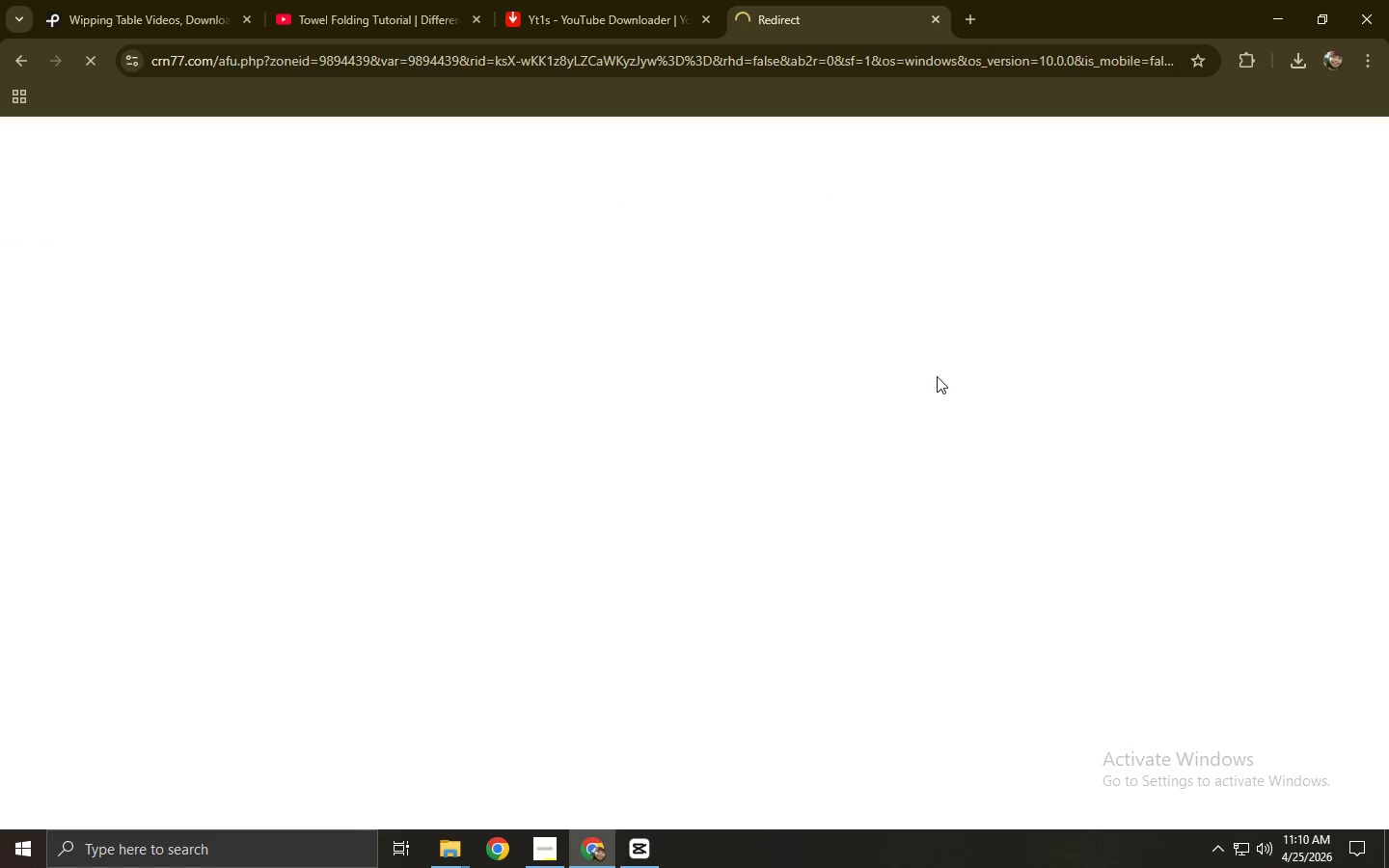 
key(Control+W)
 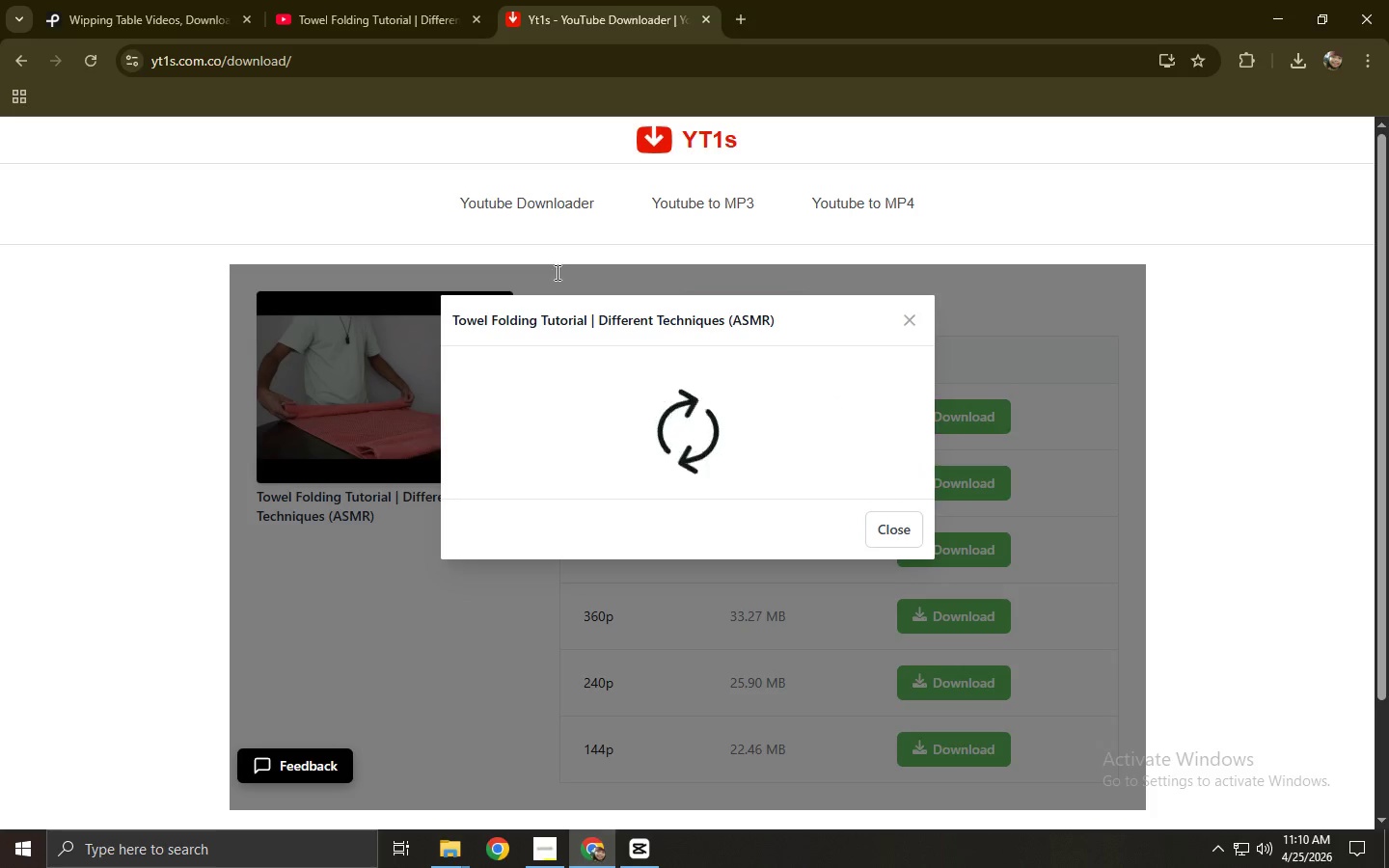 
left_click([354, 0])
 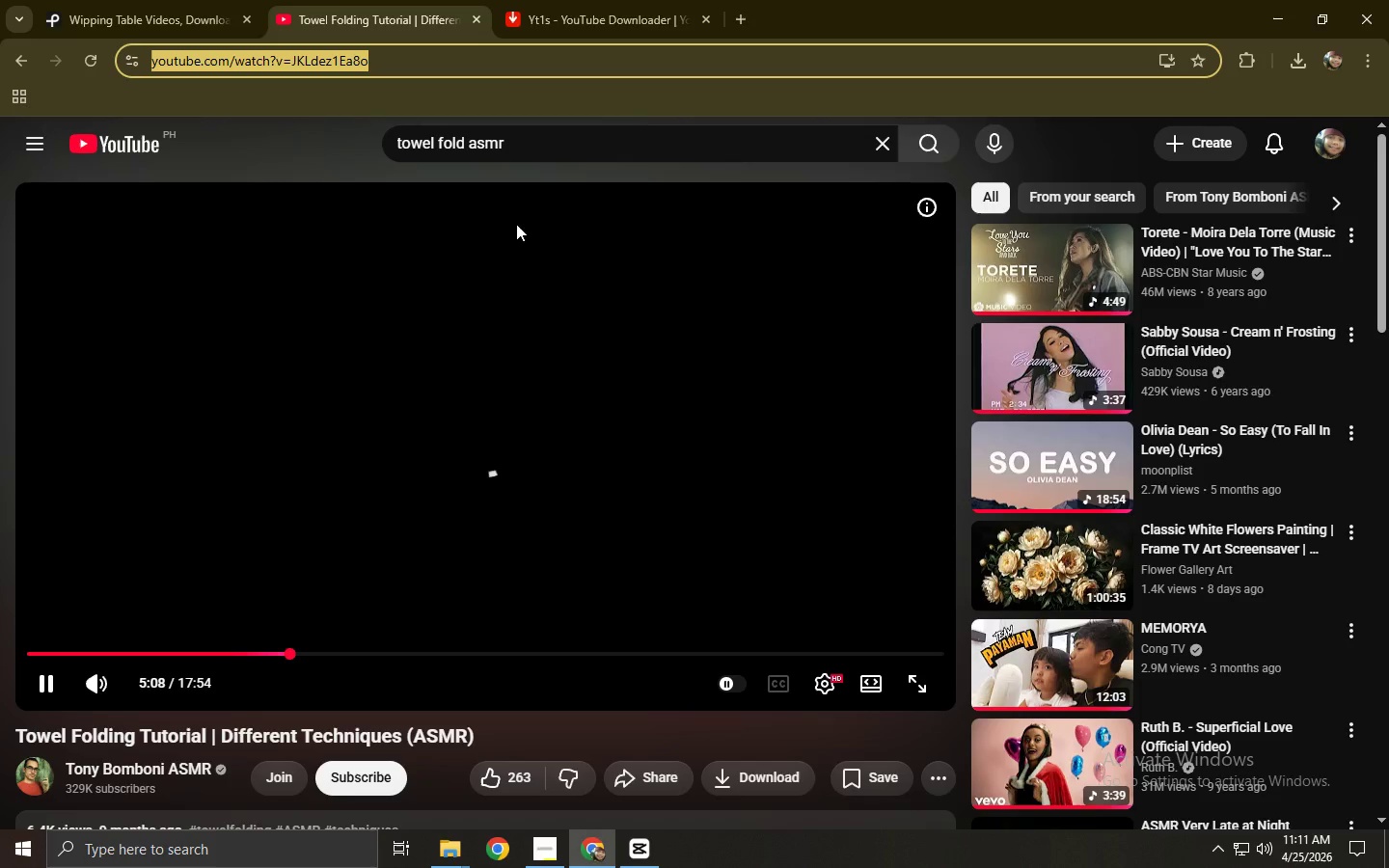 
left_click([554, 0])
 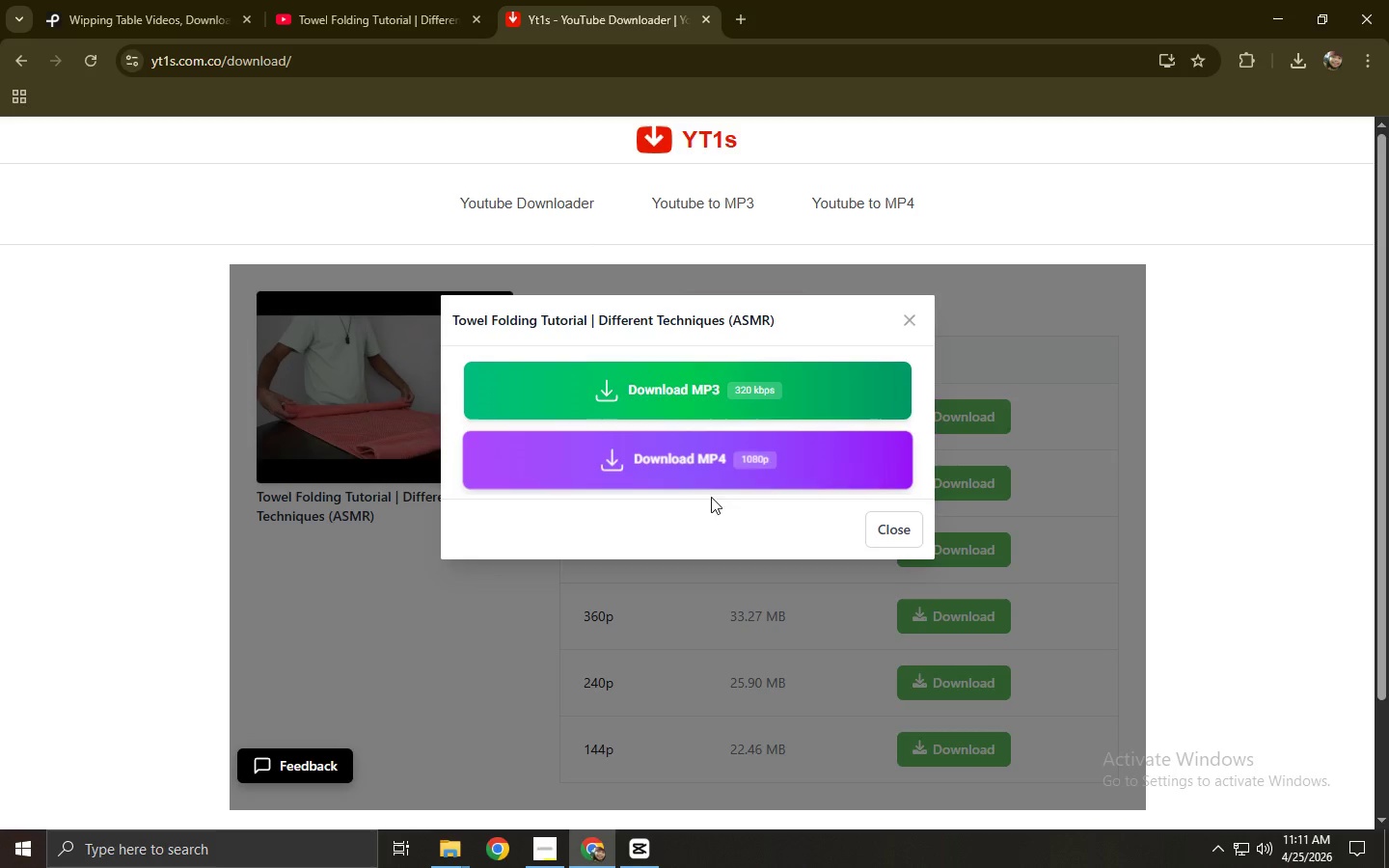 
left_click([700, 463])
 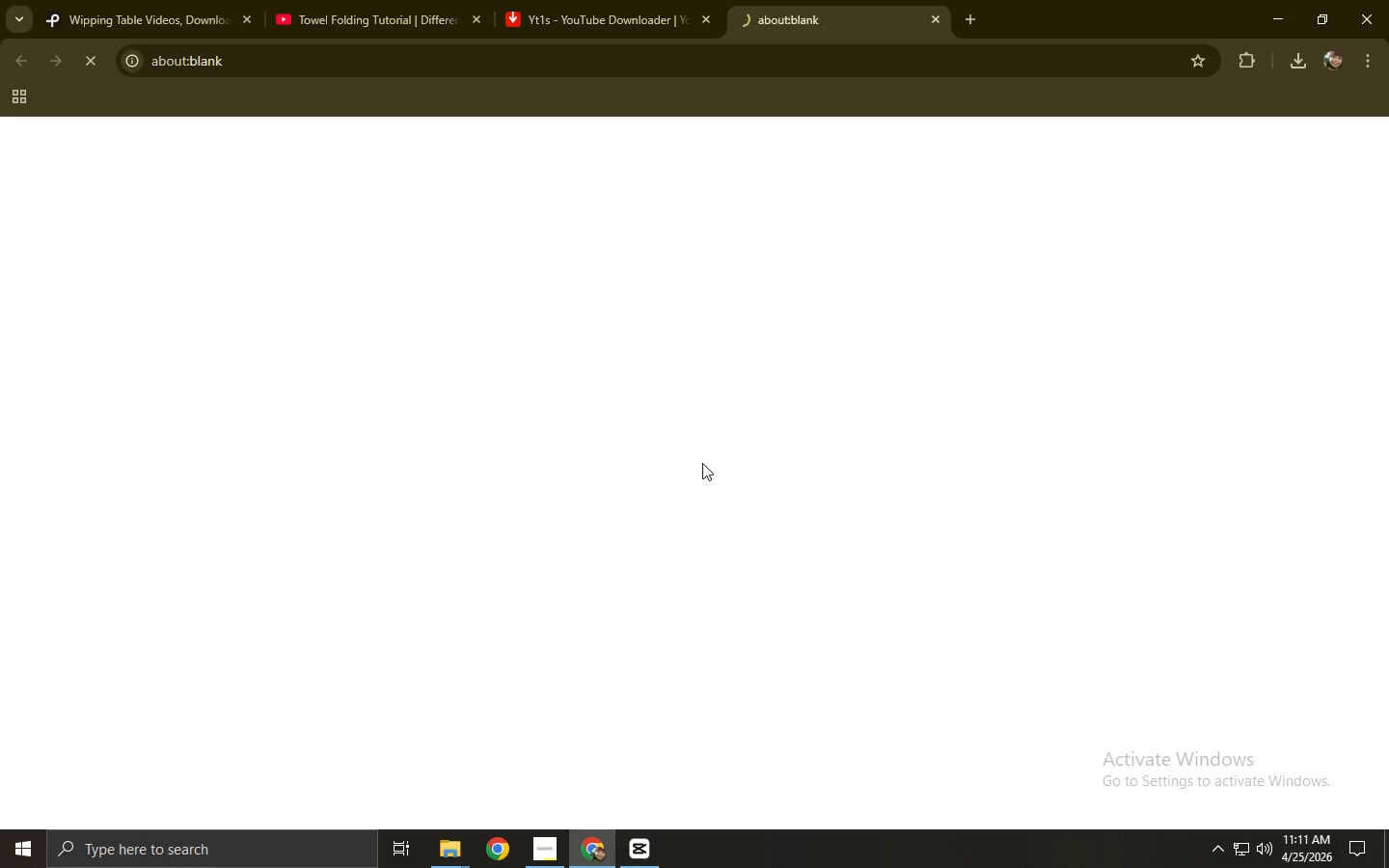 
key(Control+ControlLeft)
 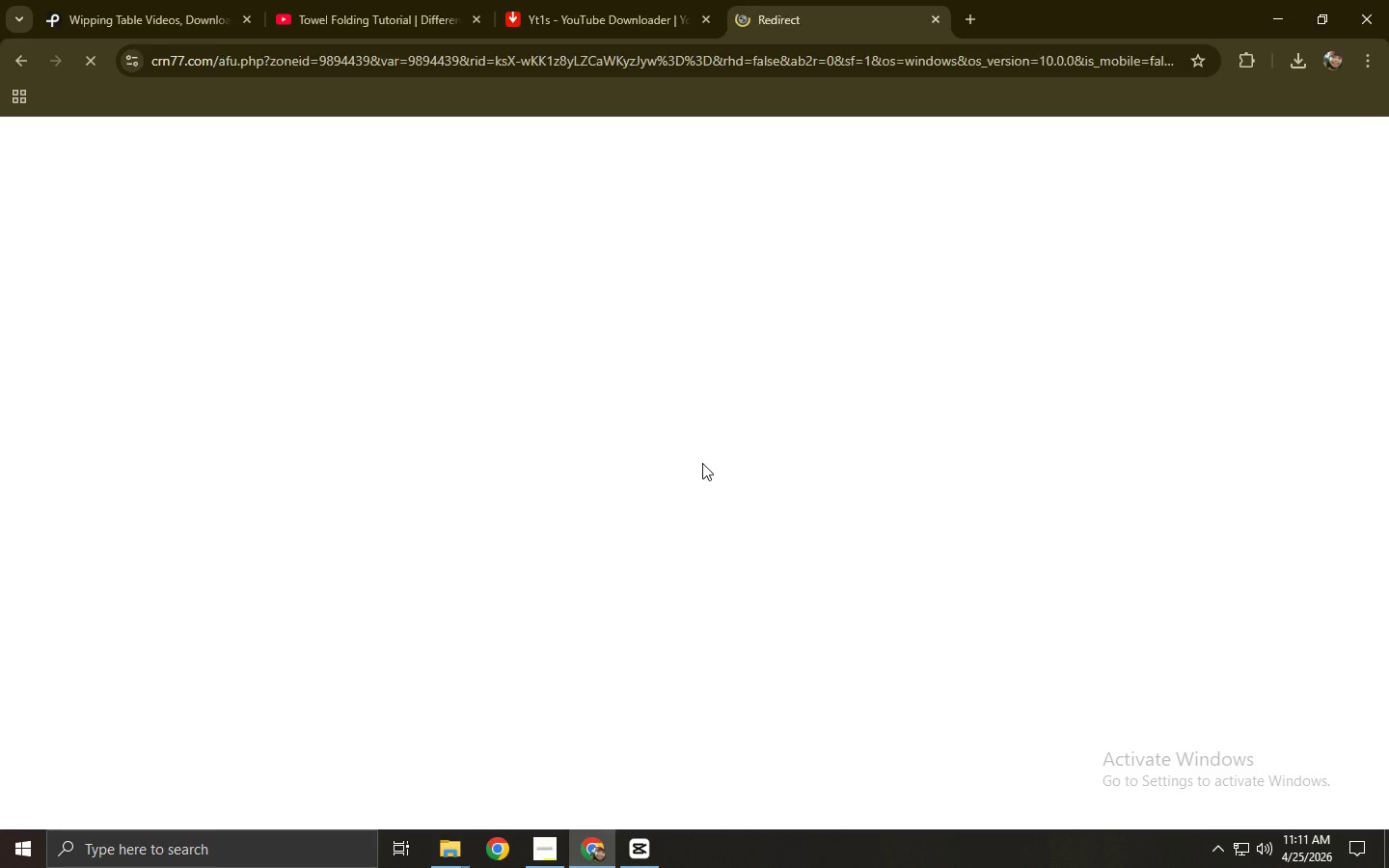 
key(Control+W)
 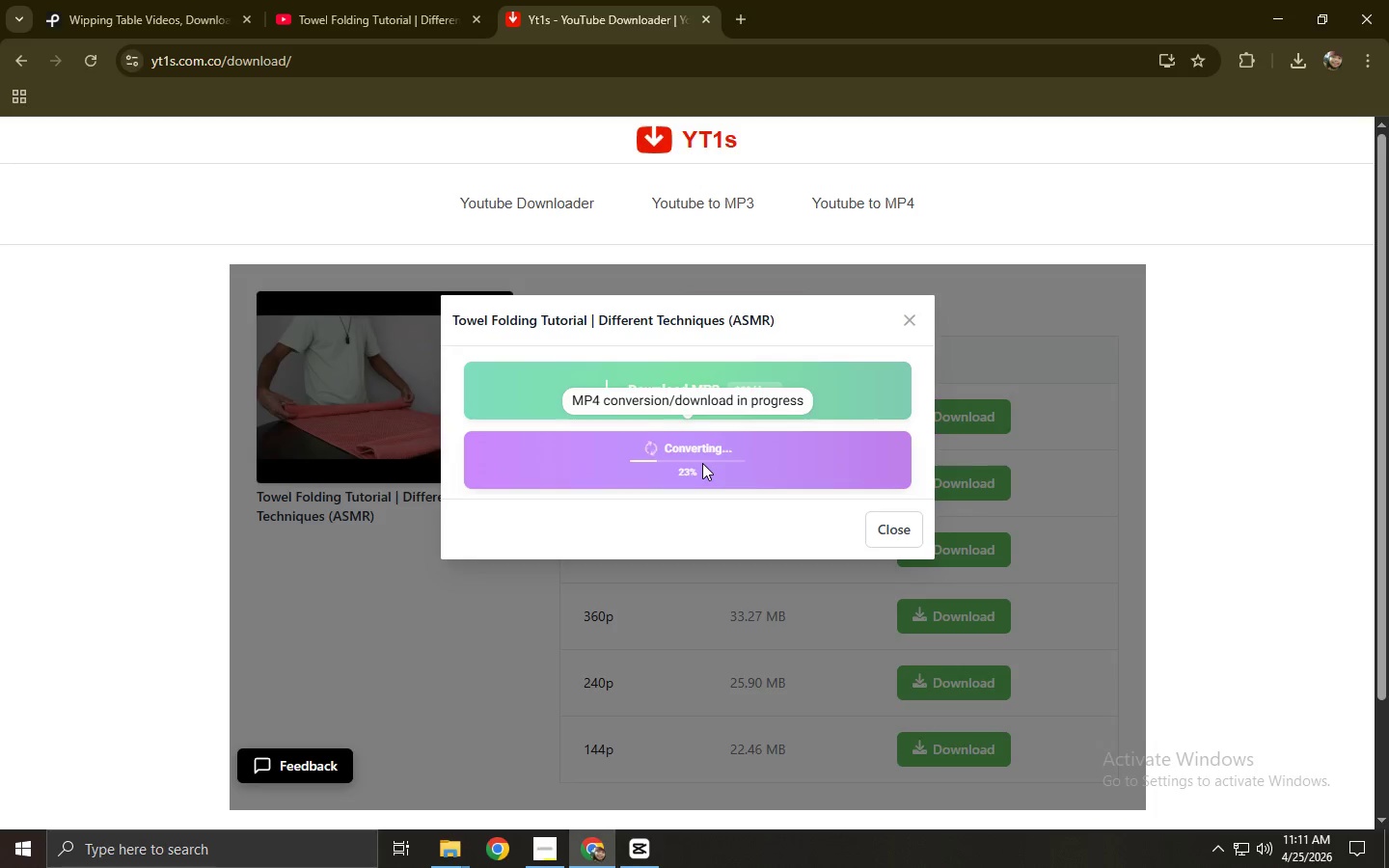 
wait(7.78)
 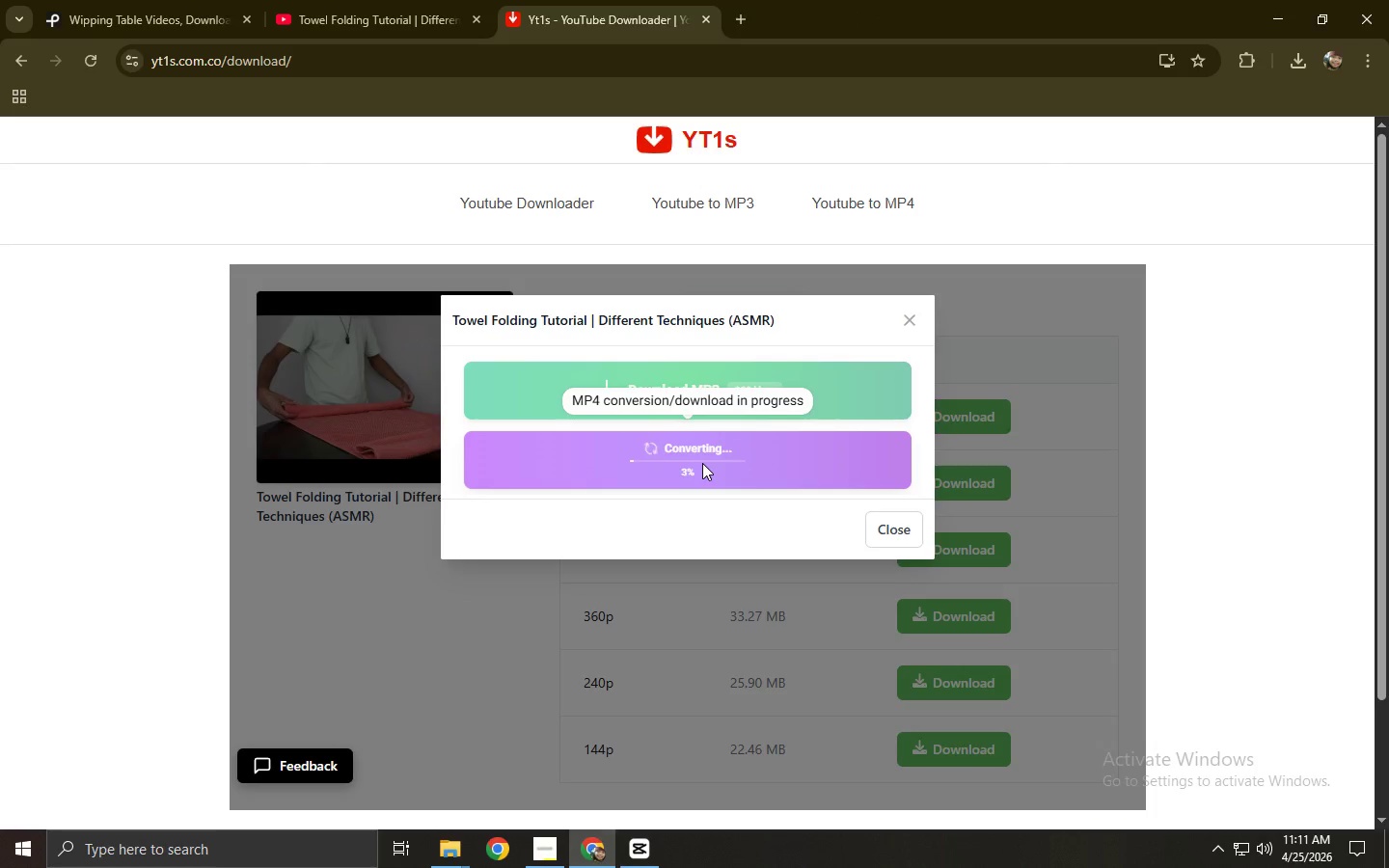 
left_click([659, 470])
 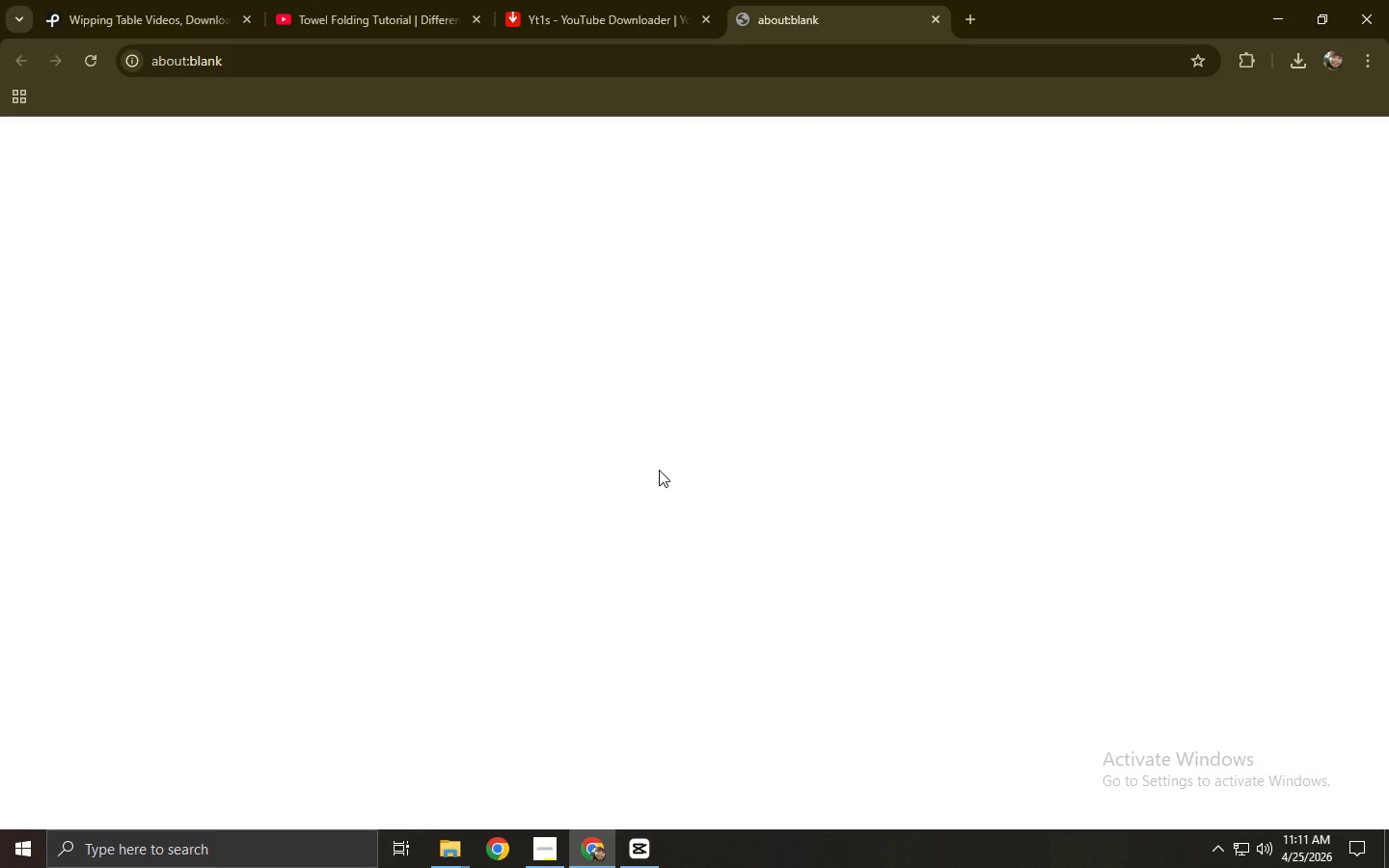 
key(Control+ControlLeft)
 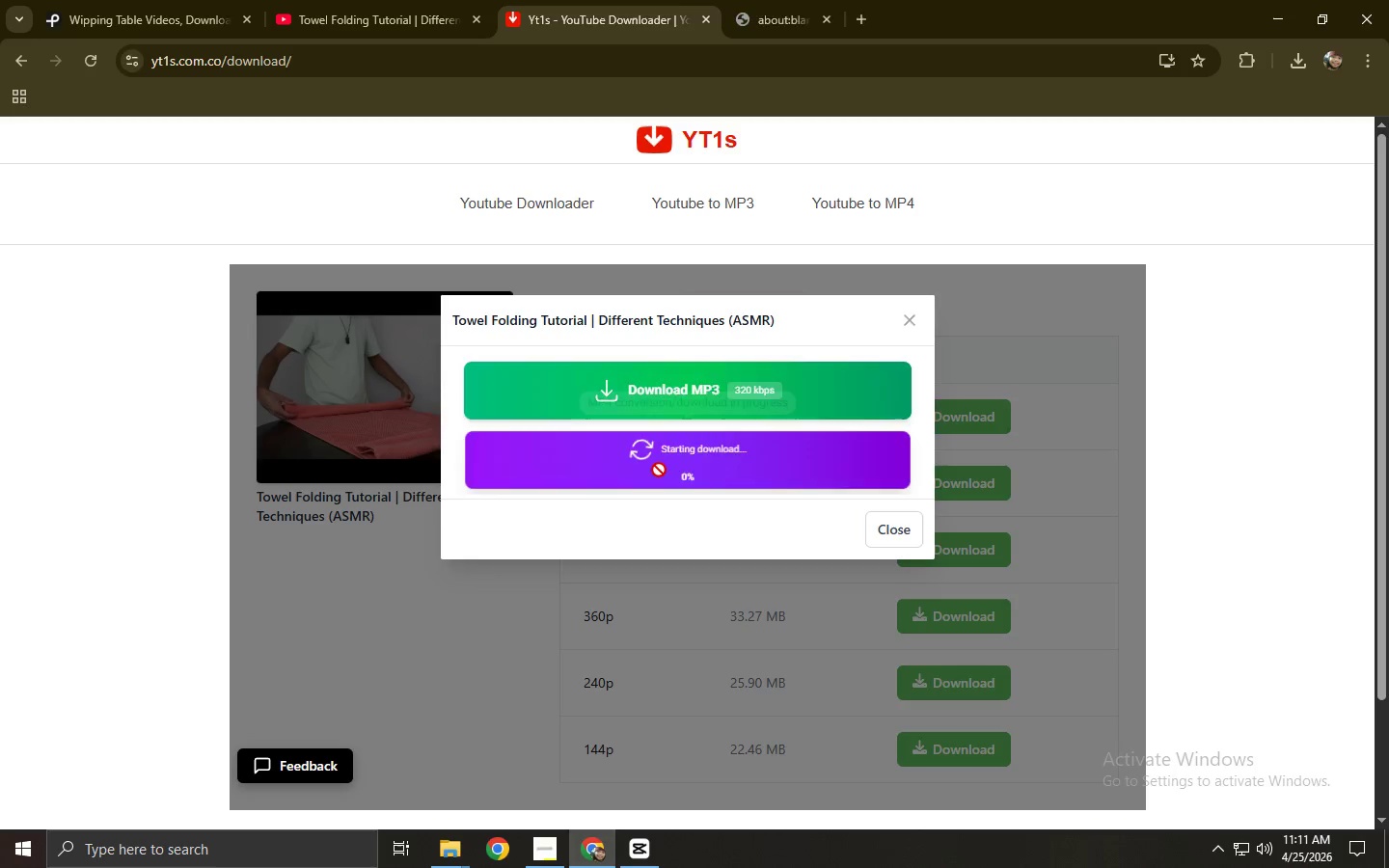 
key(Control+W)
 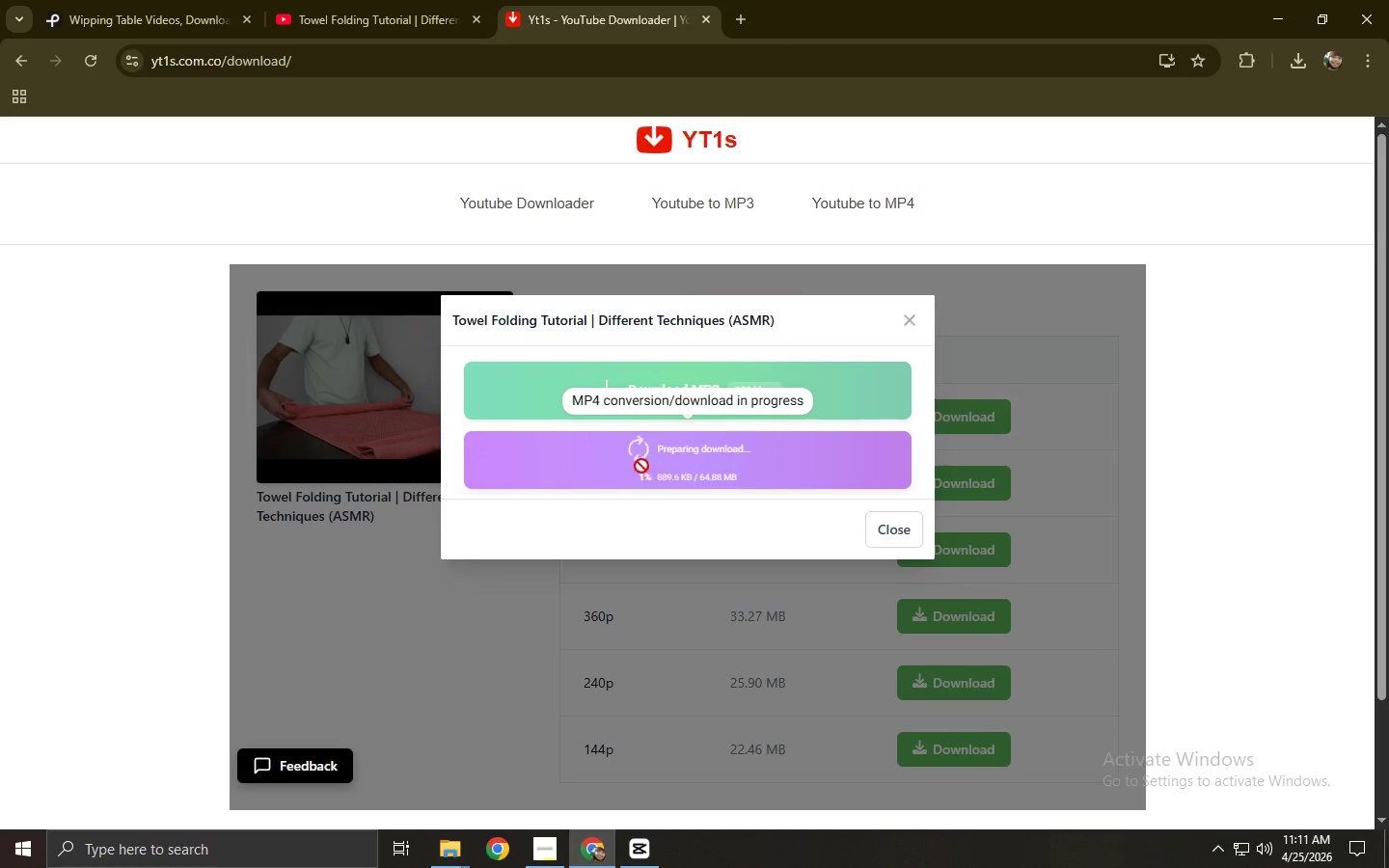 
left_click([390, 0])
 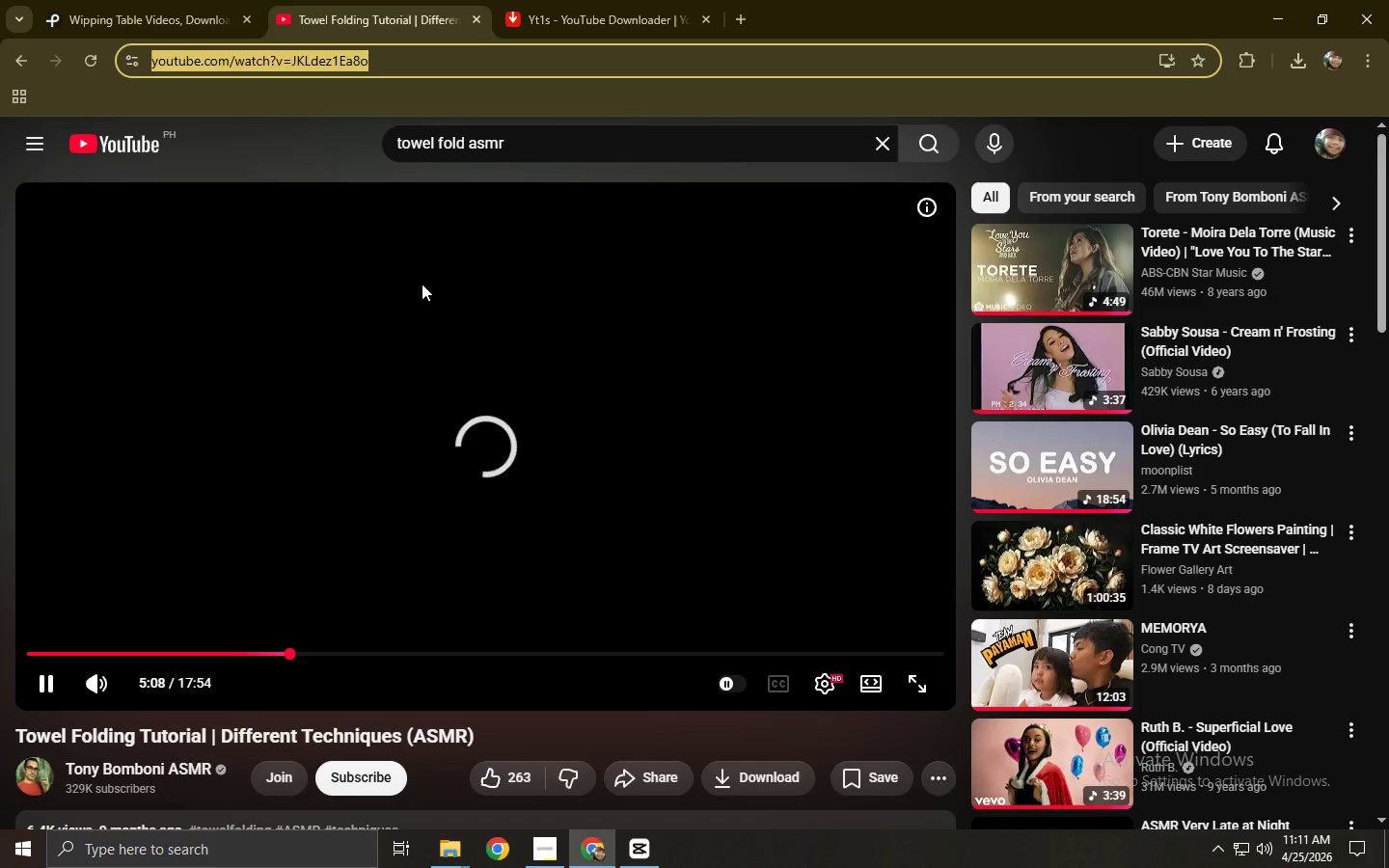 
left_click([419, 322])
 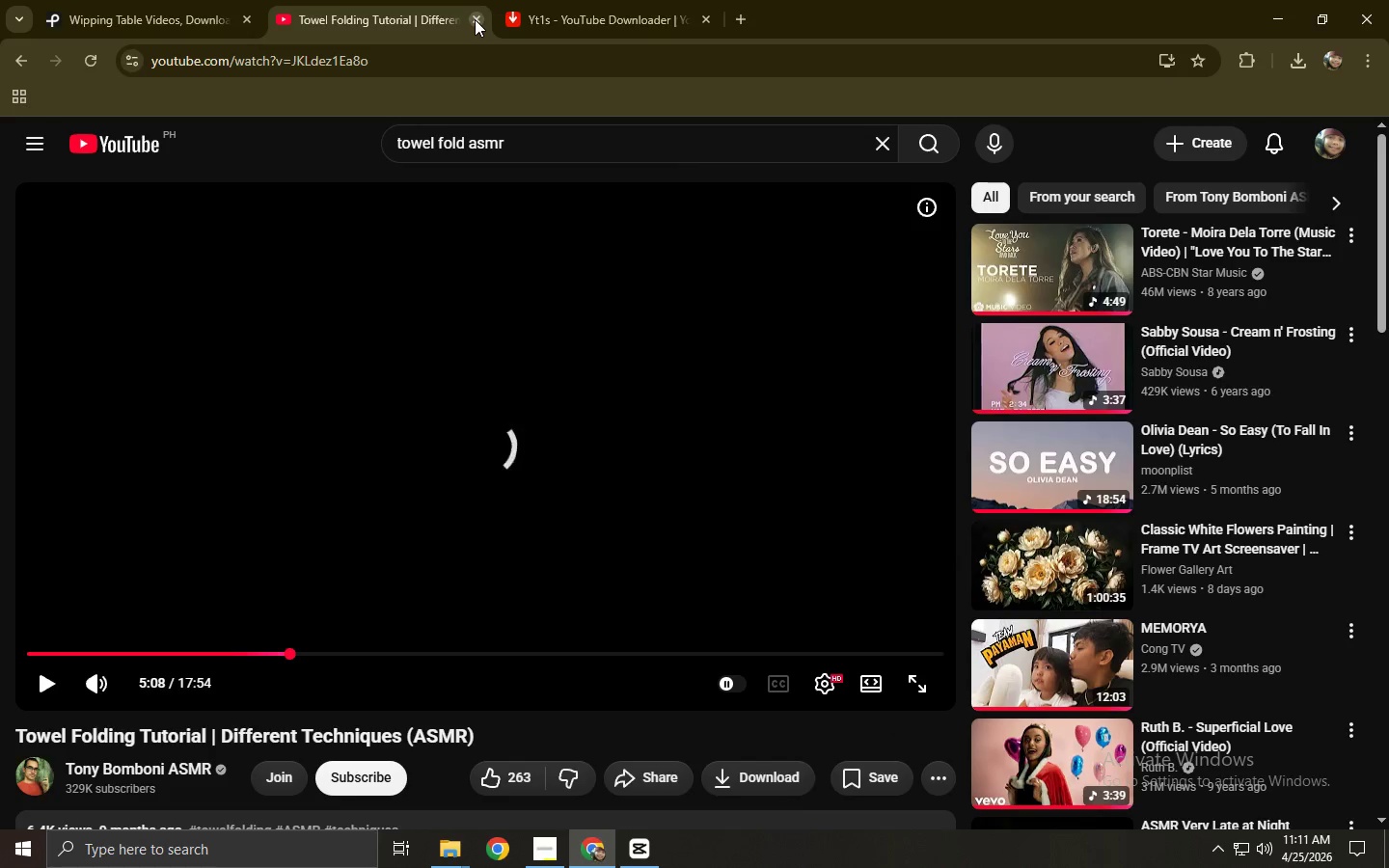 
left_click([390, 1])
 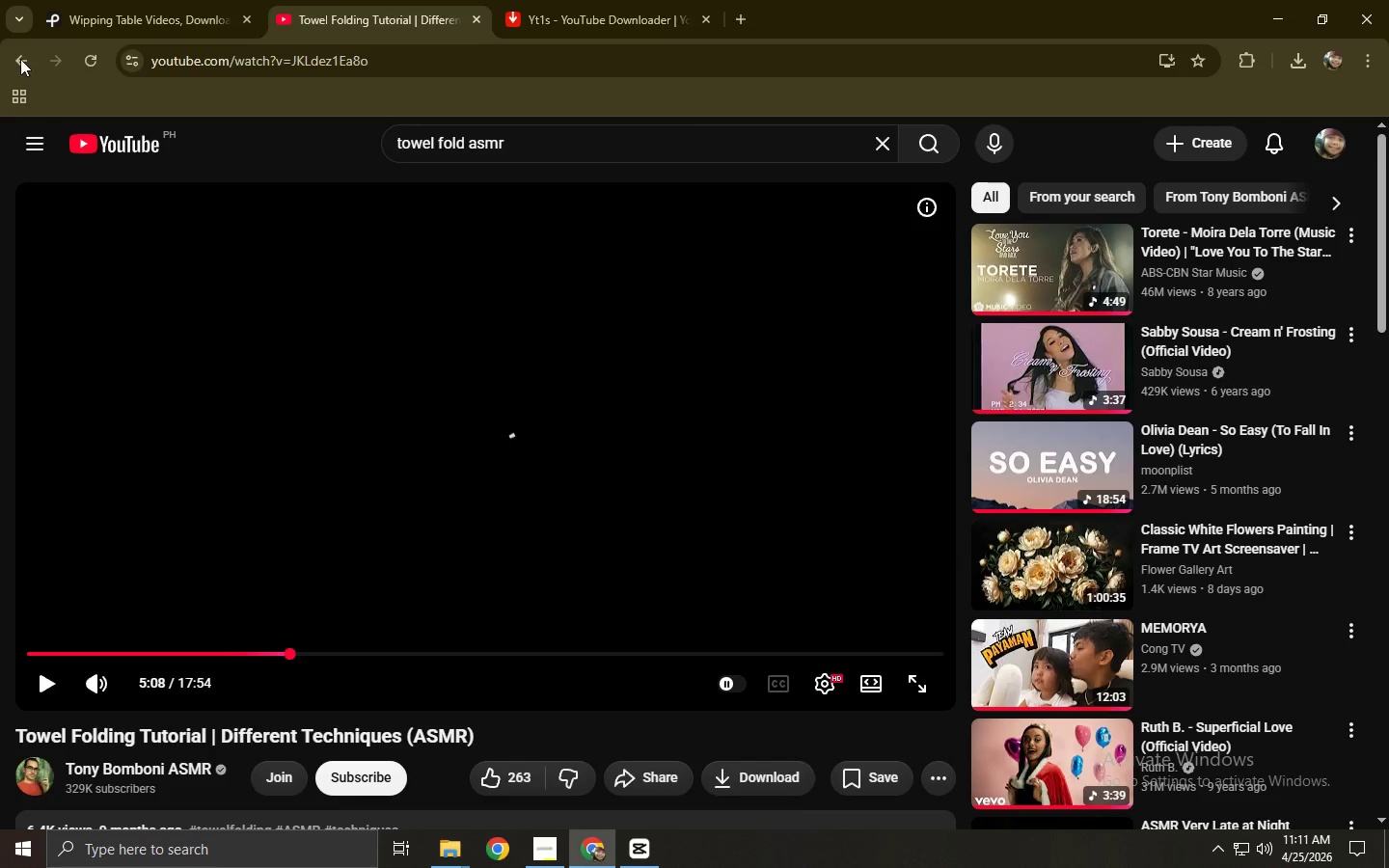 
double_click([166, 0])
 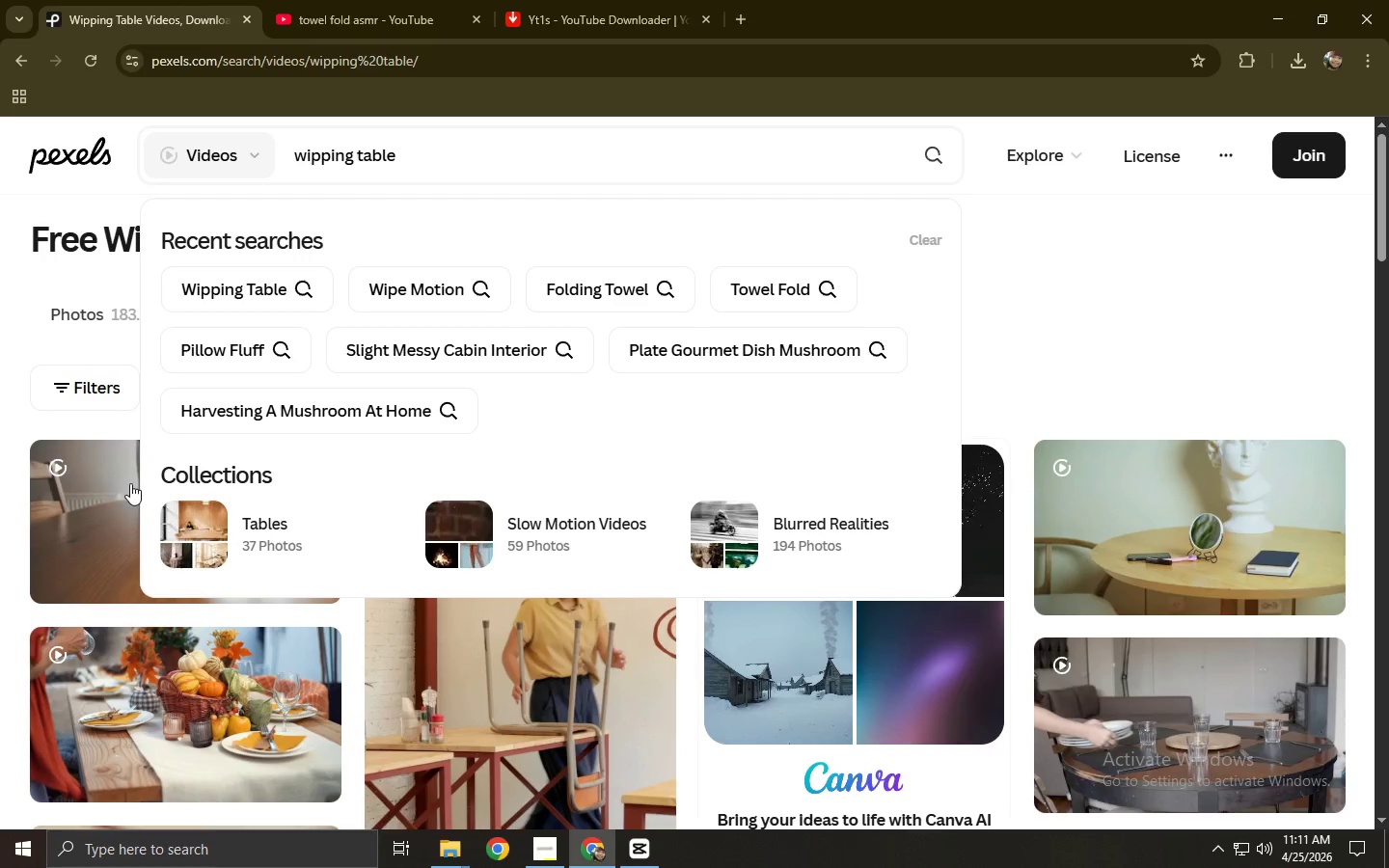 
left_click([0, 512])
 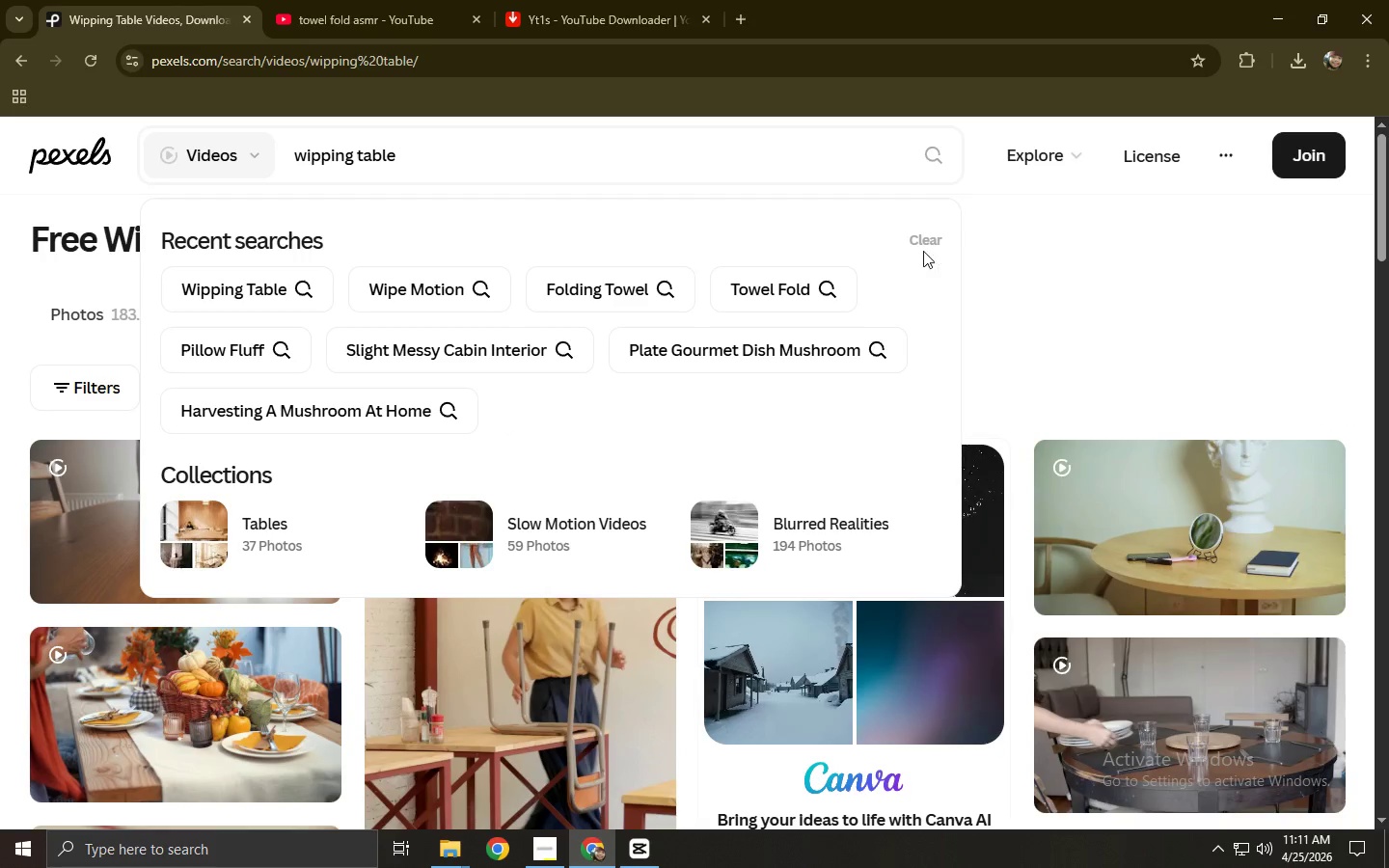 
left_click([921, 235])
 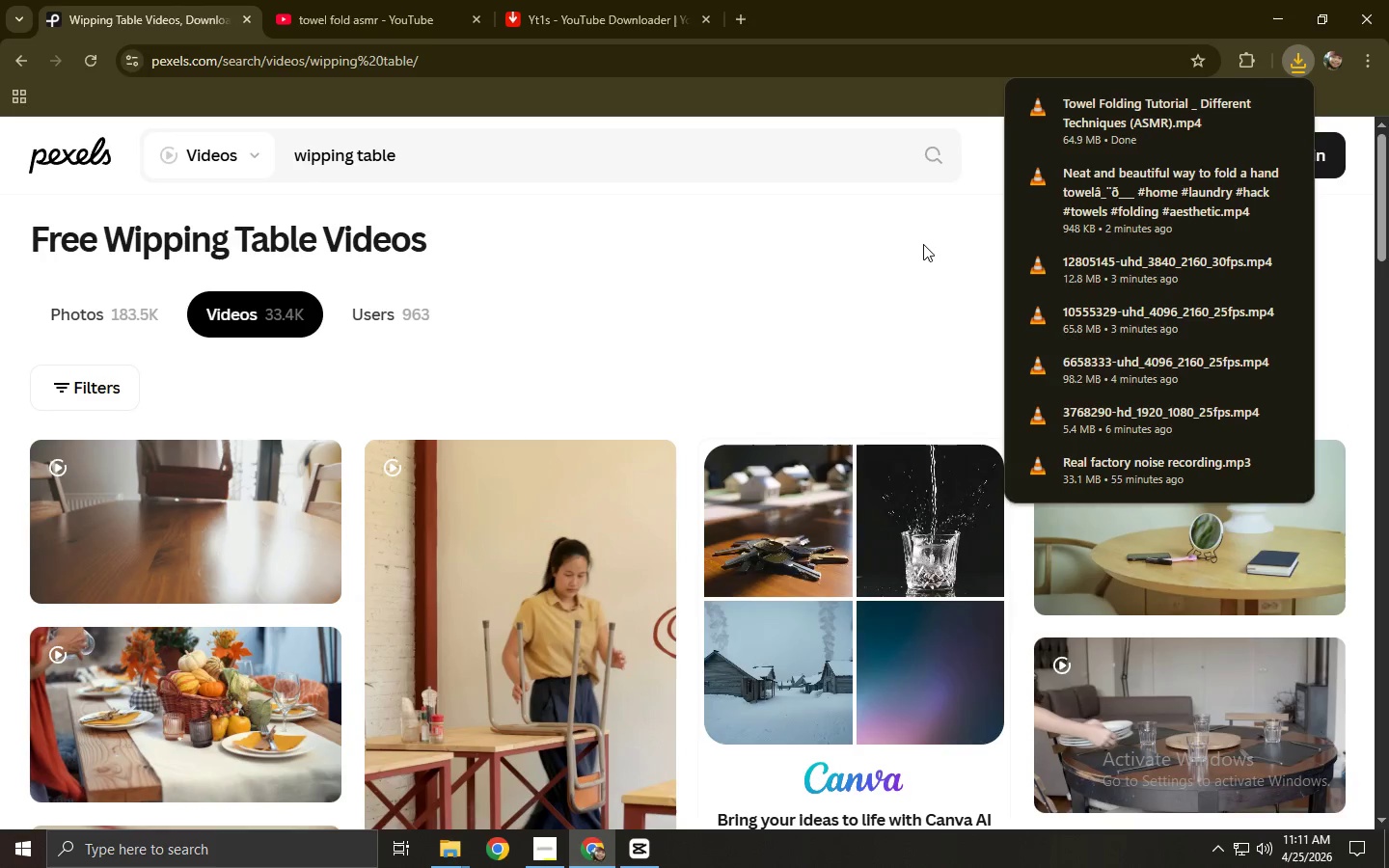 
left_click([804, 263])
 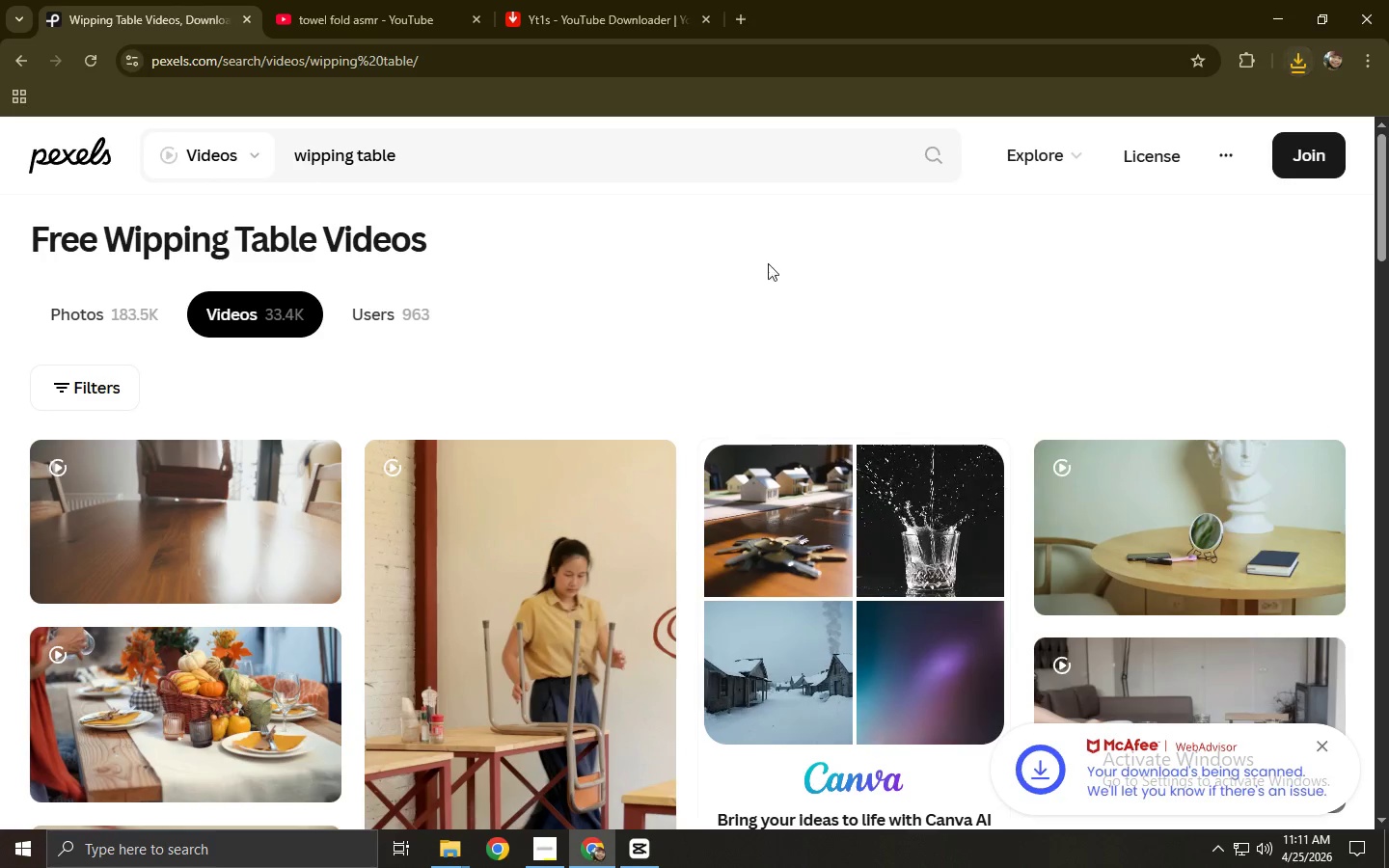 
scroll: coordinate [215, 497], scroll_direction: down, amount: 8.0
 